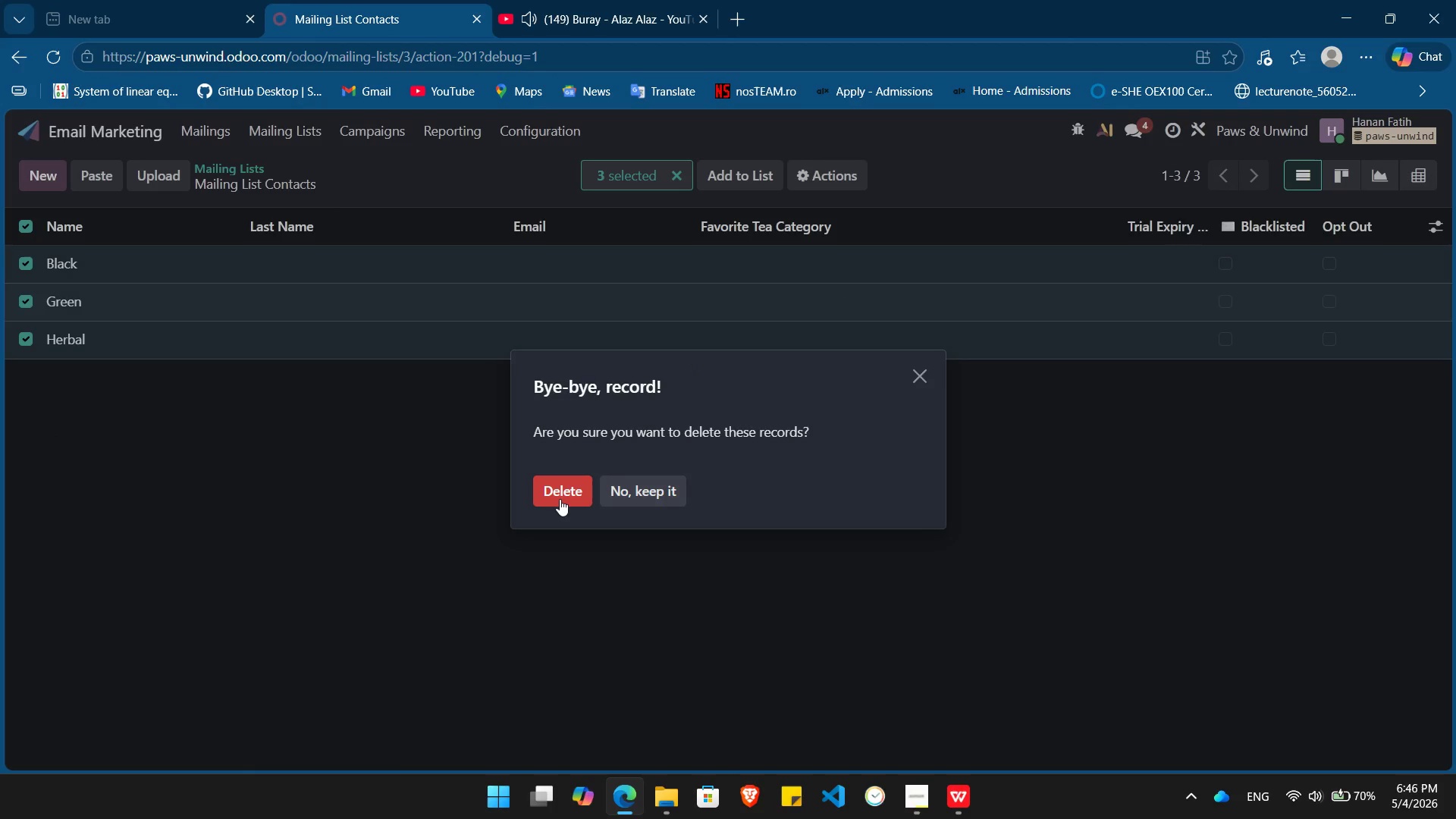 
left_click([558, 500])
 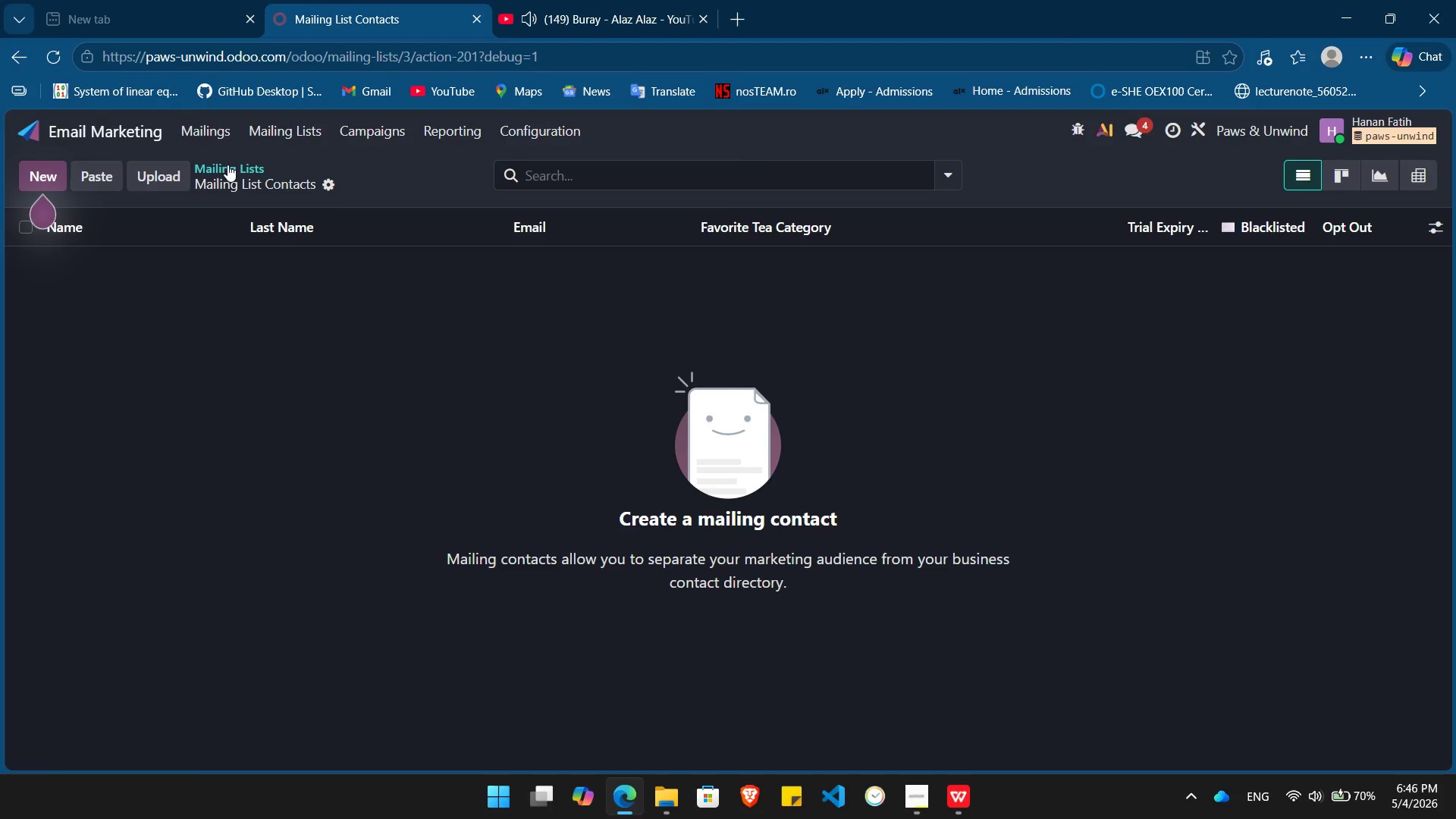 
left_click([237, 165])
 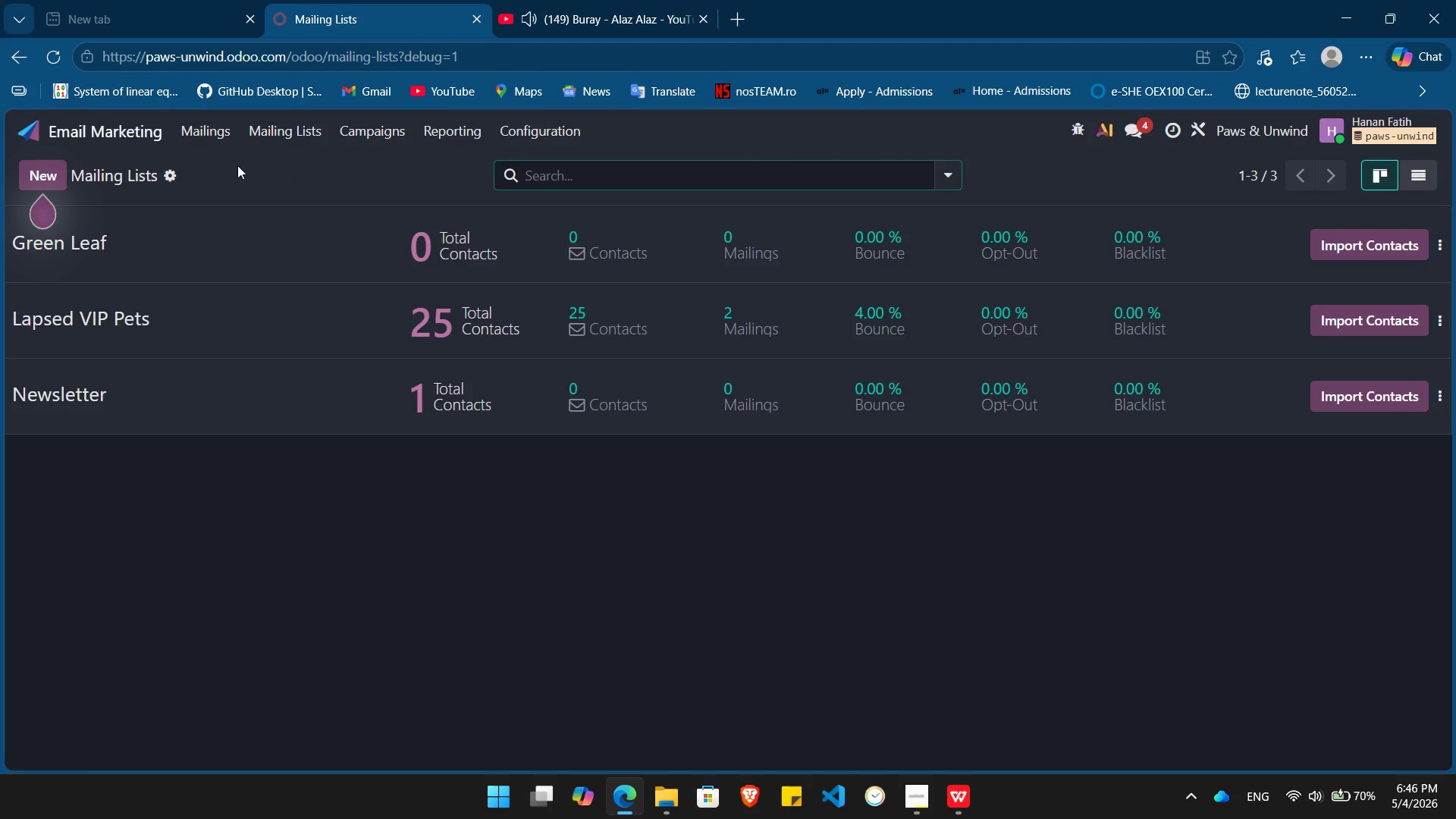 
left_click([164, 254])
 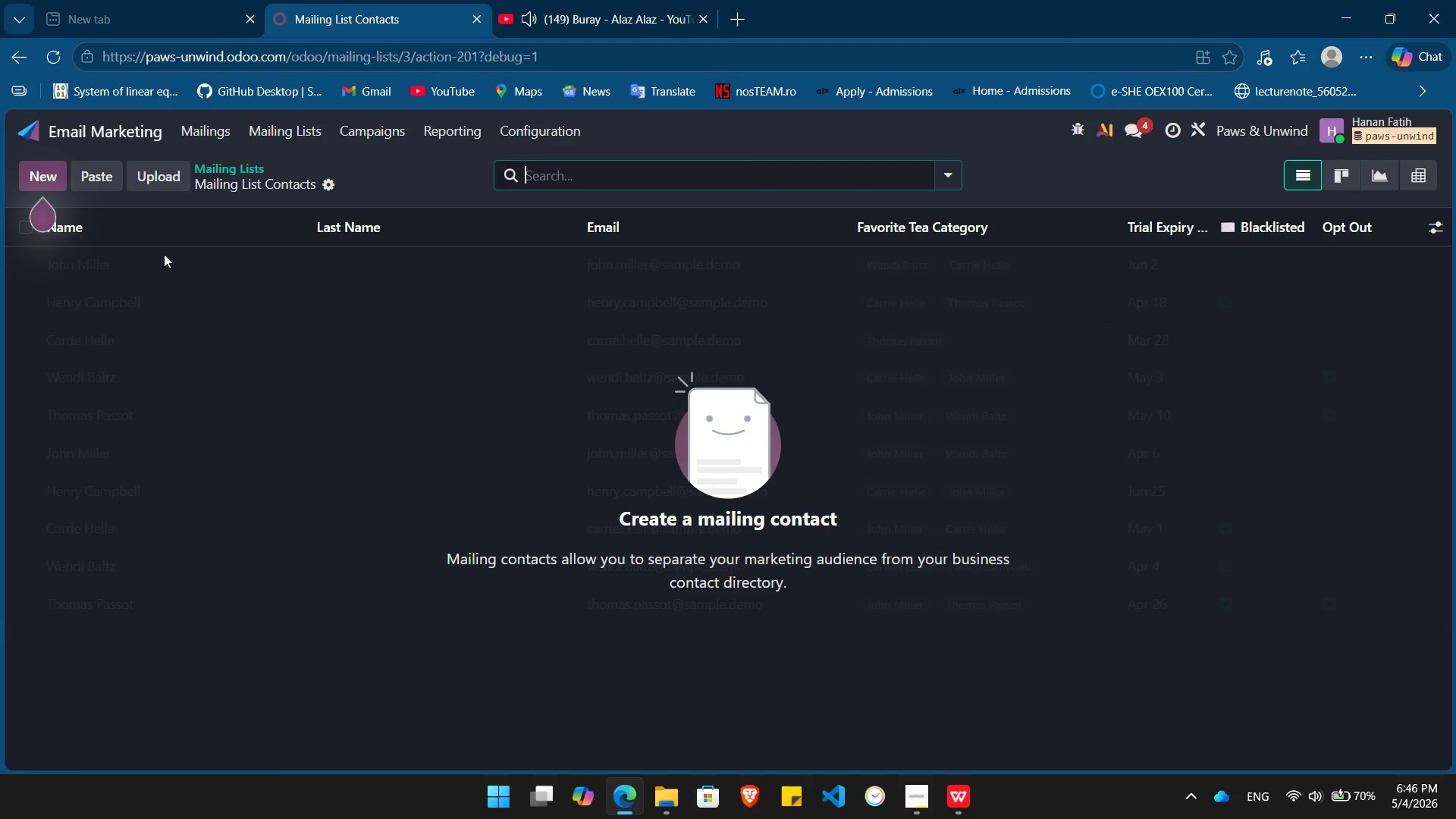 
left_click([157, 174])
 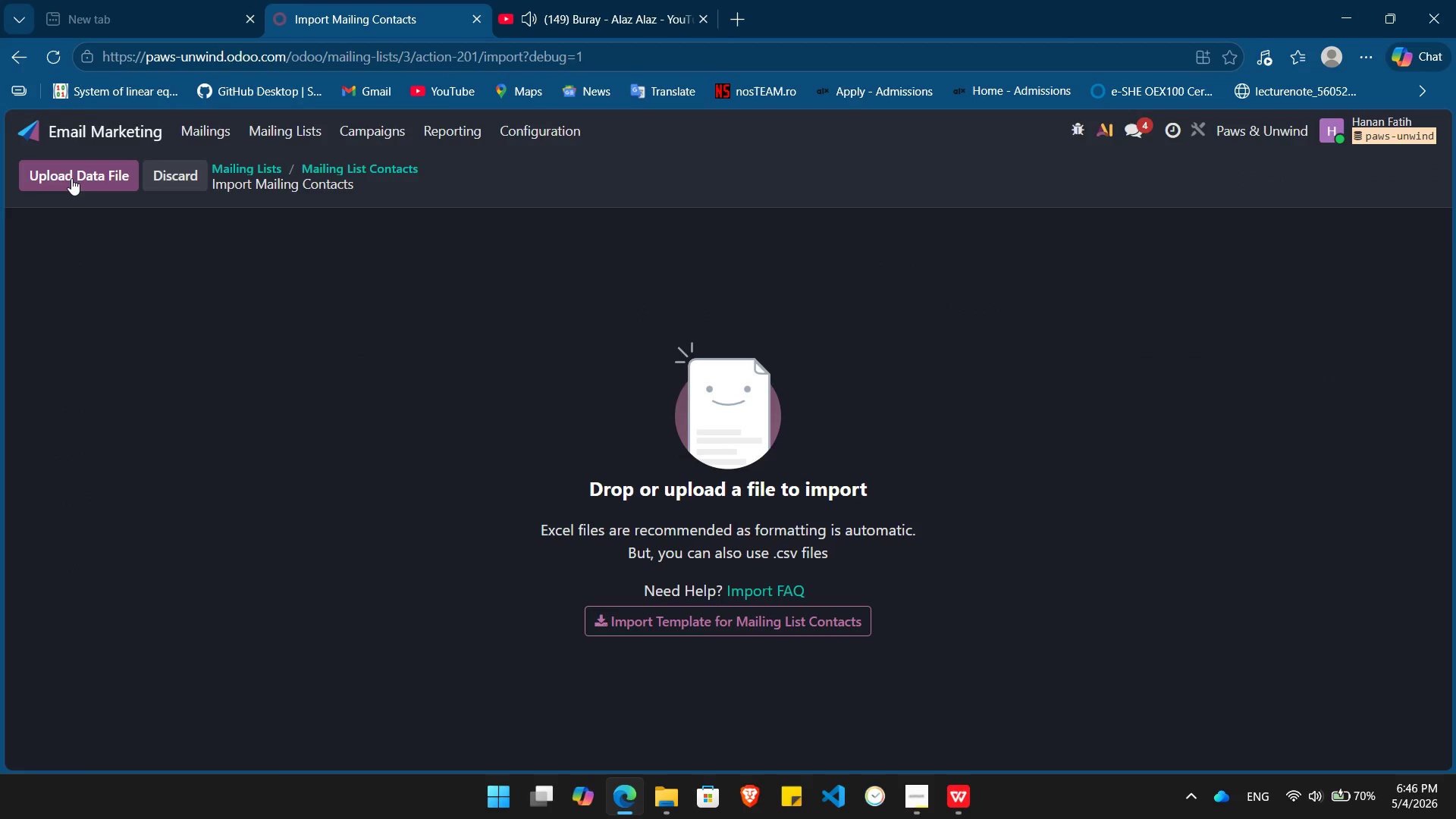 
left_click([56, 173])
 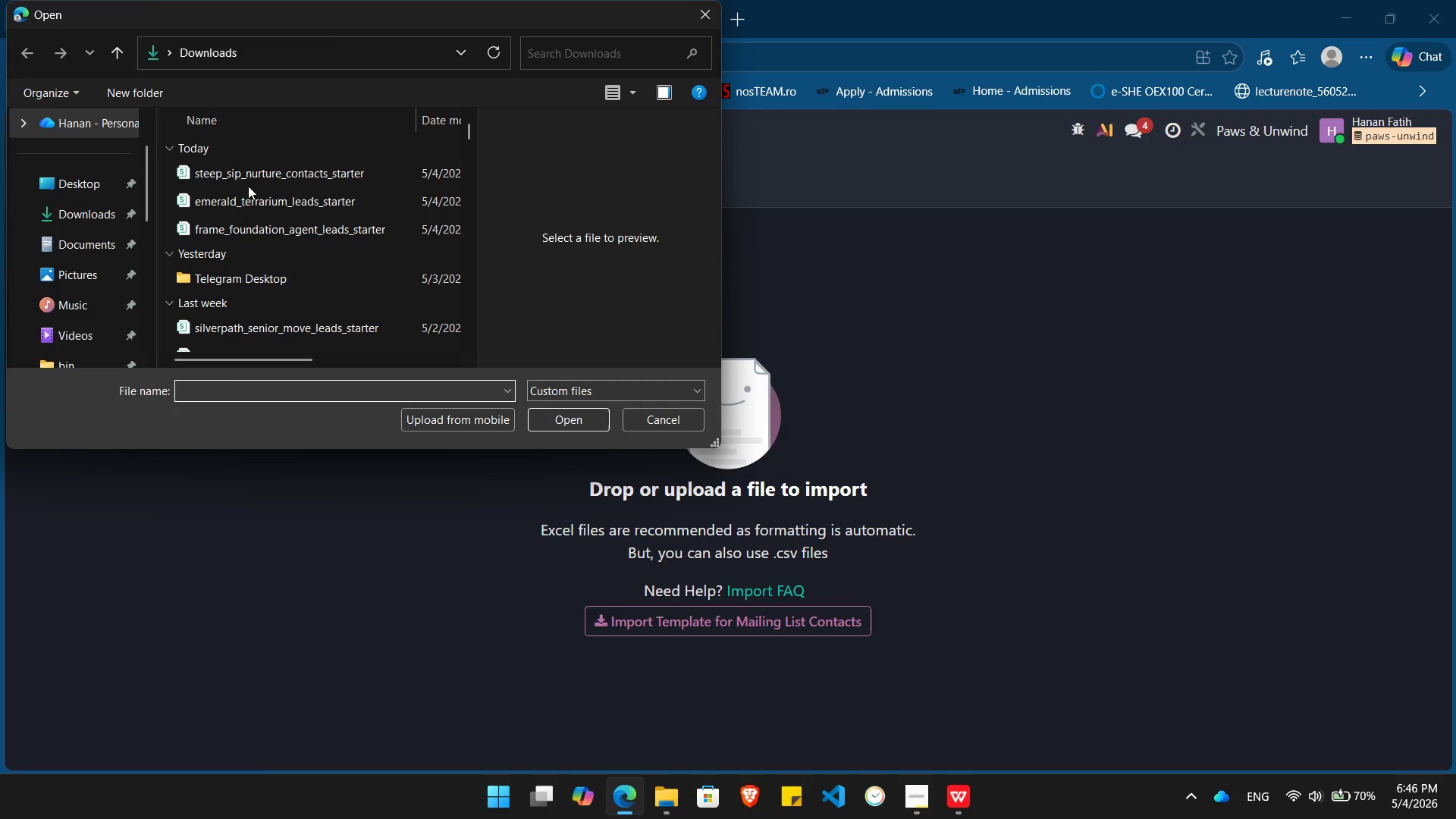 
double_click([265, 177])
 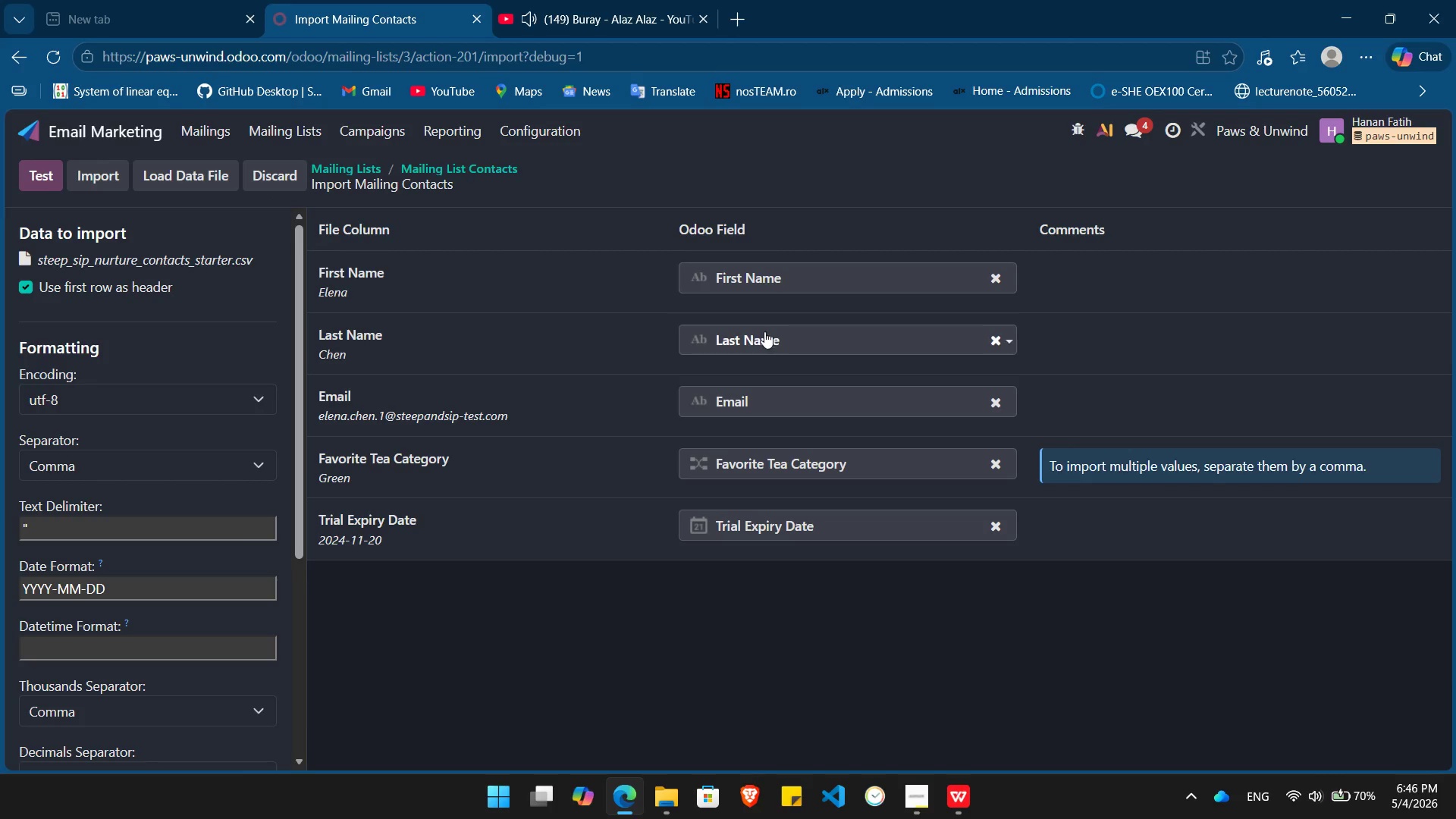 
left_click([772, 337])
 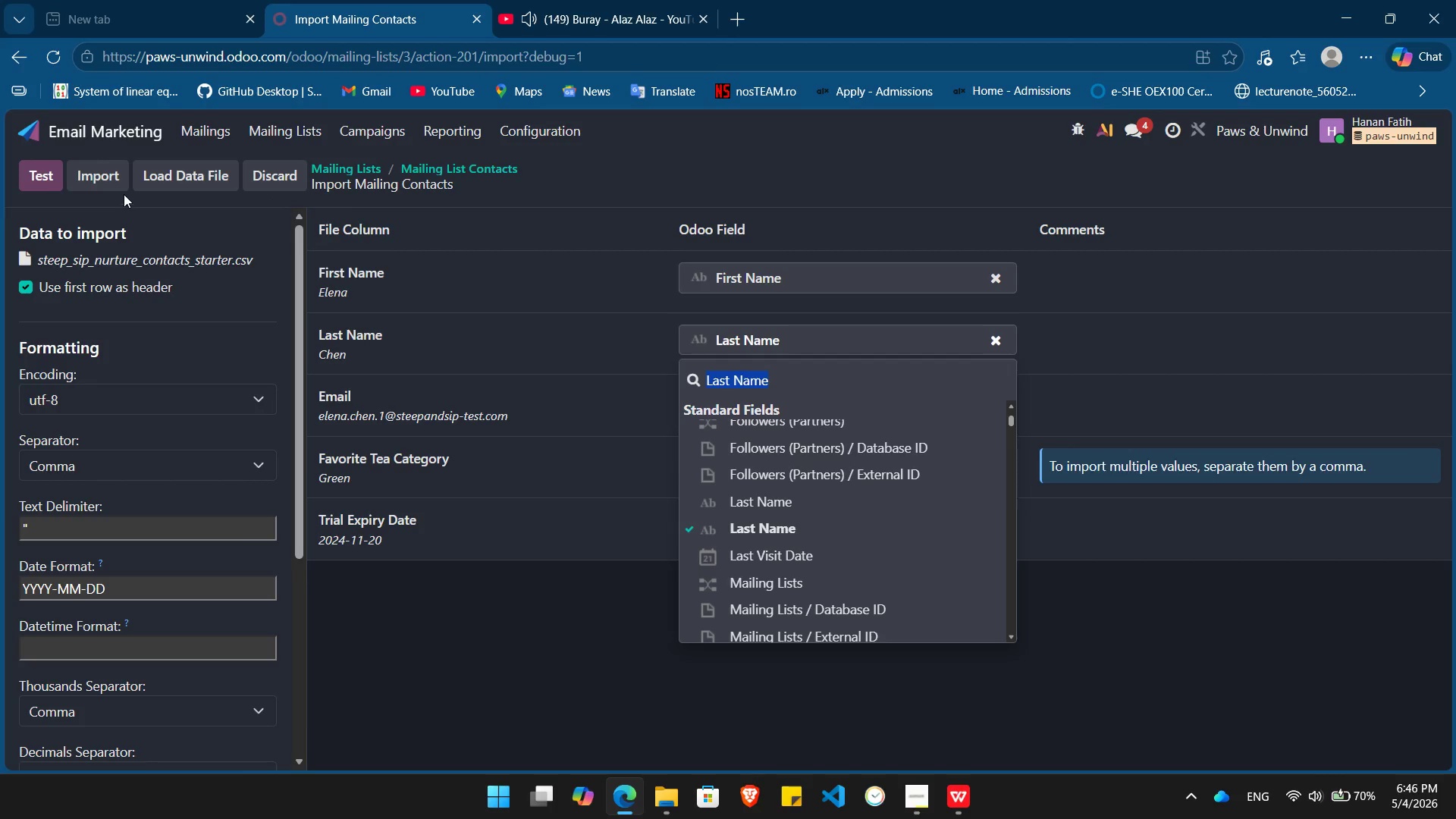 
left_click([103, 179])
 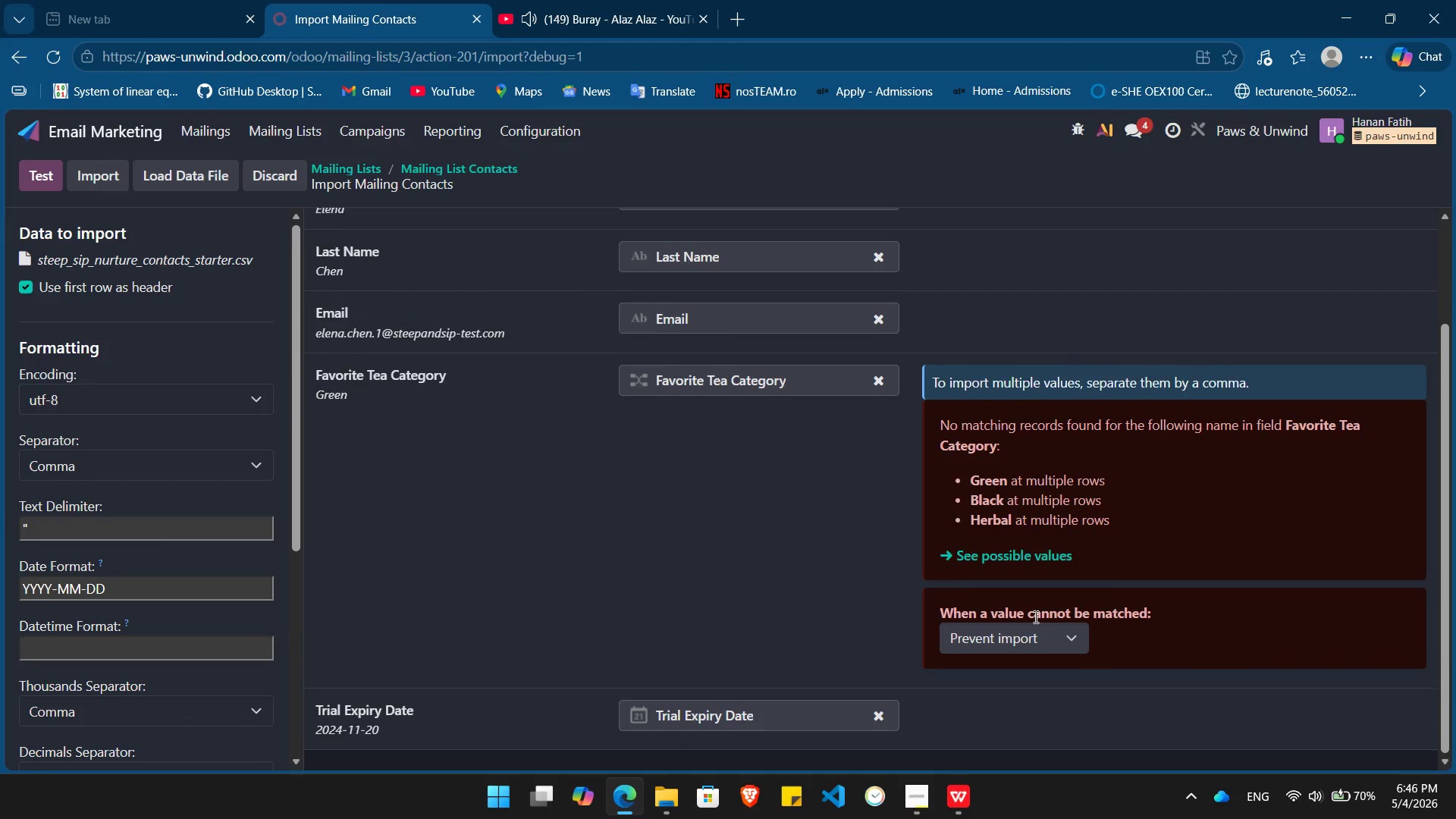 
left_click([996, 642])
 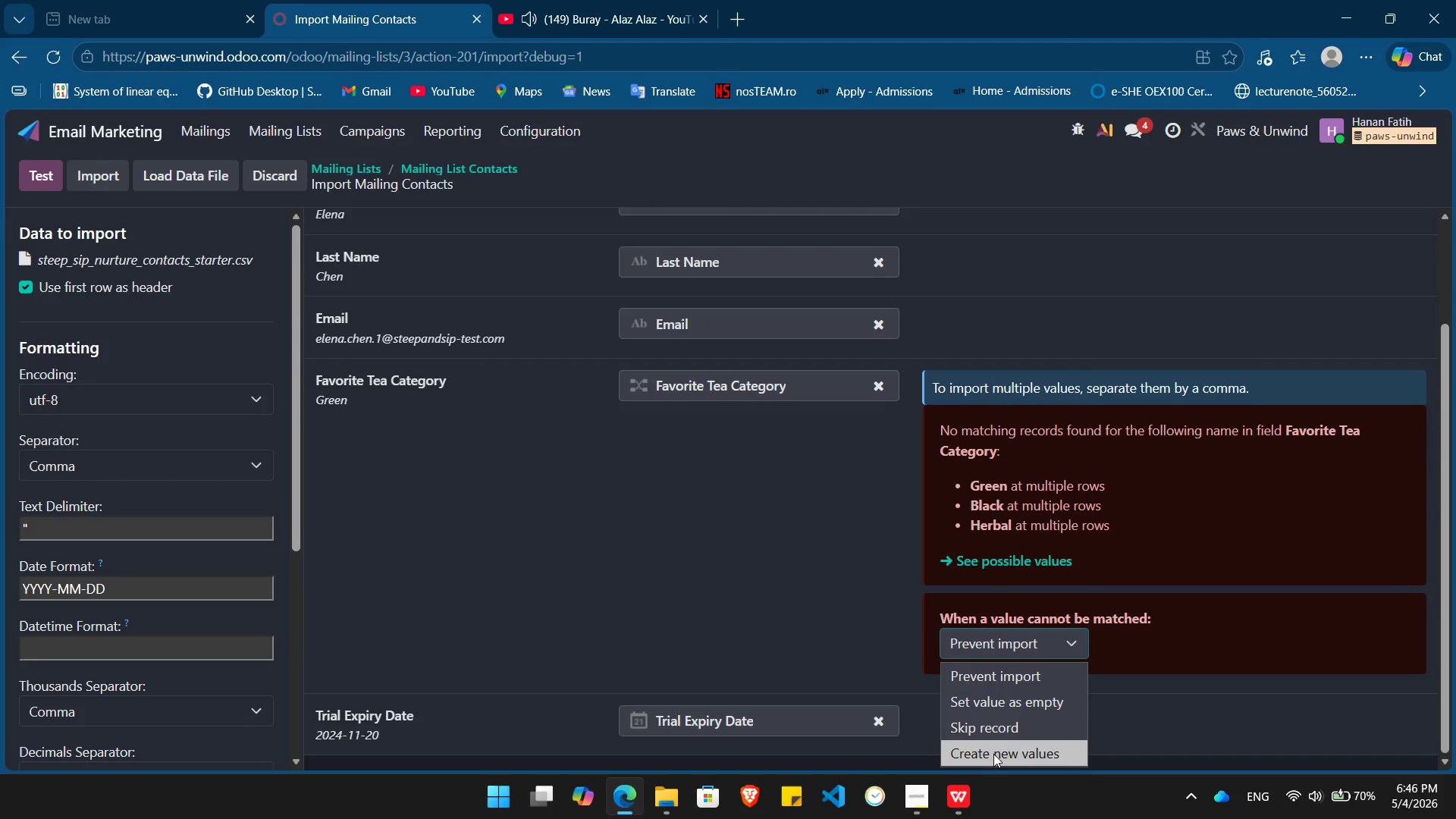 
left_click([993, 754])
 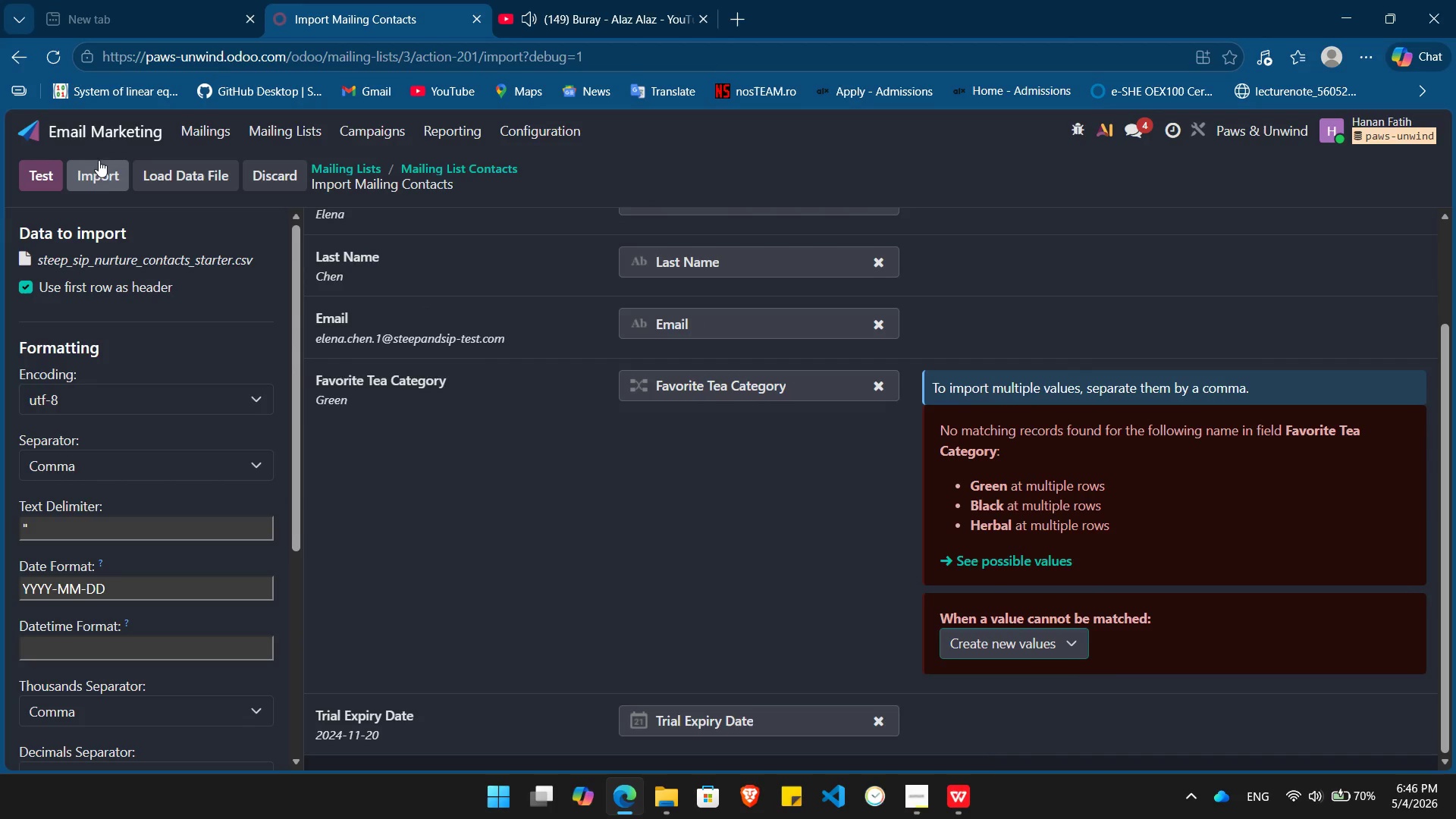 
left_click([99, 171])
 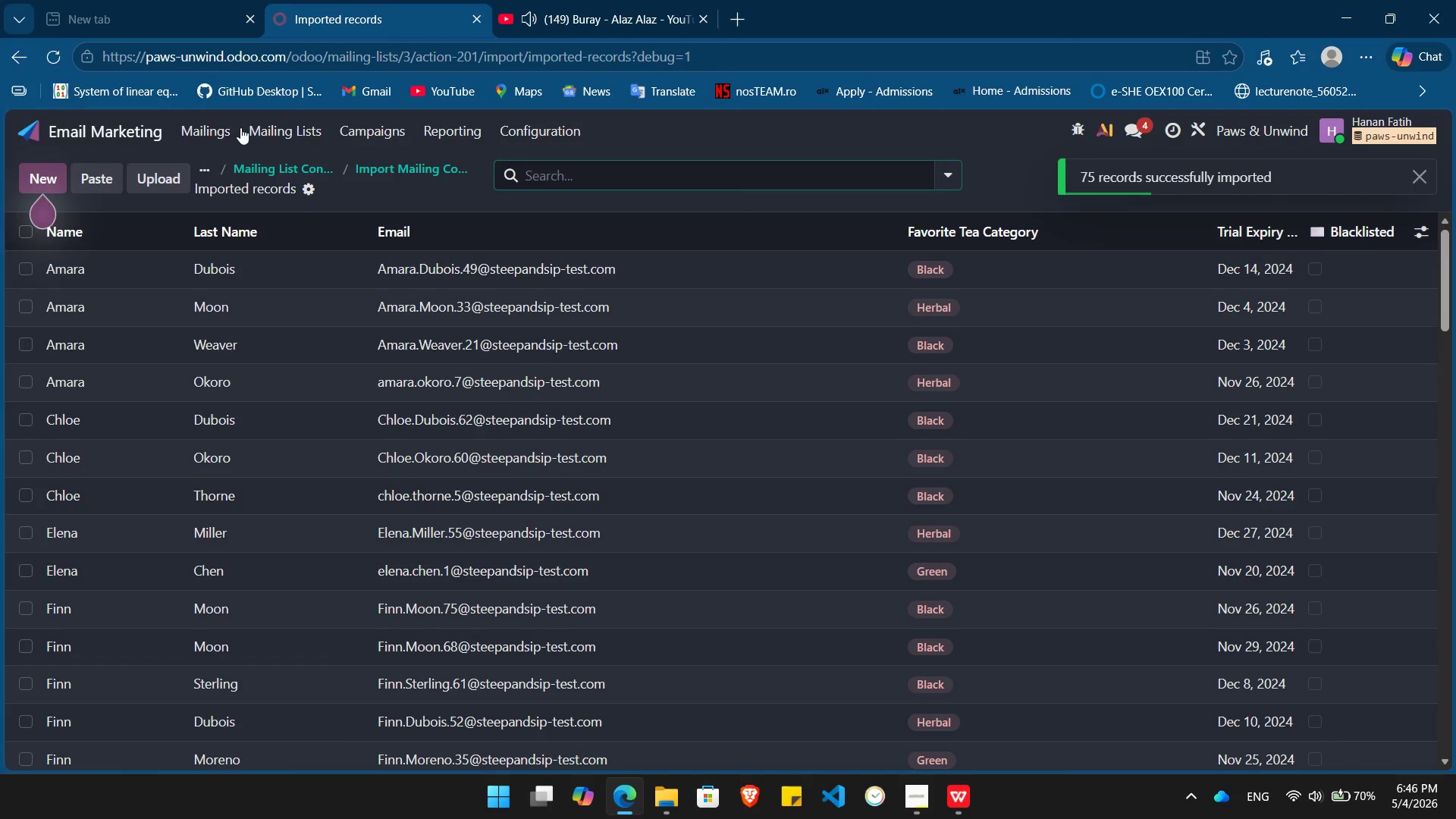 
wait(5.59)
 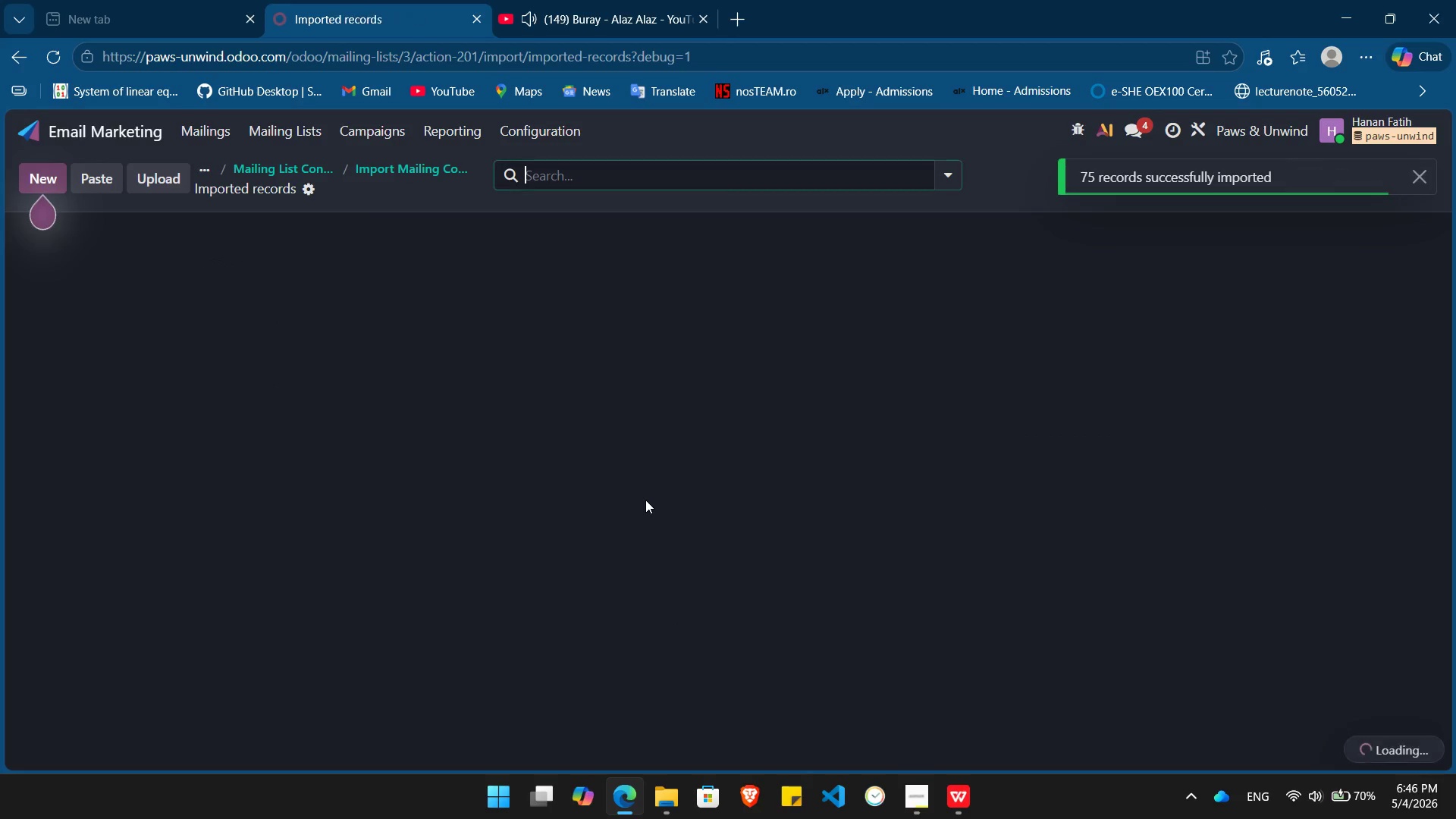 
left_click([264, 164])
 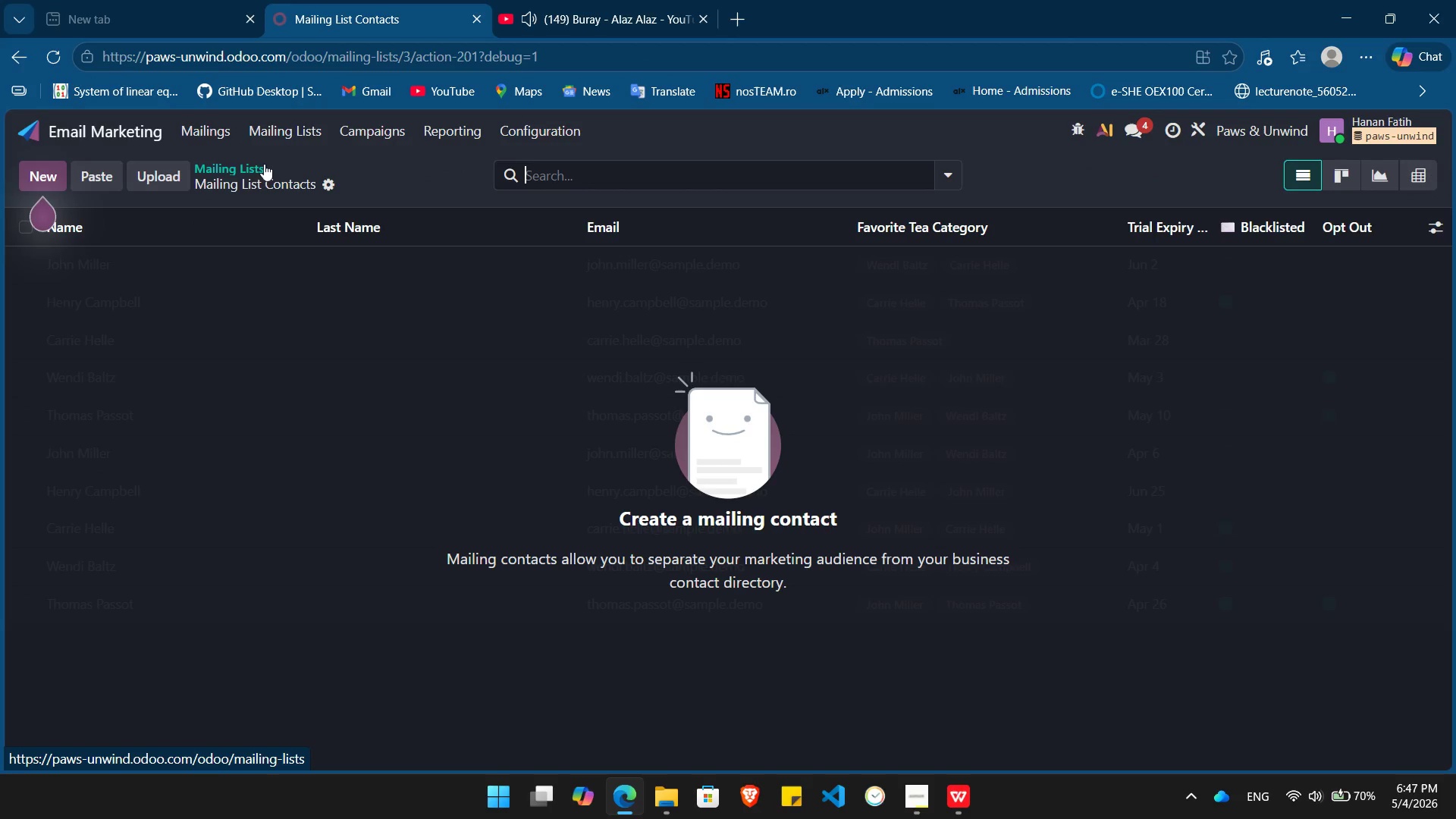 
left_click([231, 167])
 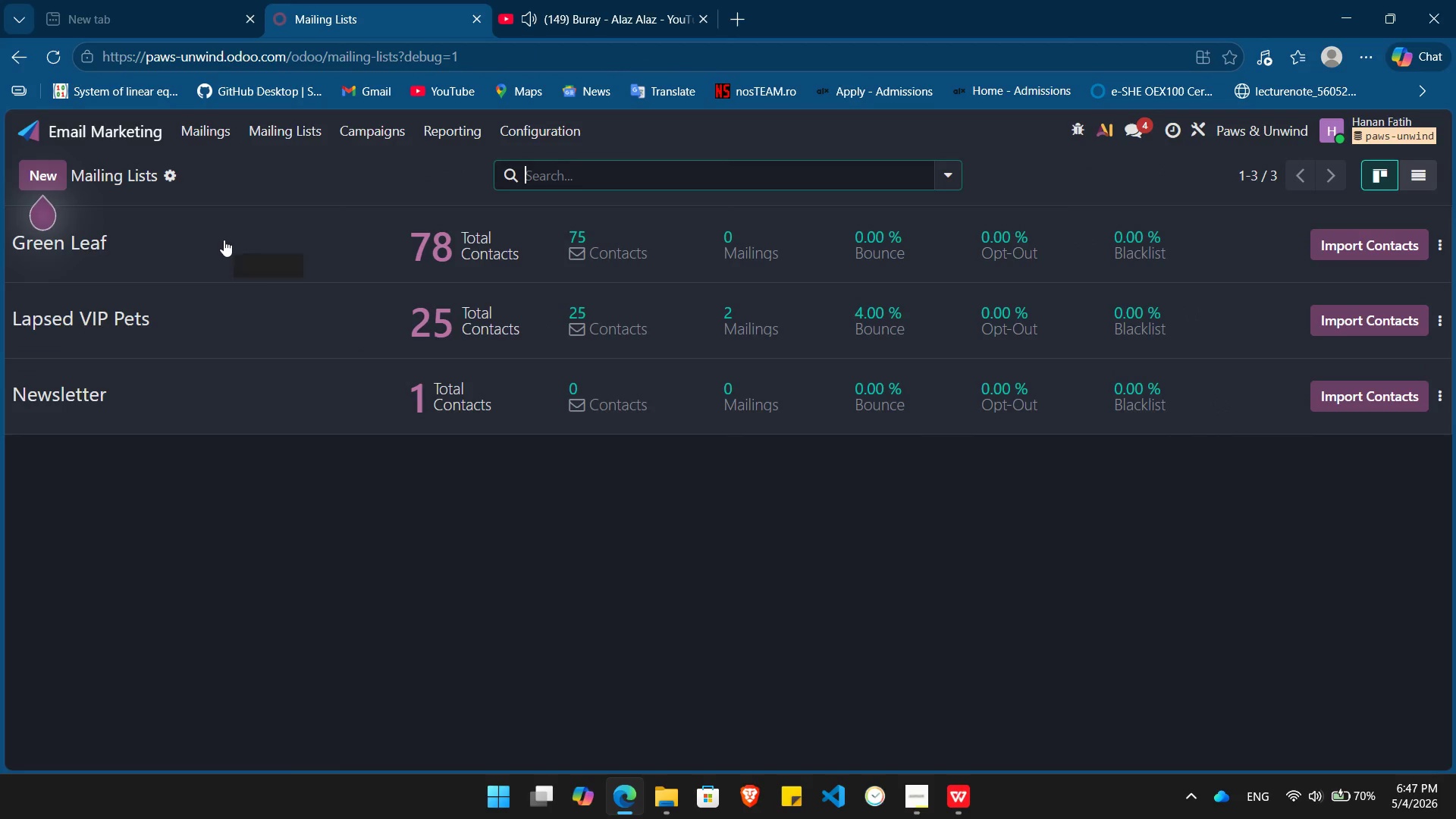 
left_click([224, 240])
 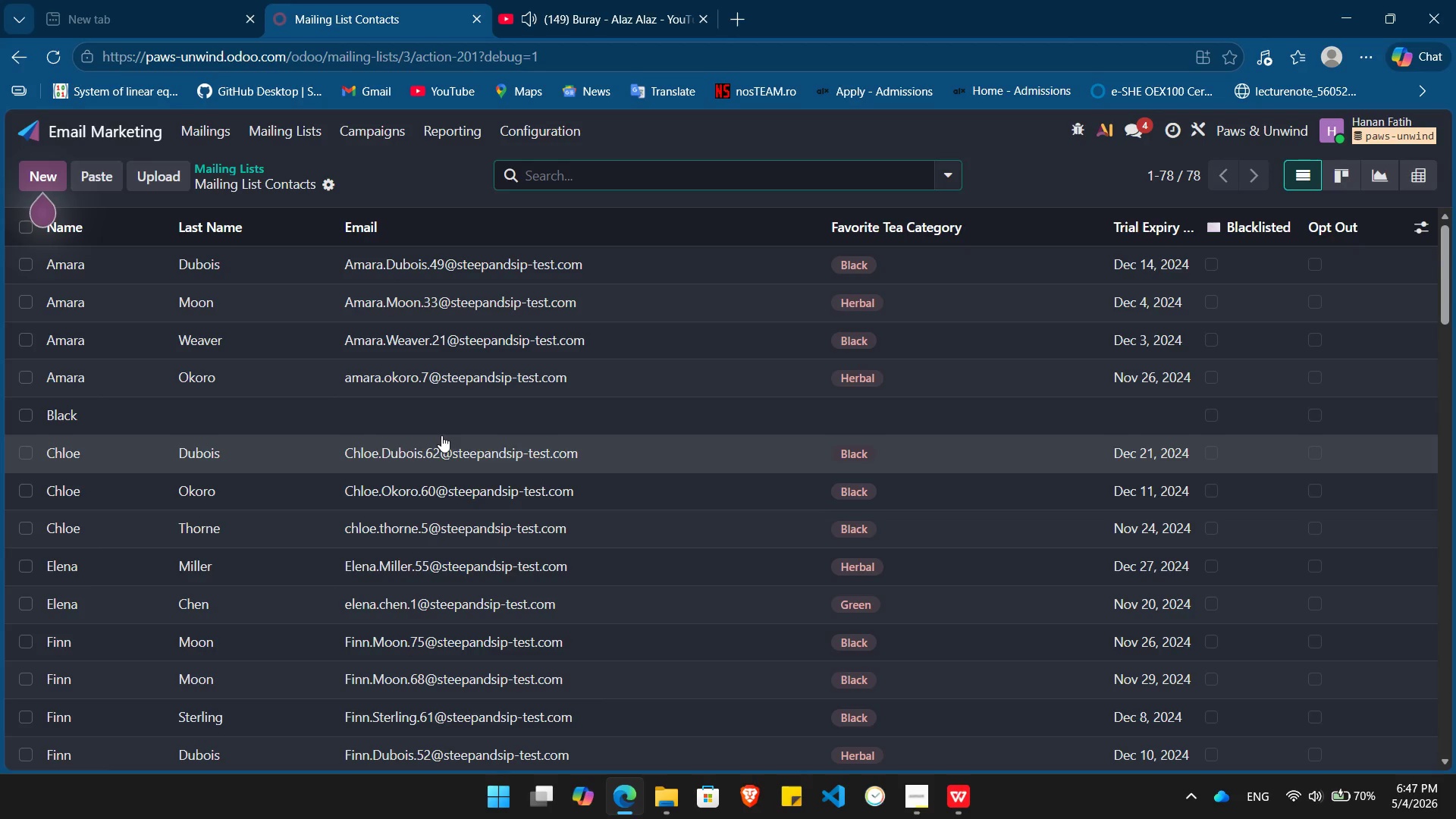 
wait(7.92)
 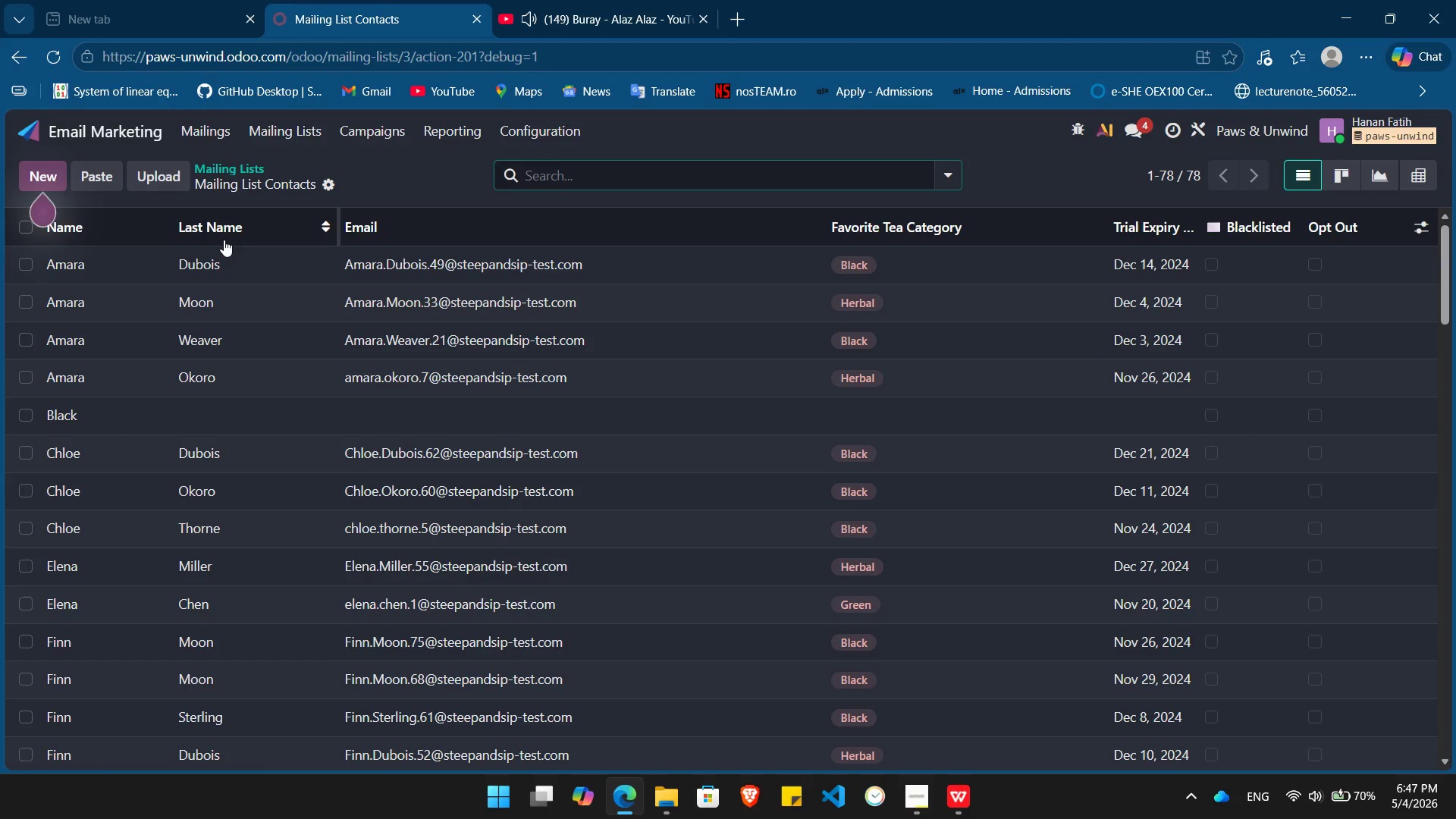 
left_click([453, 425])
 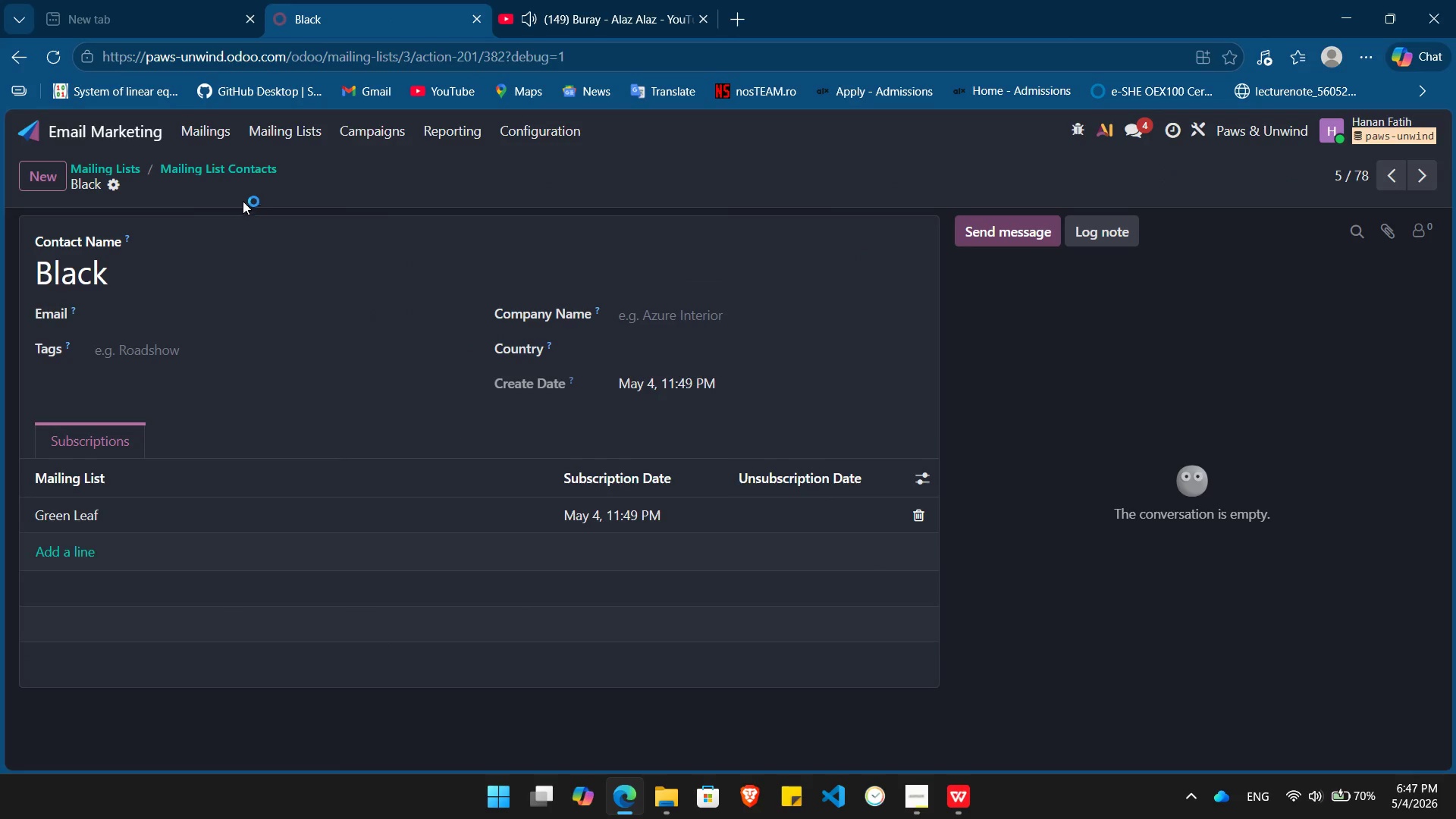 
left_click([215, 170])
 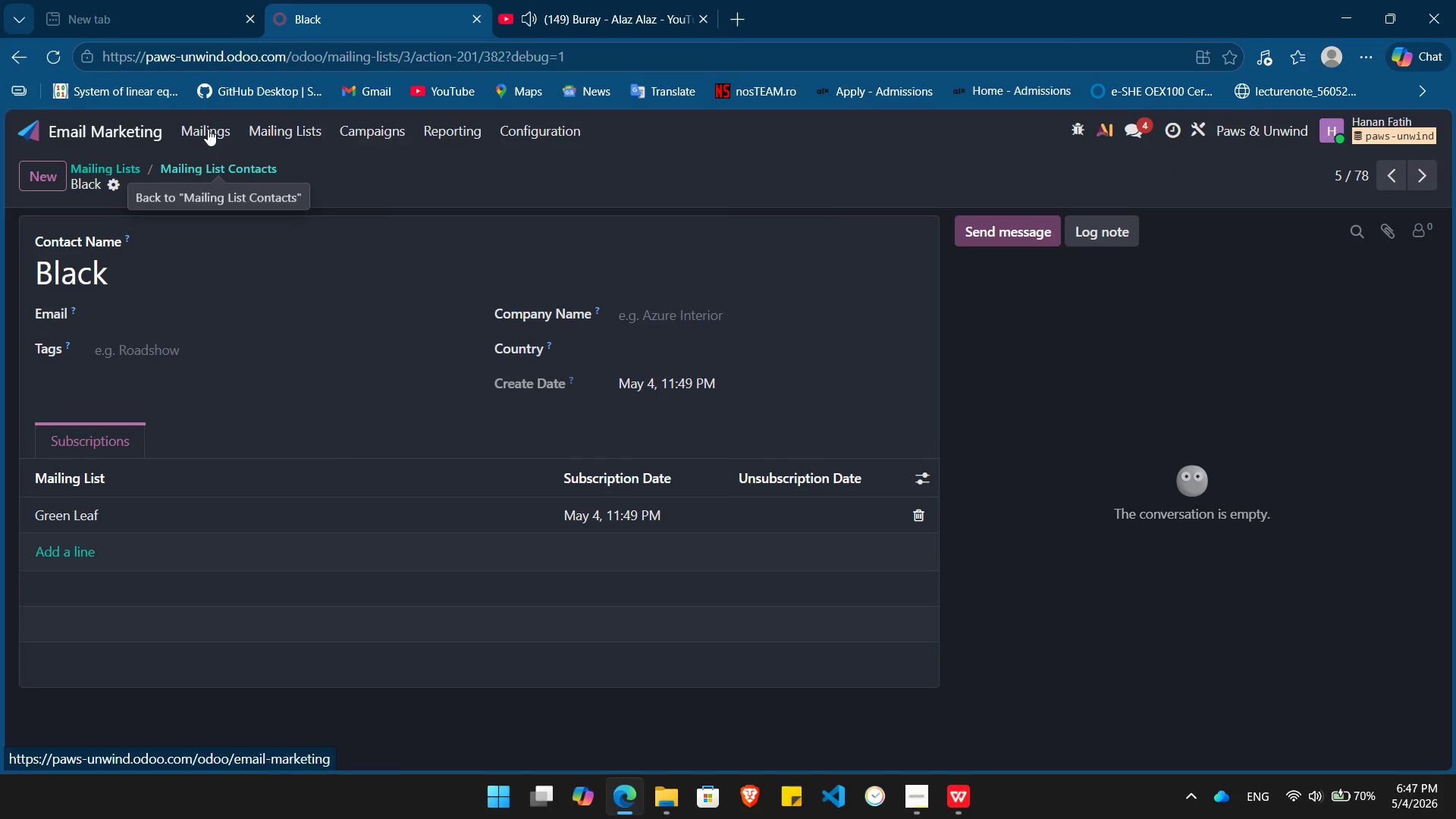 
mouse_move([190, 129])
 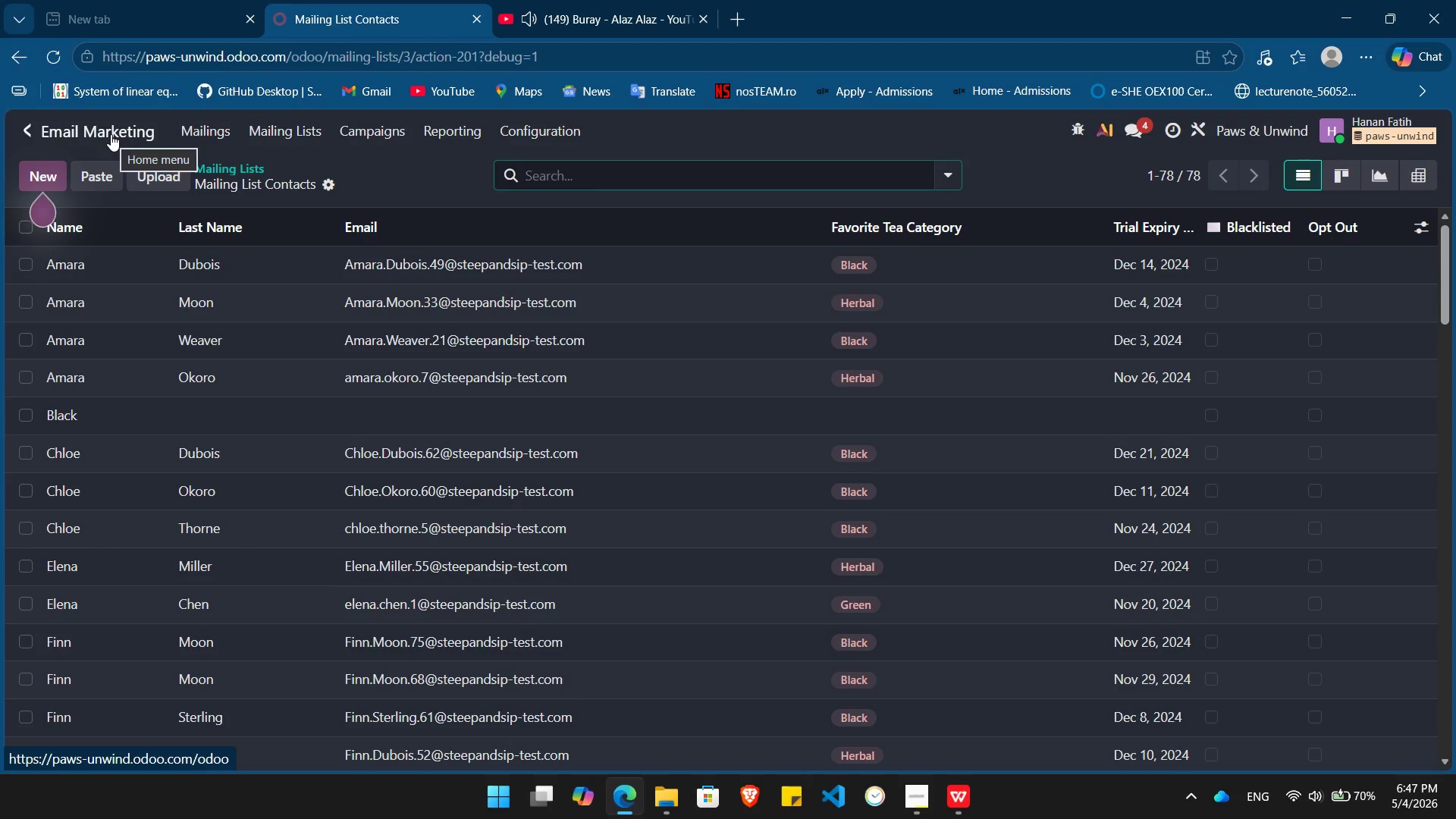 
left_click([111, 134])
 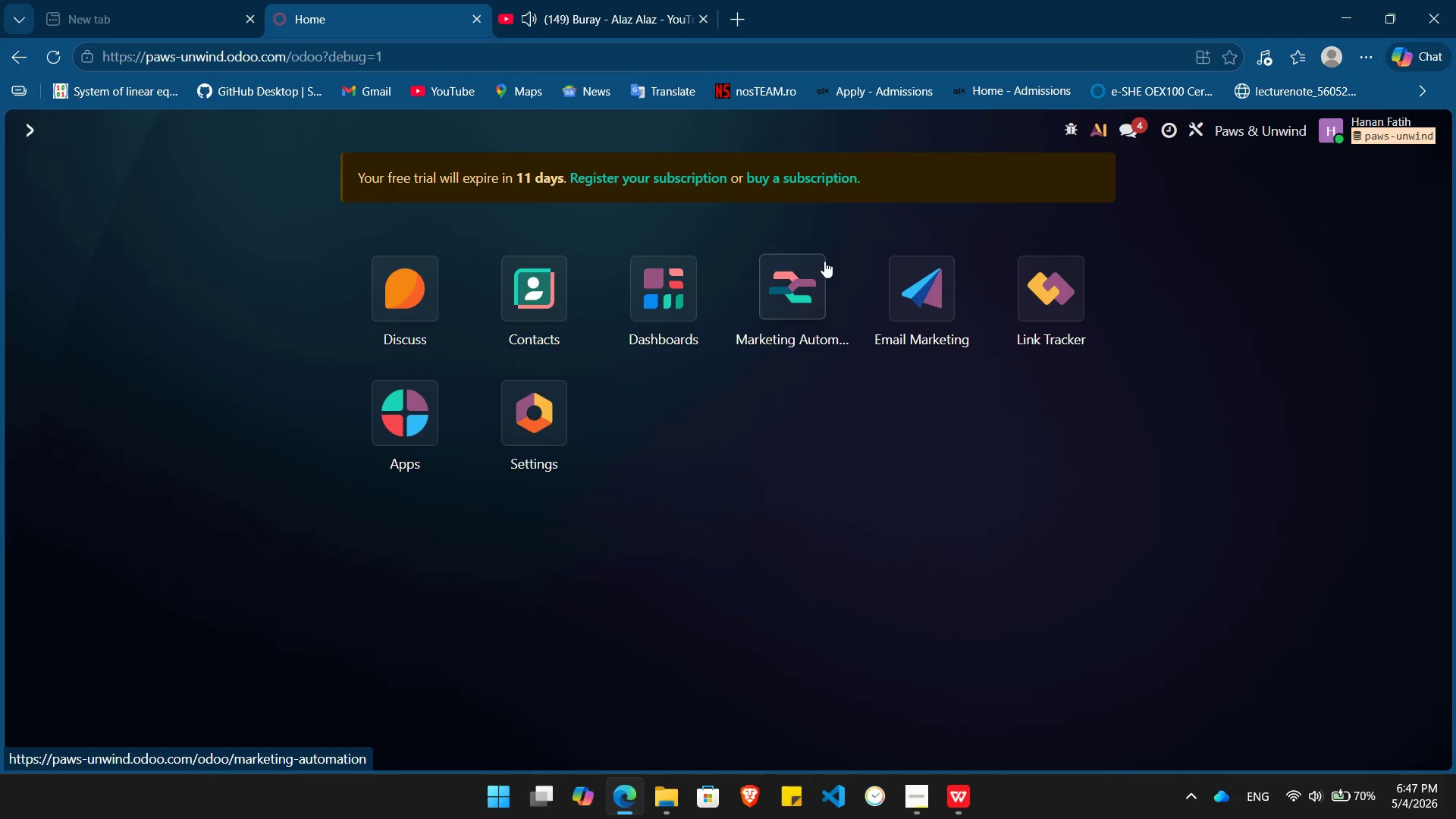 
left_click([776, 282])
 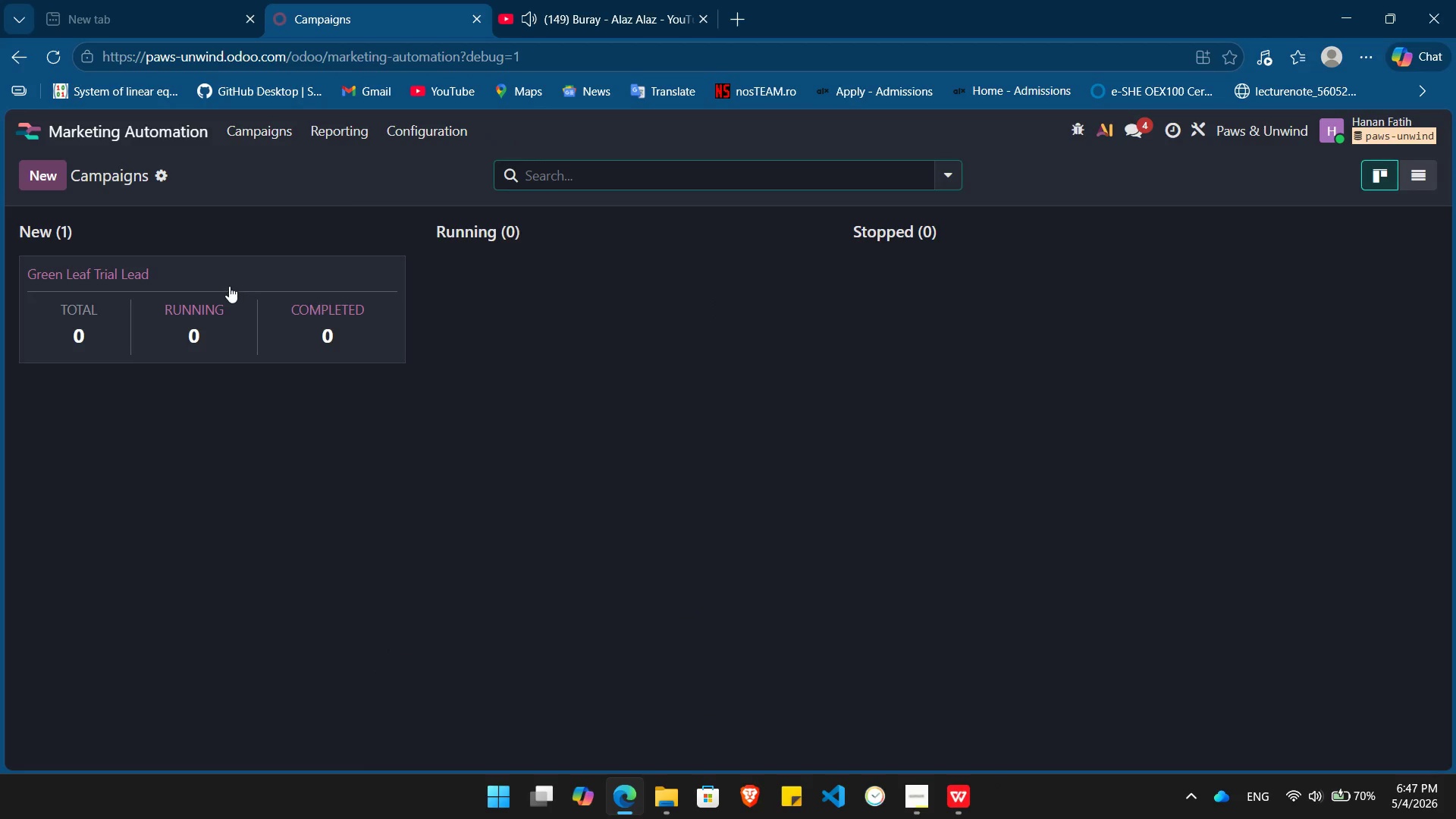 
left_click([229, 286])
 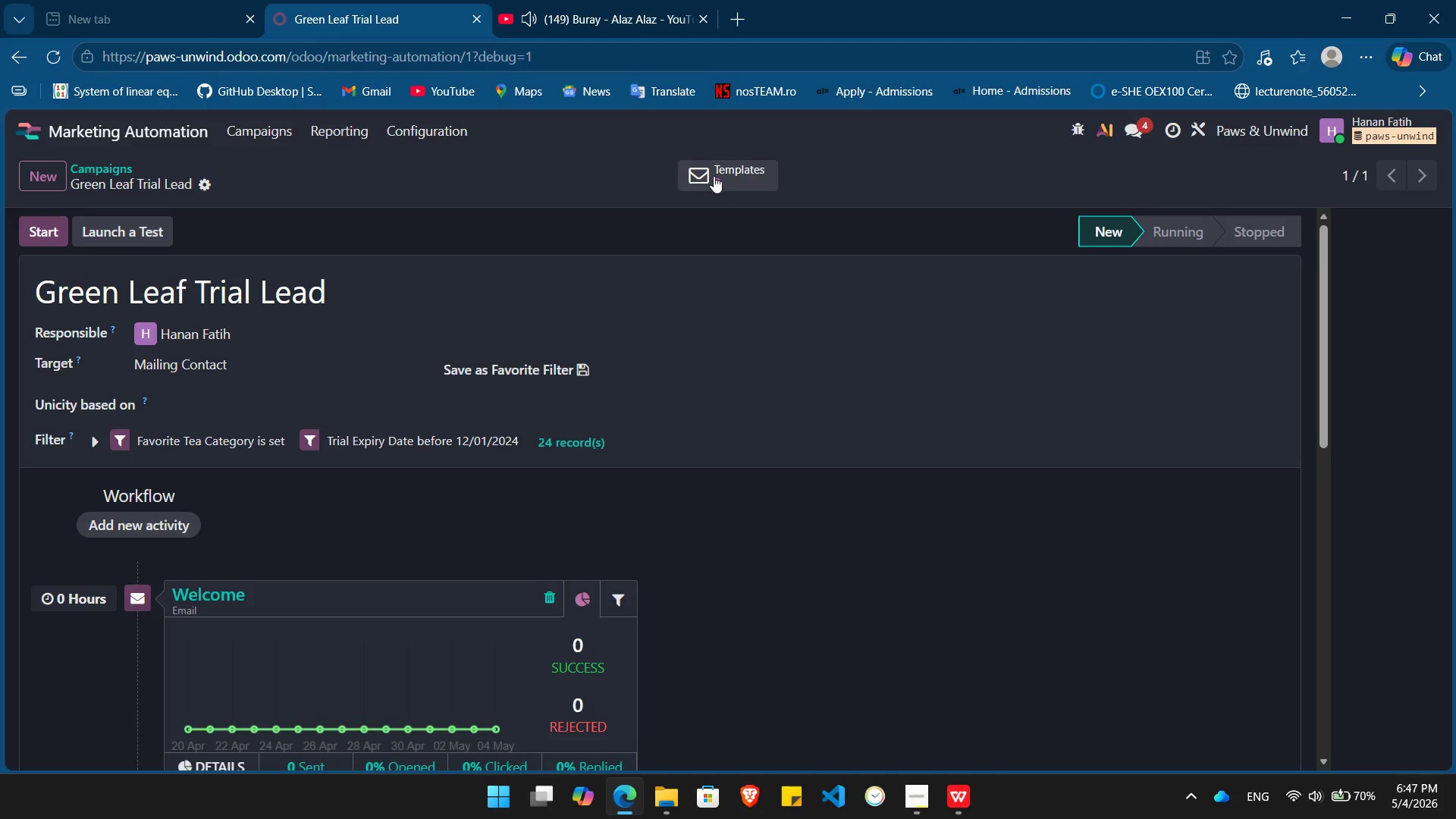 
left_click([714, 176])
 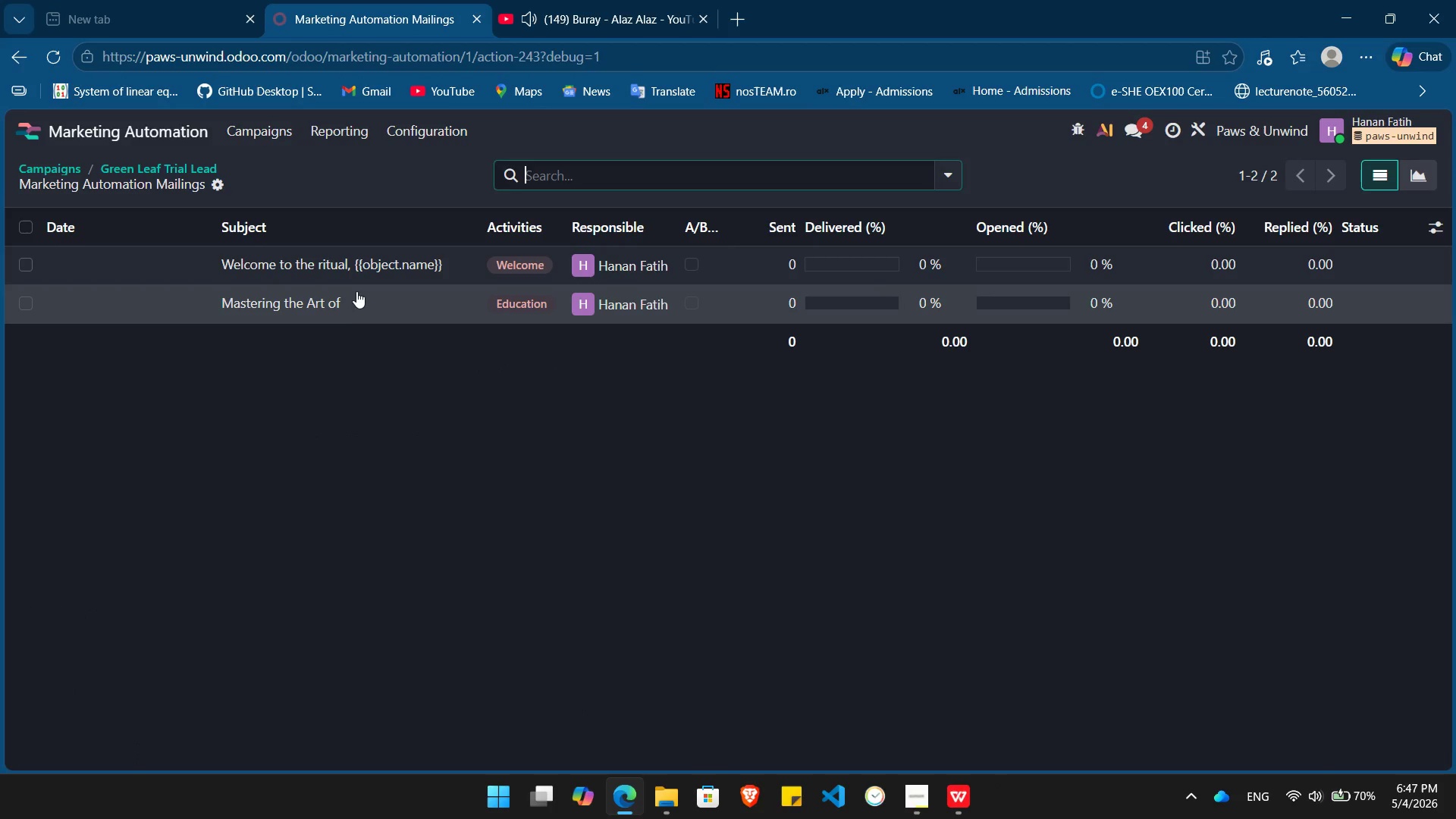 
left_click([356, 303])
 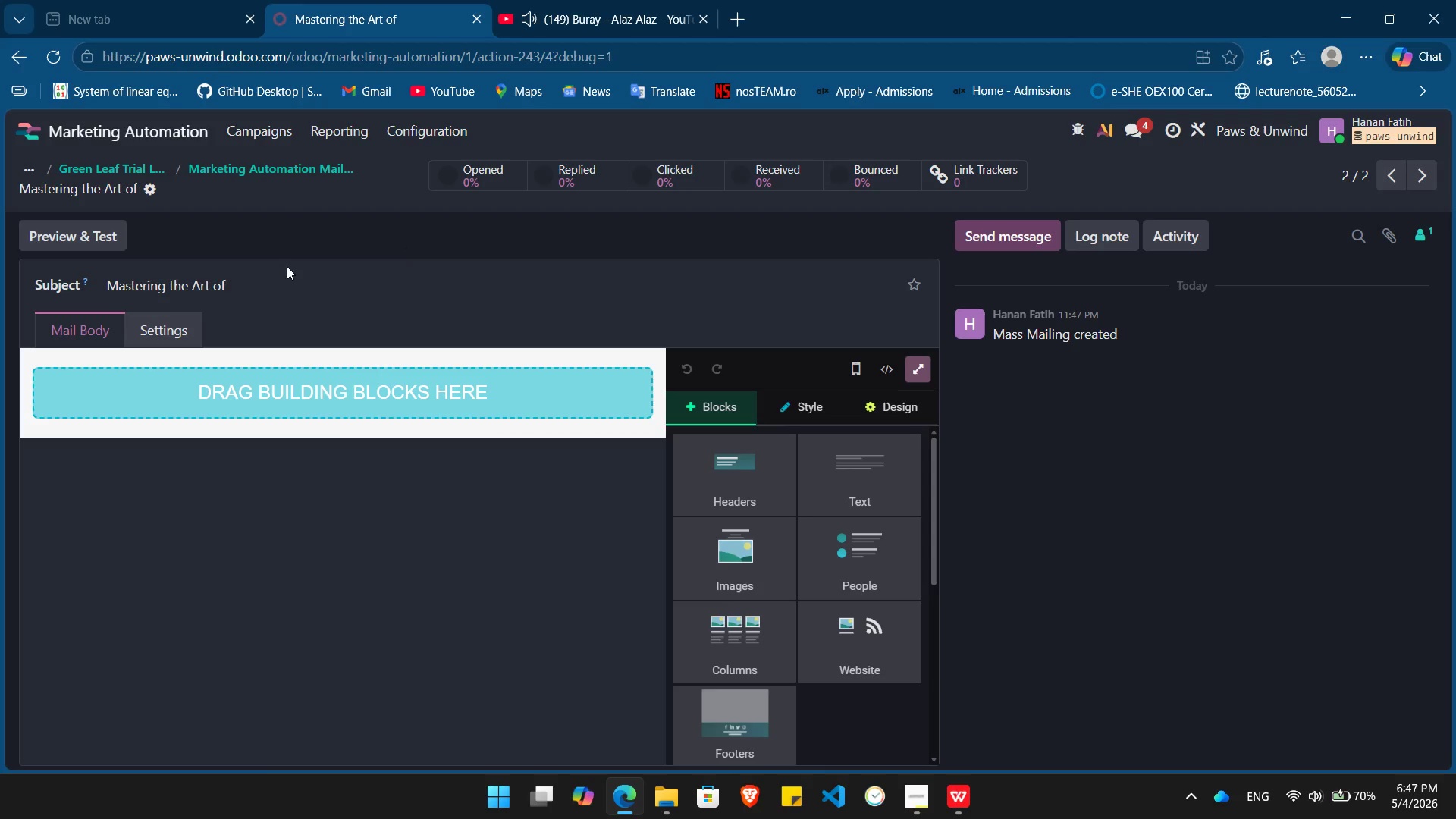 
left_click([282, 280])
 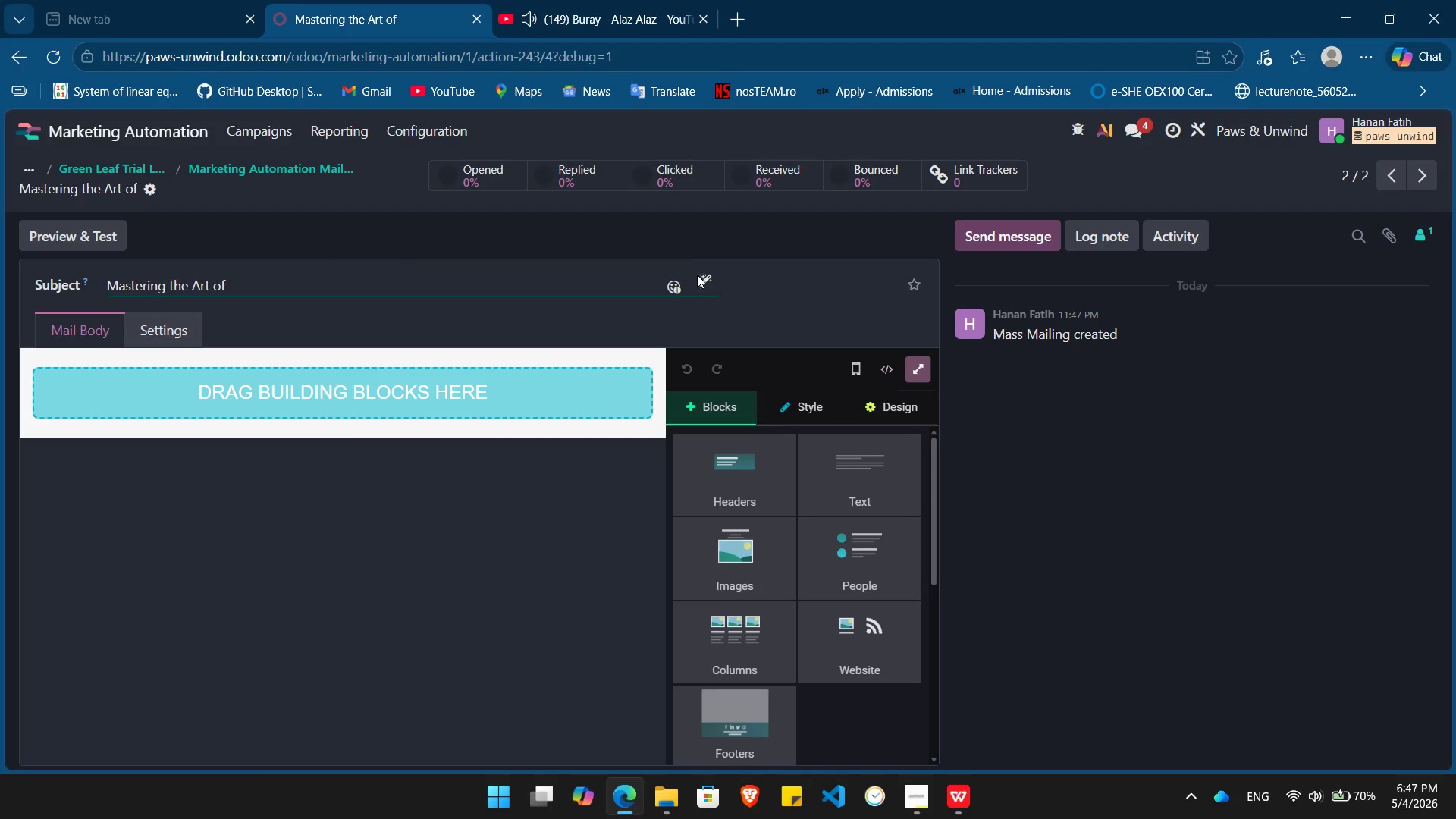 
left_click([697, 275])
 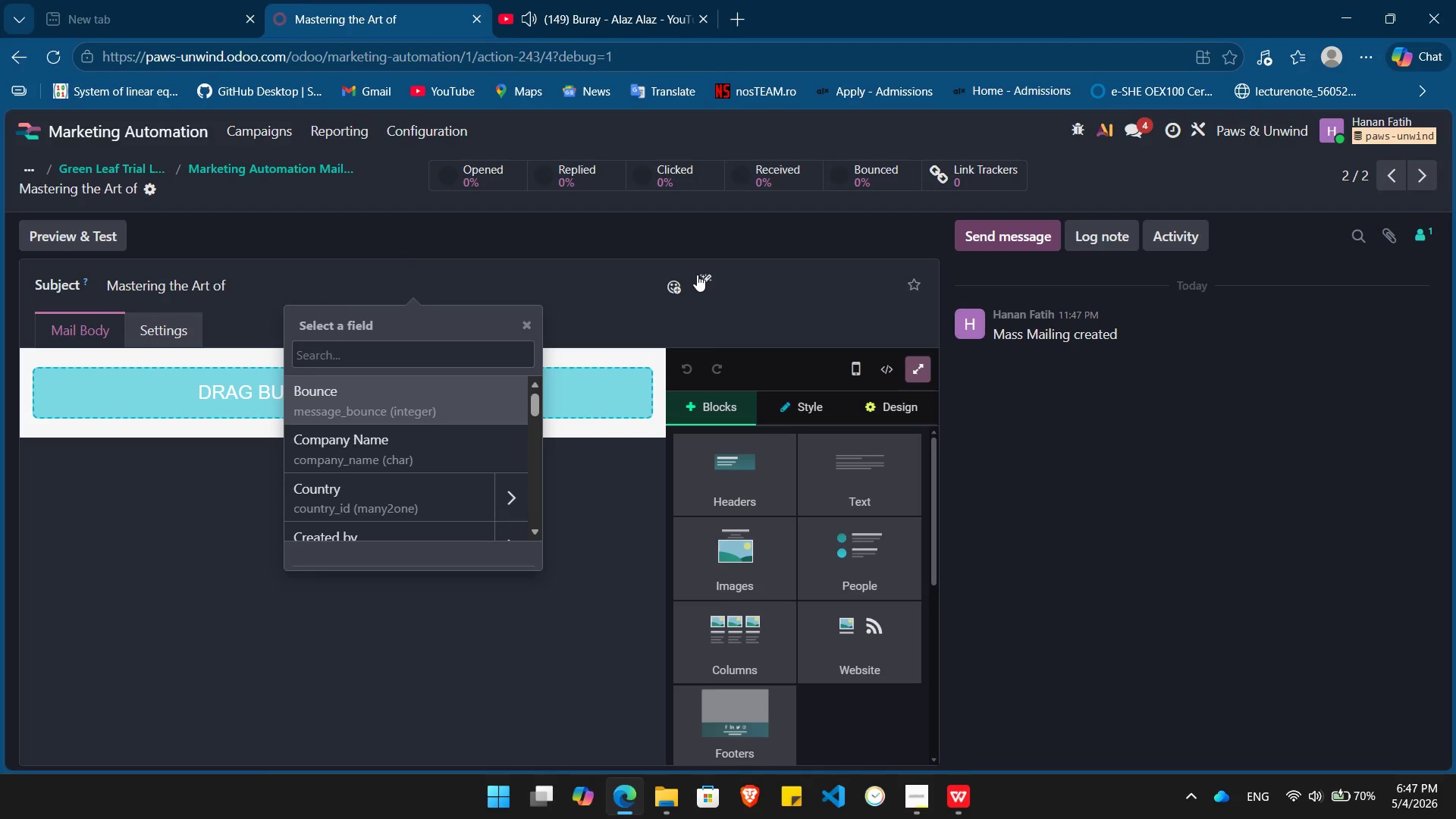 
type(fav)
key(Backspace)
key(Backspace)
key(Backspace)
 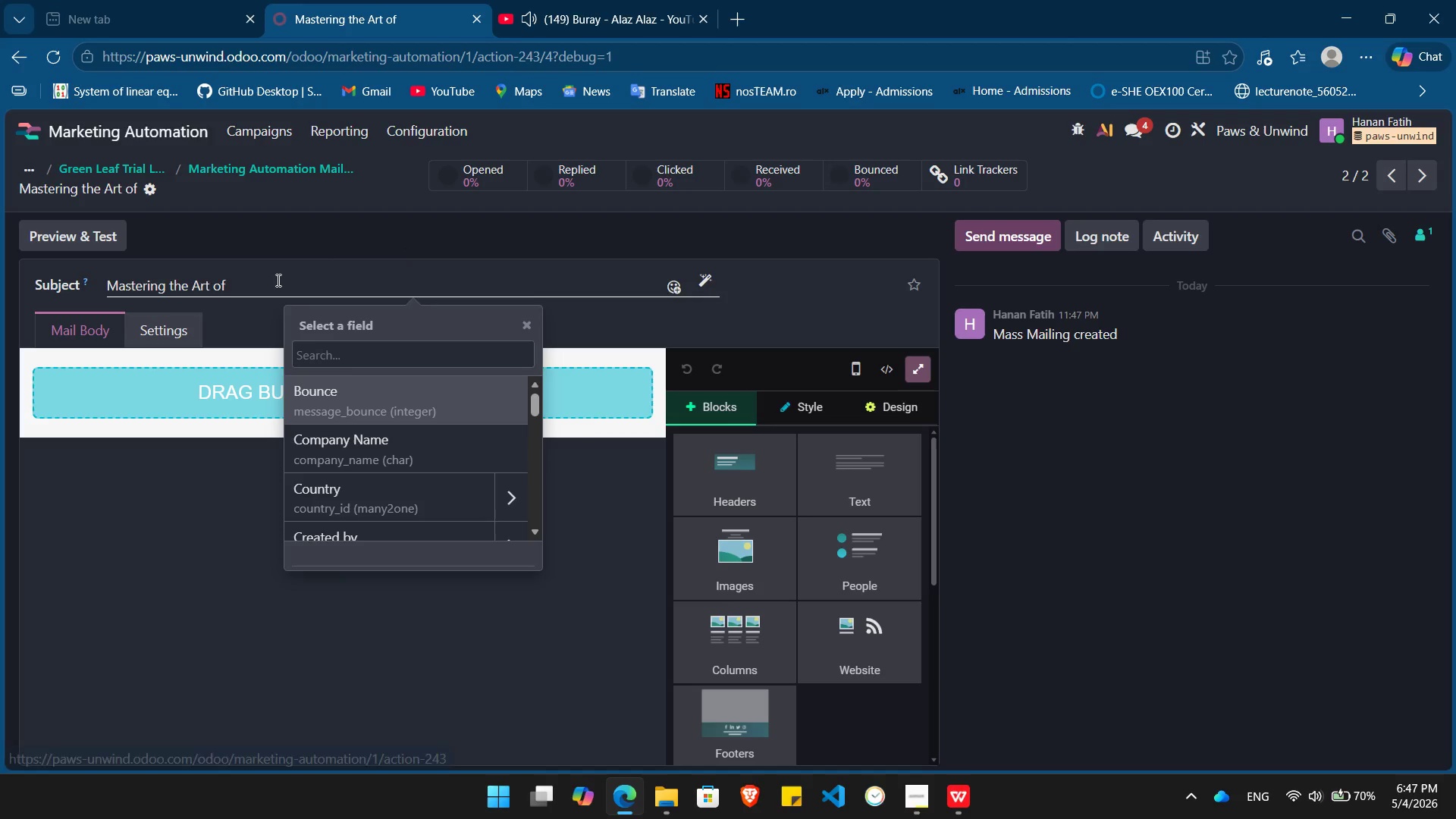 
left_click([269, 281])
 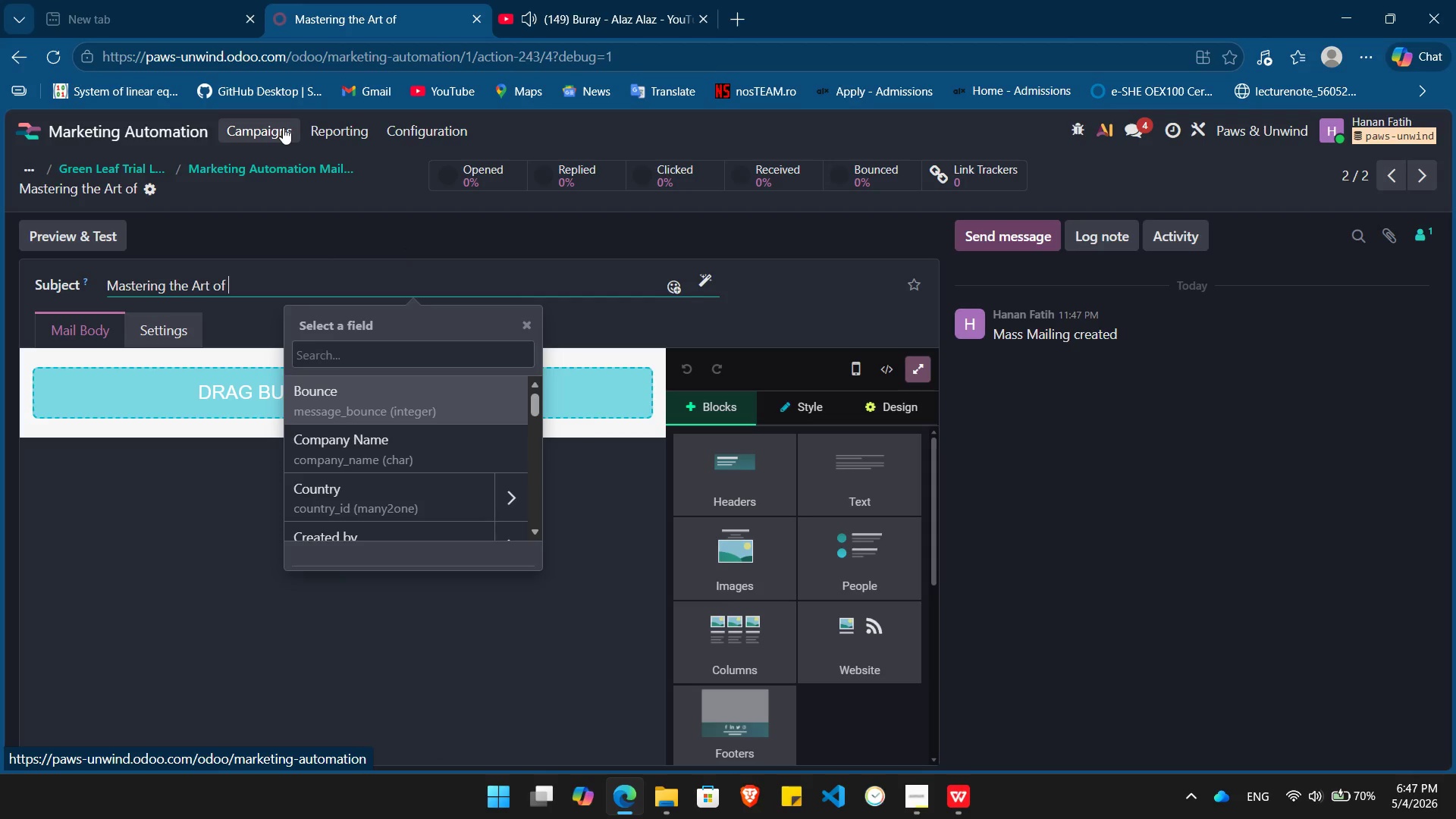 
left_click([273, 127])
 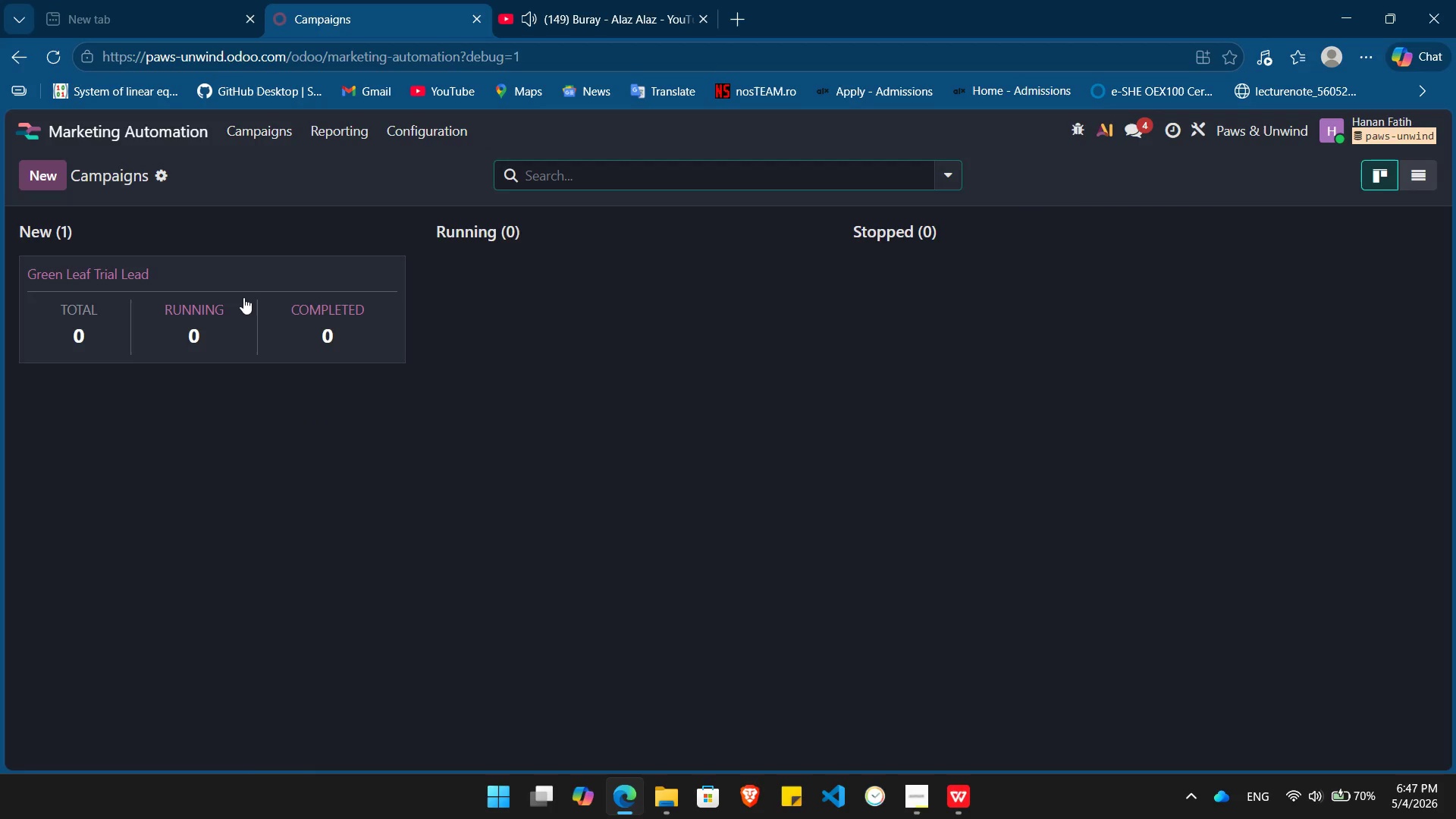 
left_click([243, 297])
 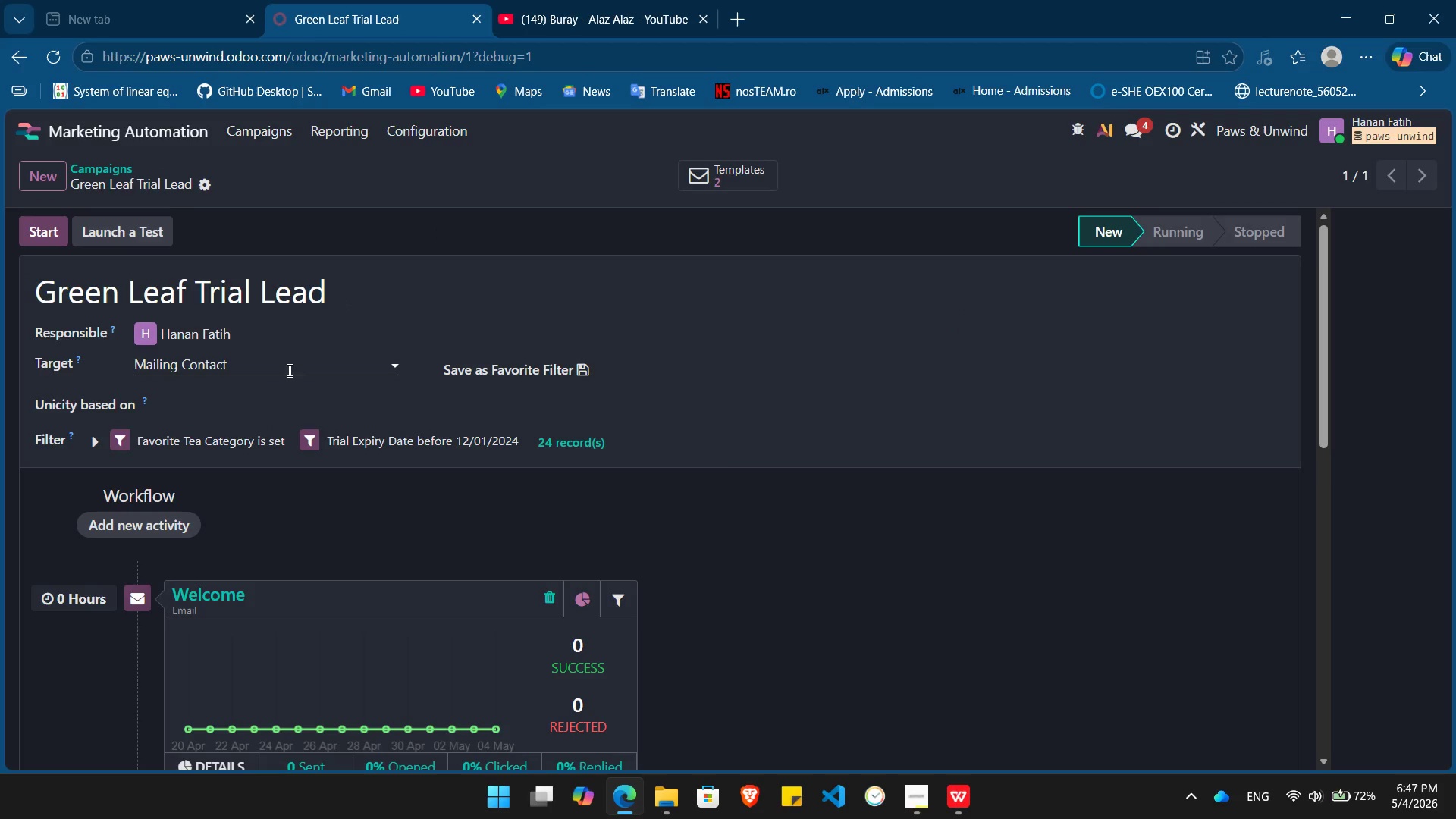 
left_click([289, 370])
 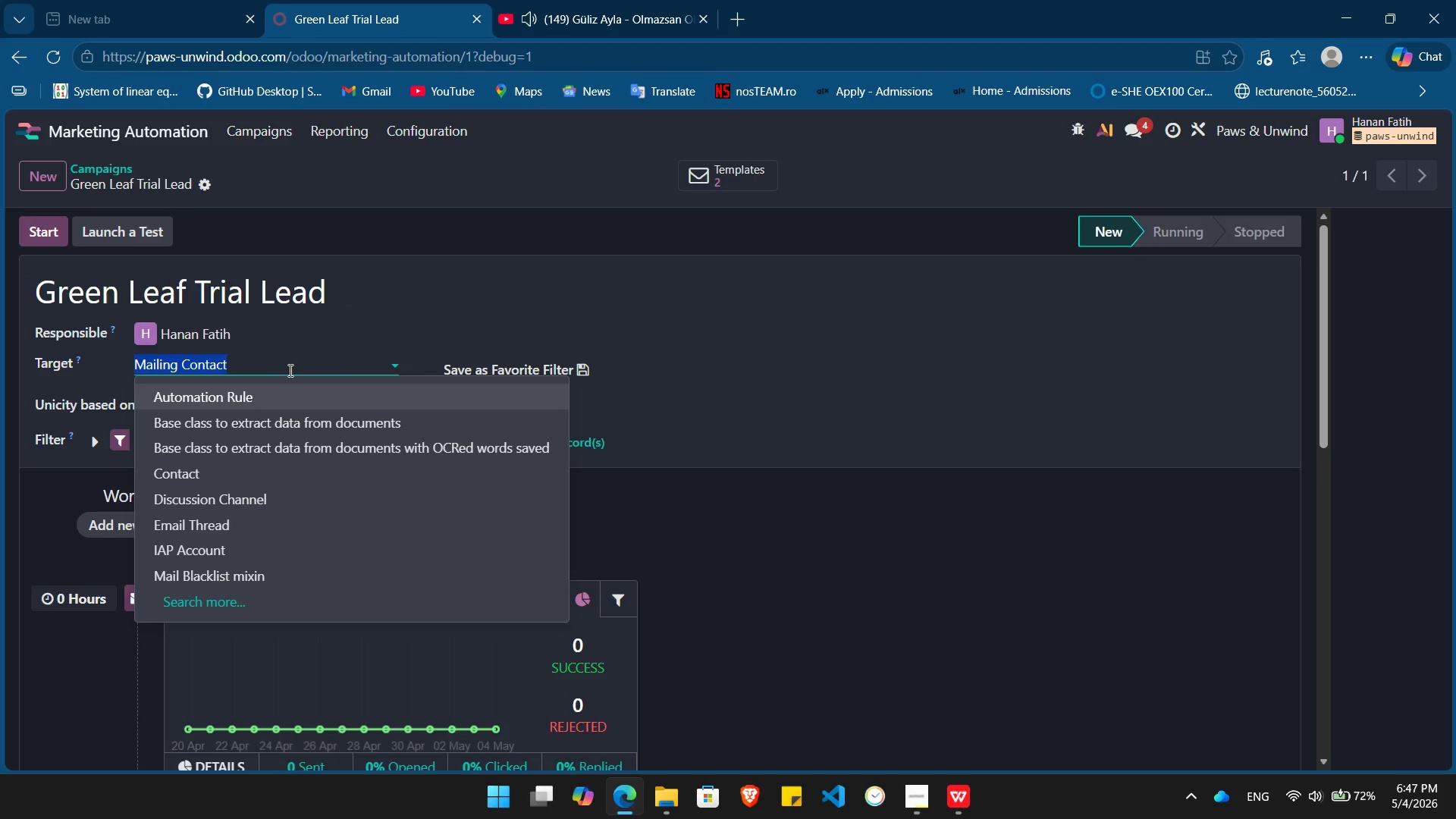 
left_click([289, 370])
 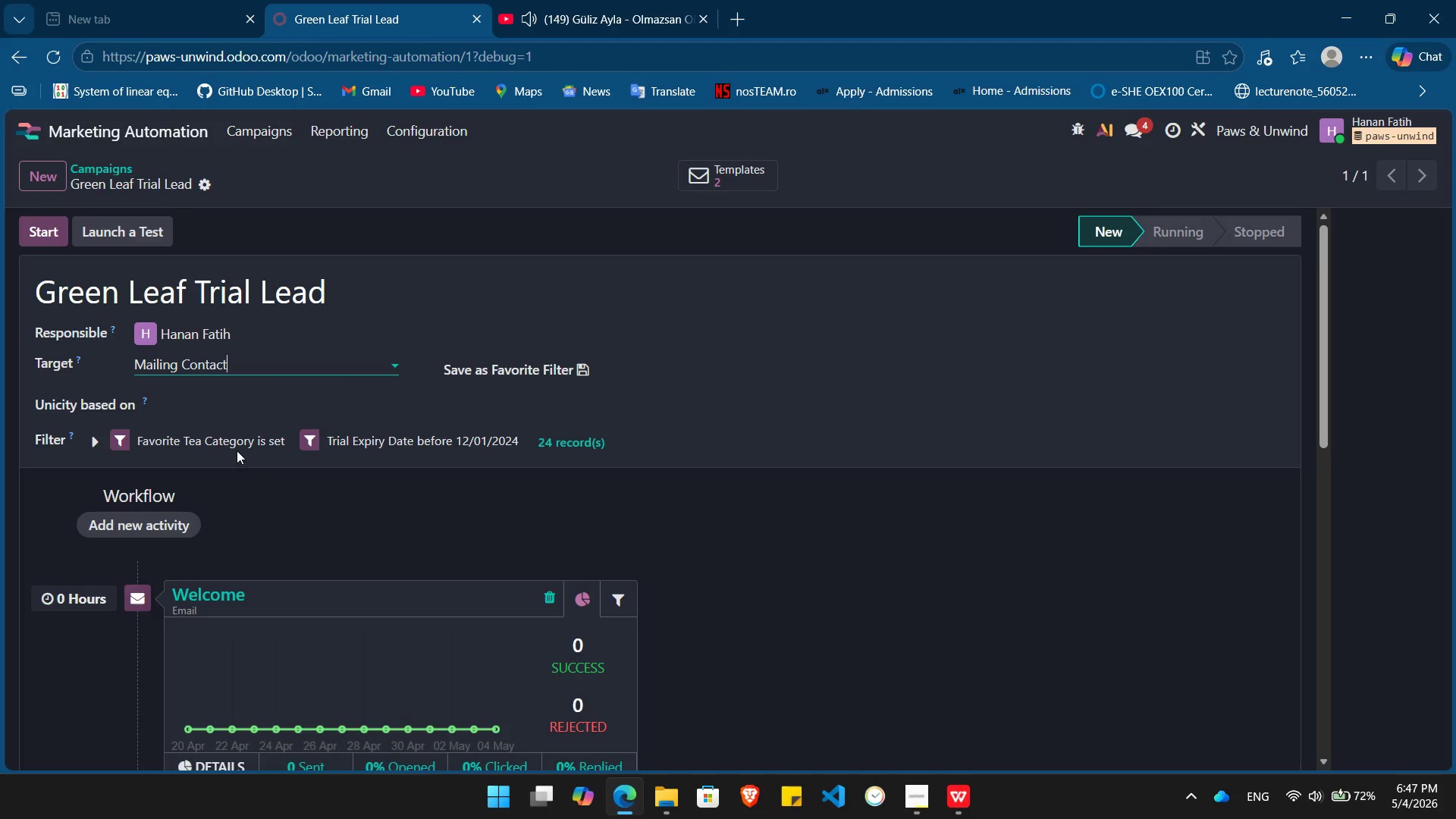 
left_click([246, 447])
 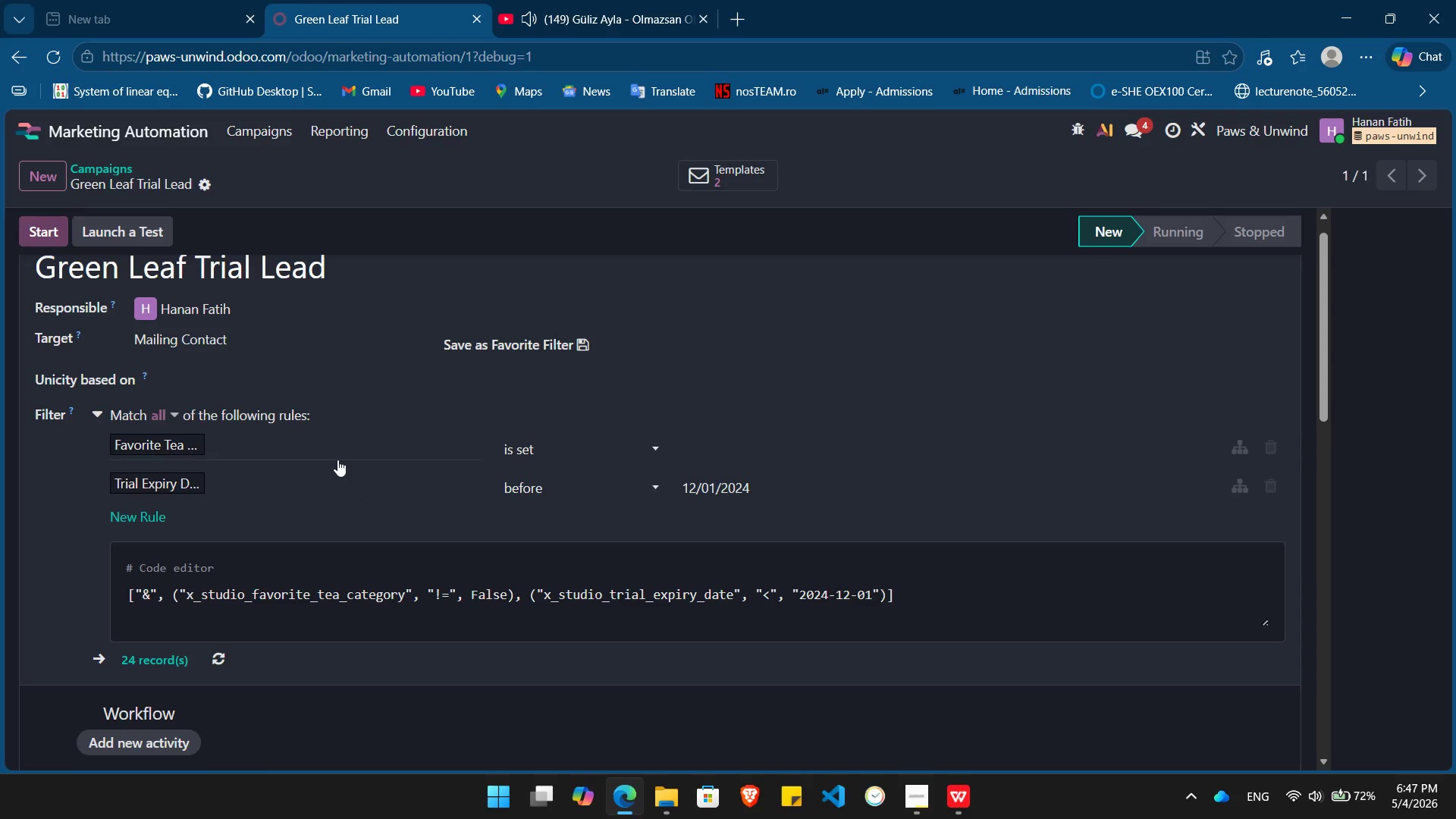 
left_click([340, 449])
 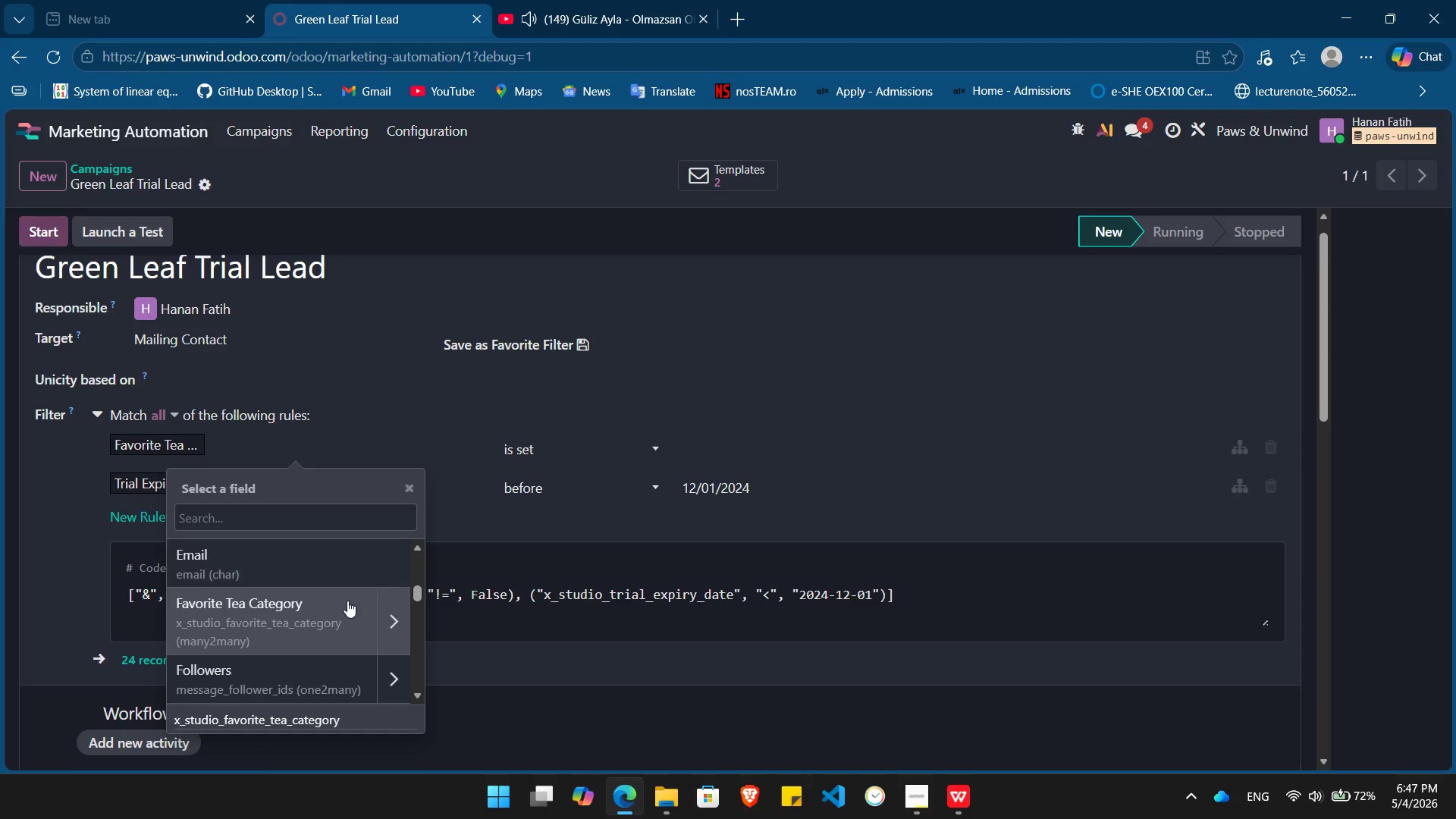 
left_click([315, 617])
 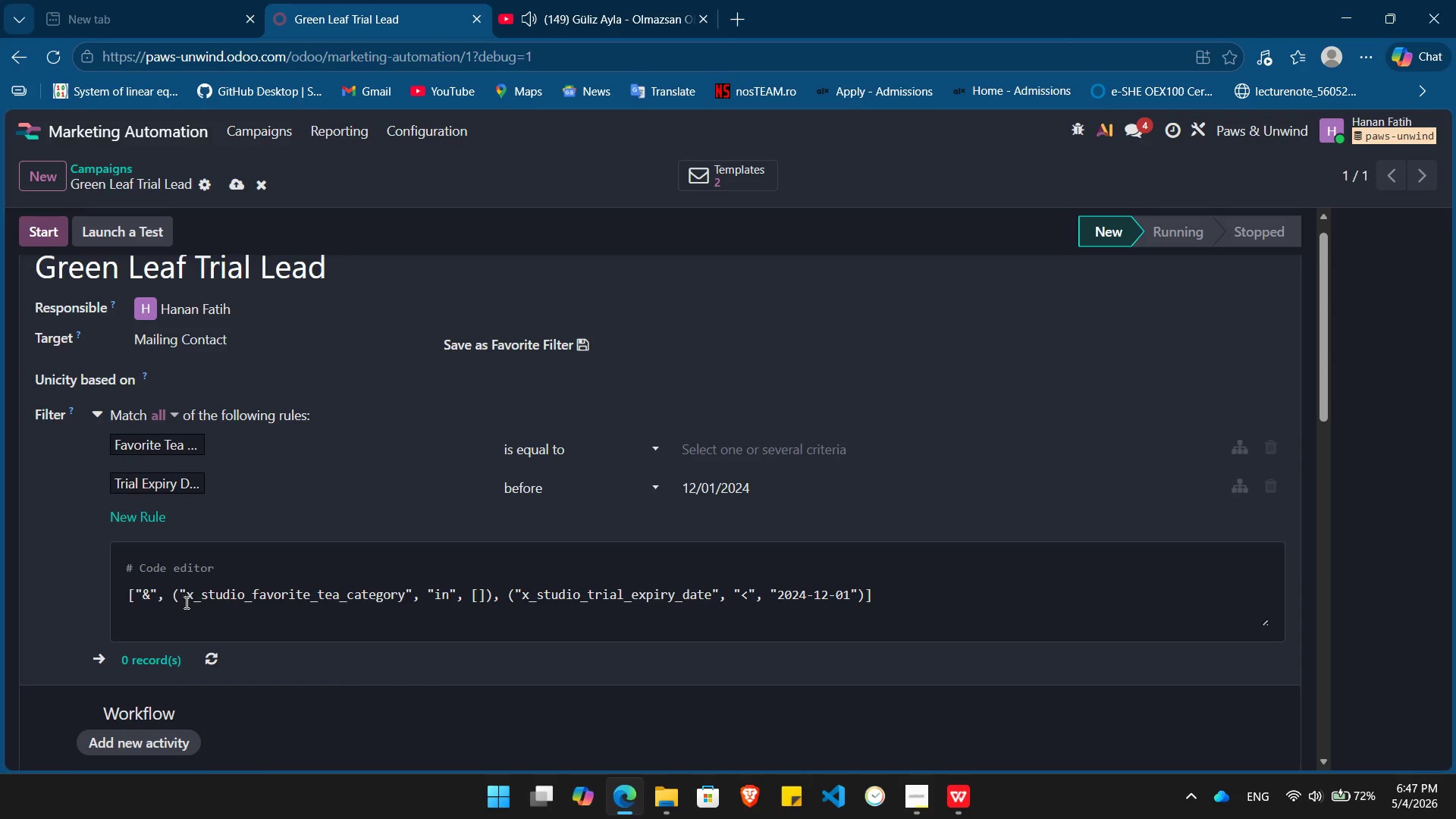 
left_click_drag(start_coordinate=[187, 599], to_coordinate=[406, 596])
 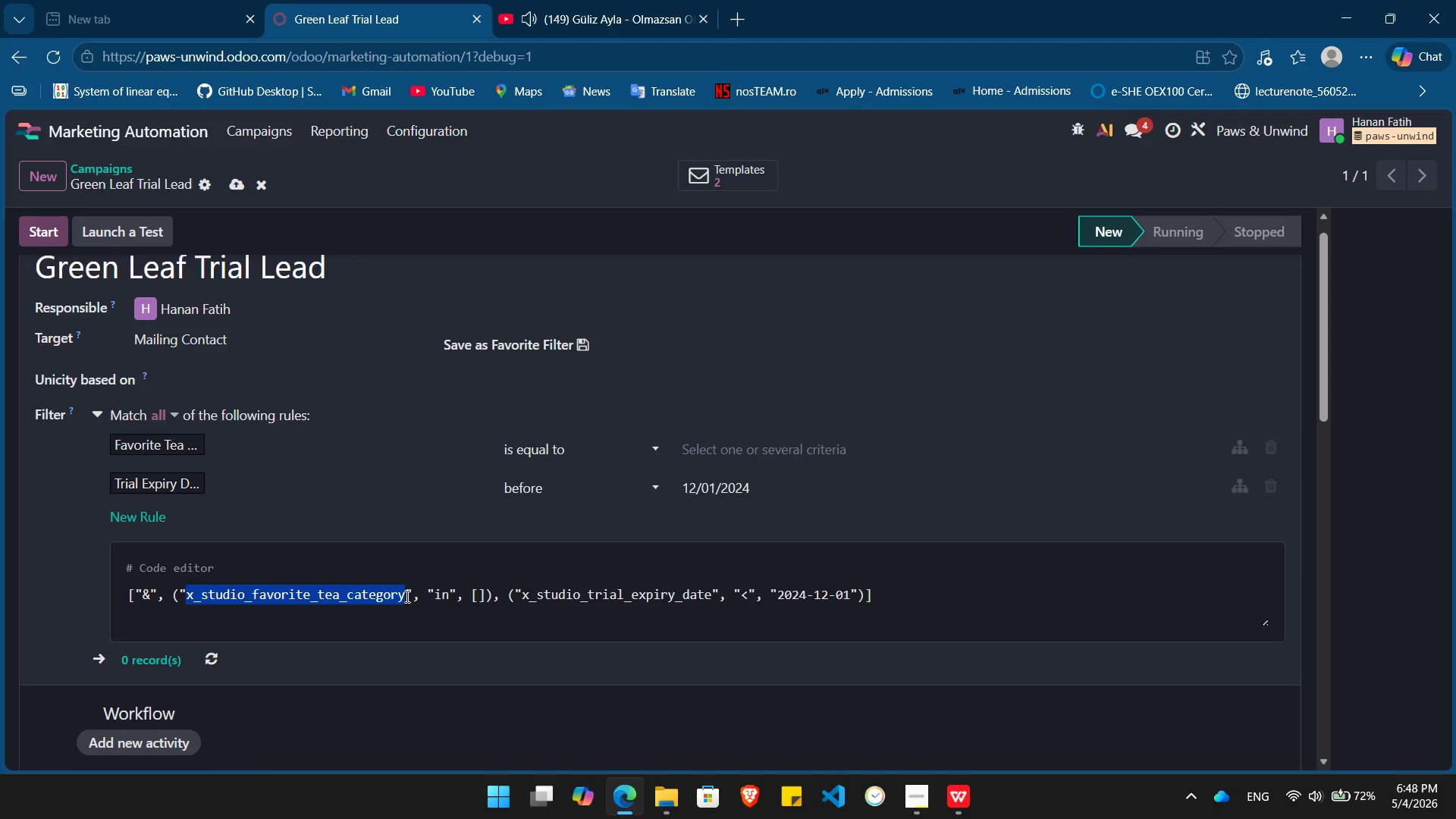 
key(Control+C)
 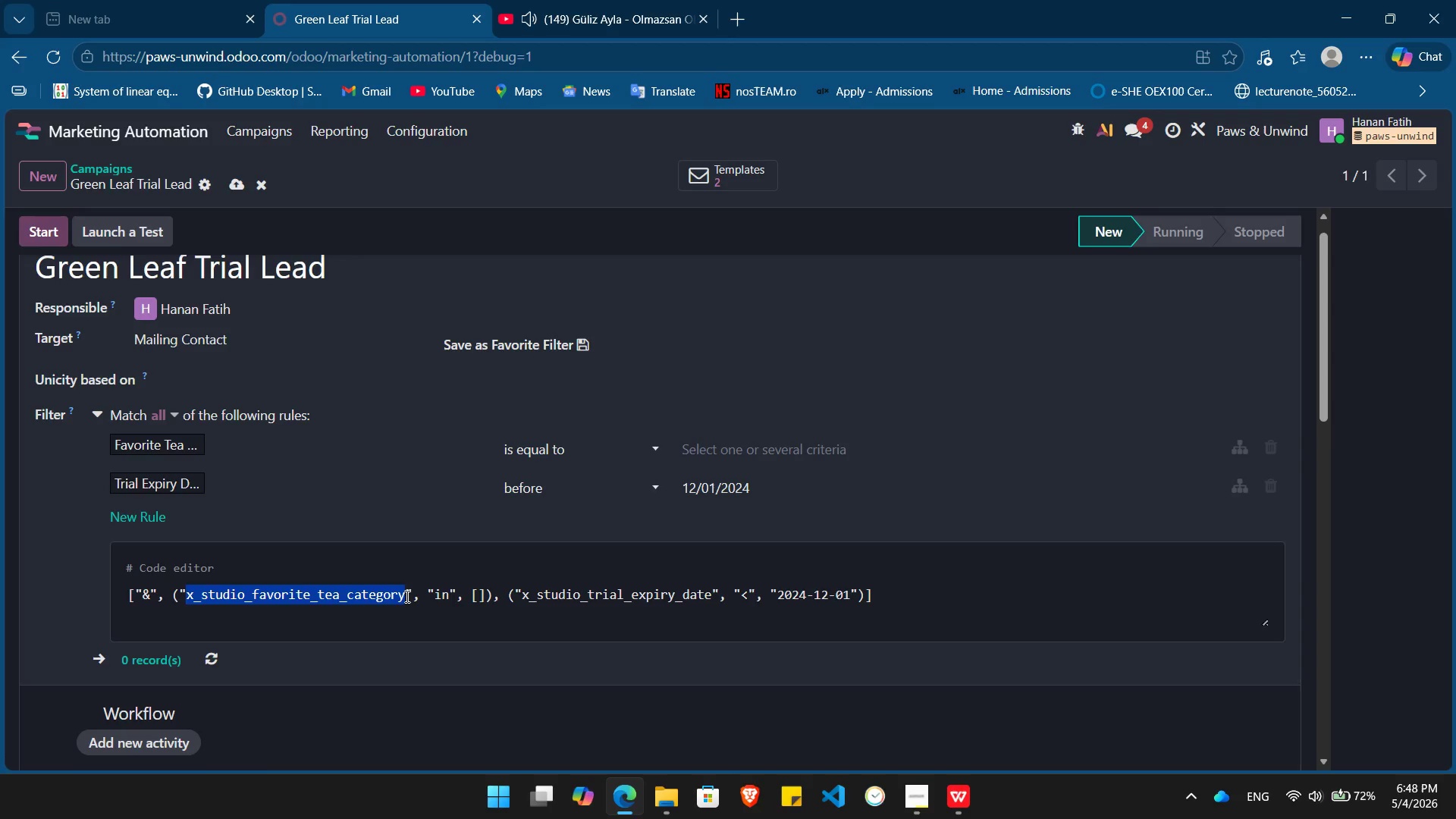 
left_click([406, 596])
 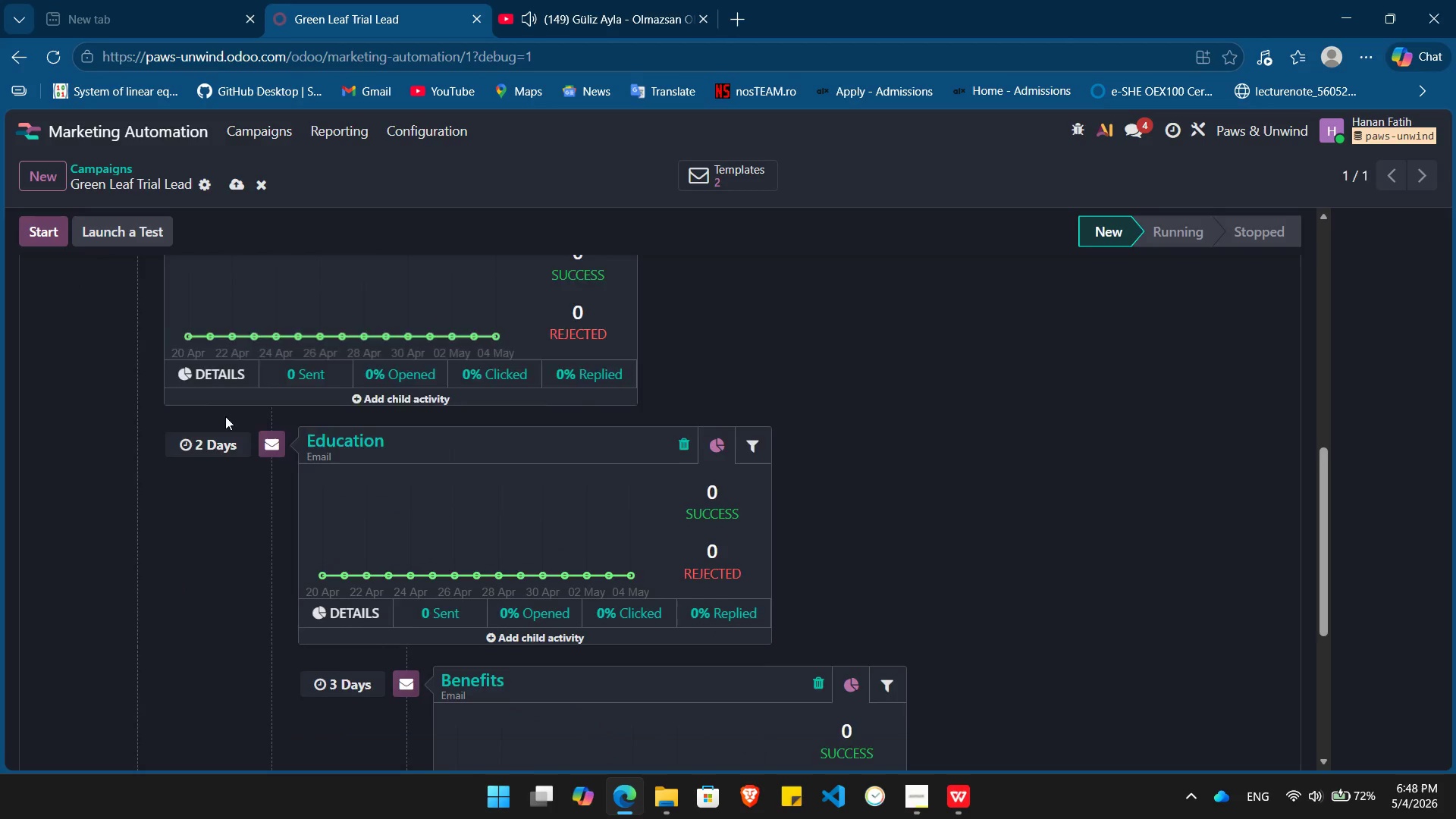 
wait(5.66)
 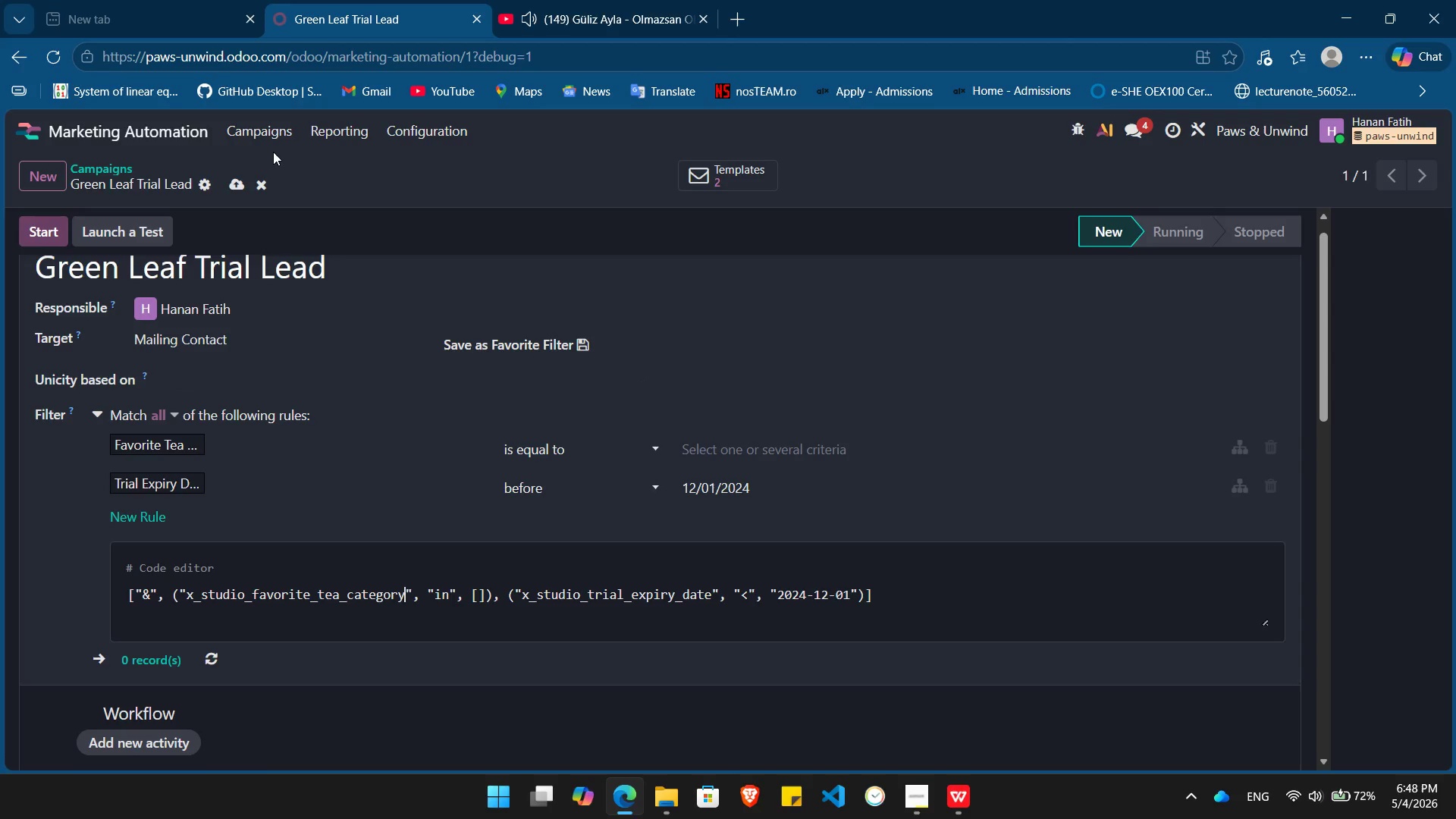 
left_click([714, 171])
 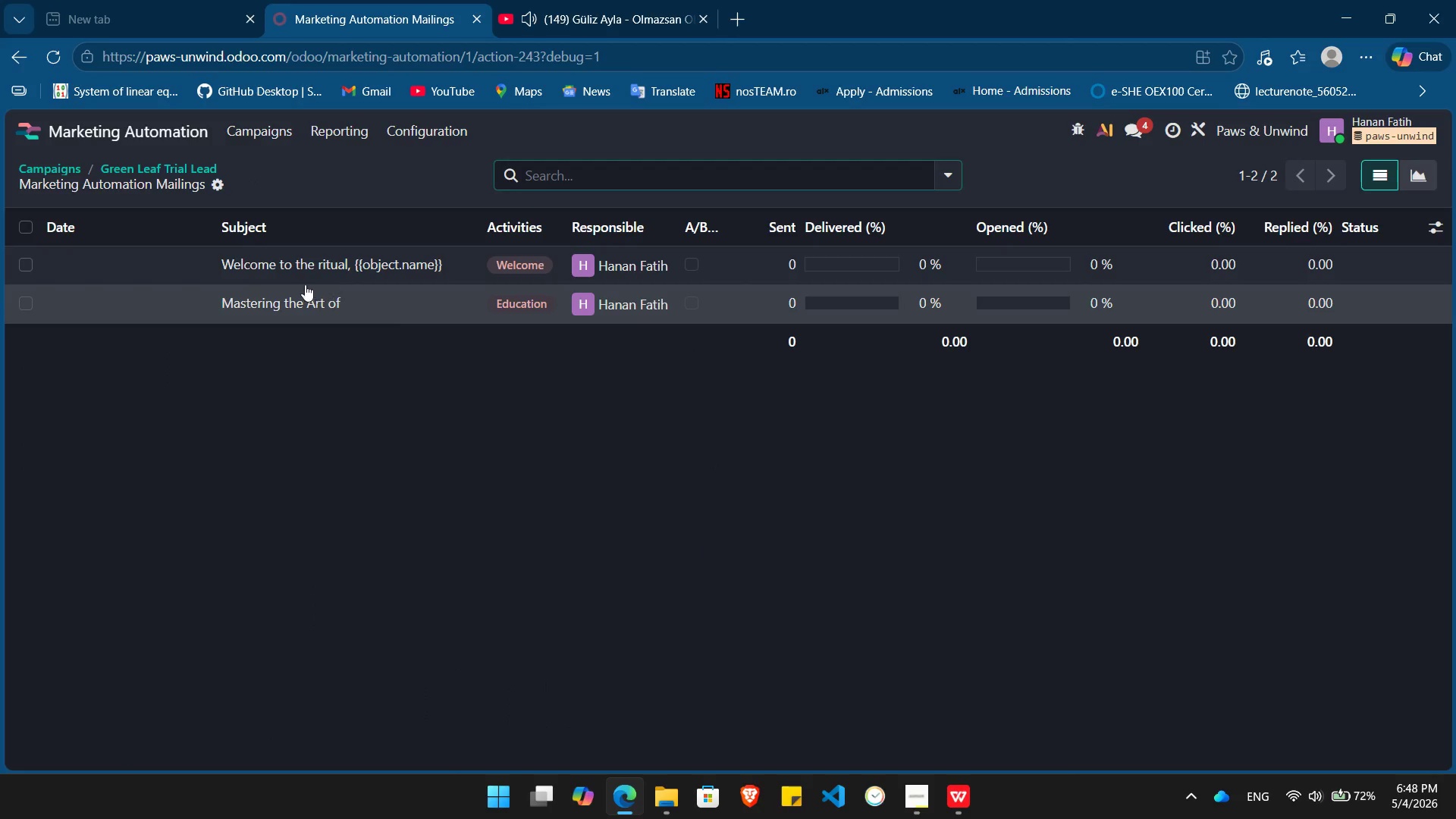 
left_click([297, 304])
 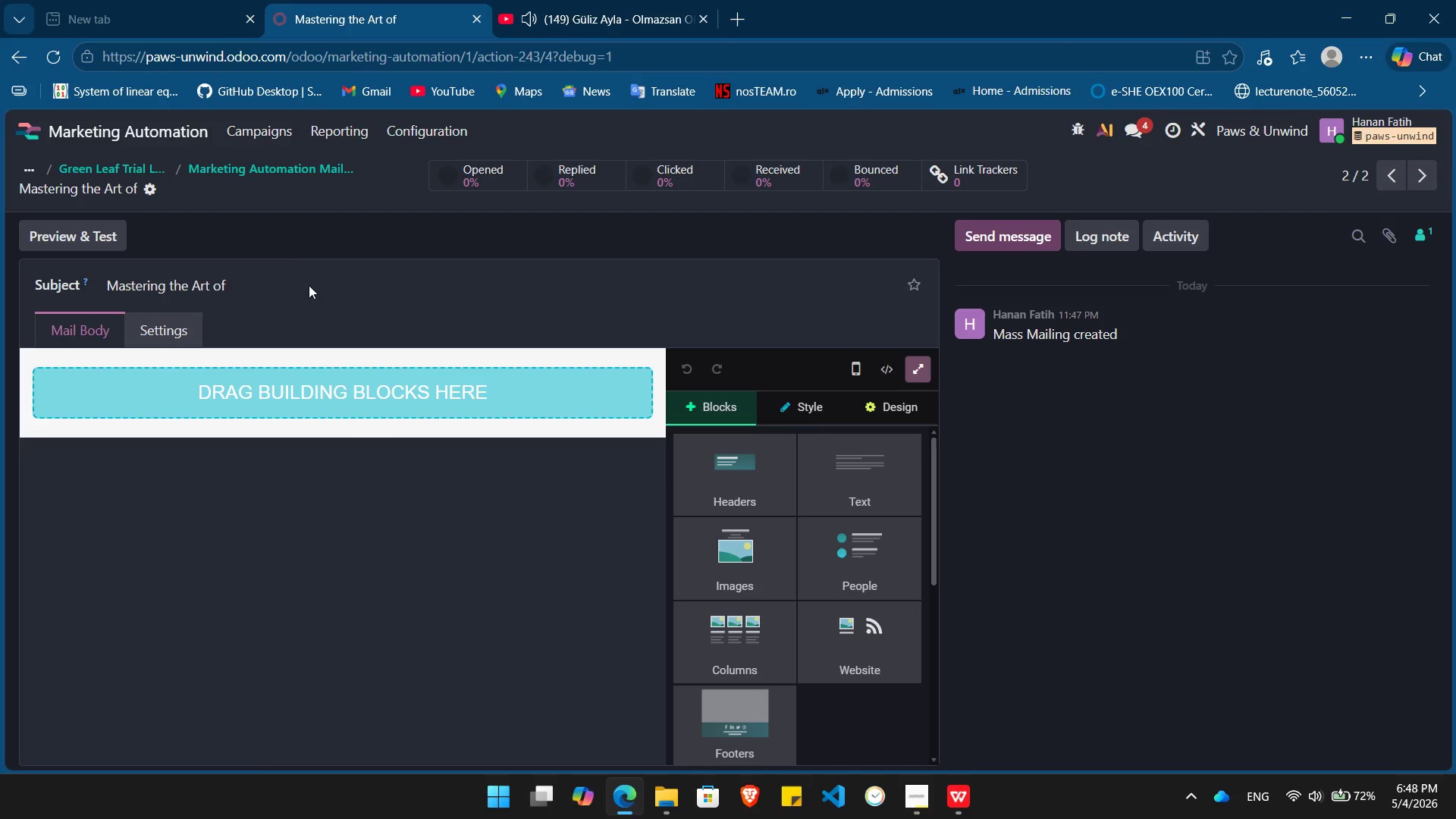 
left_click([266, 284])
 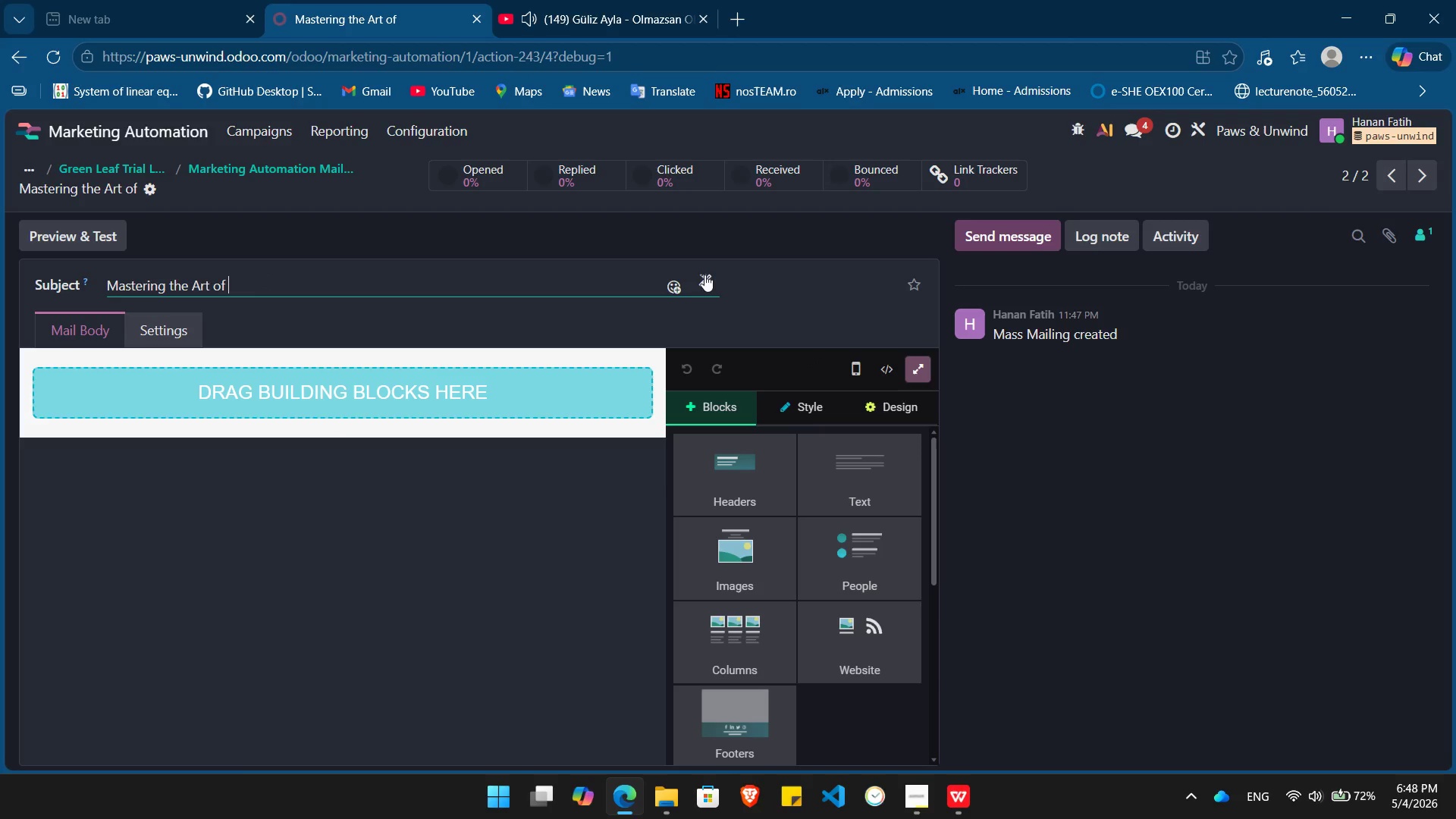 
left_click([701, 275])
 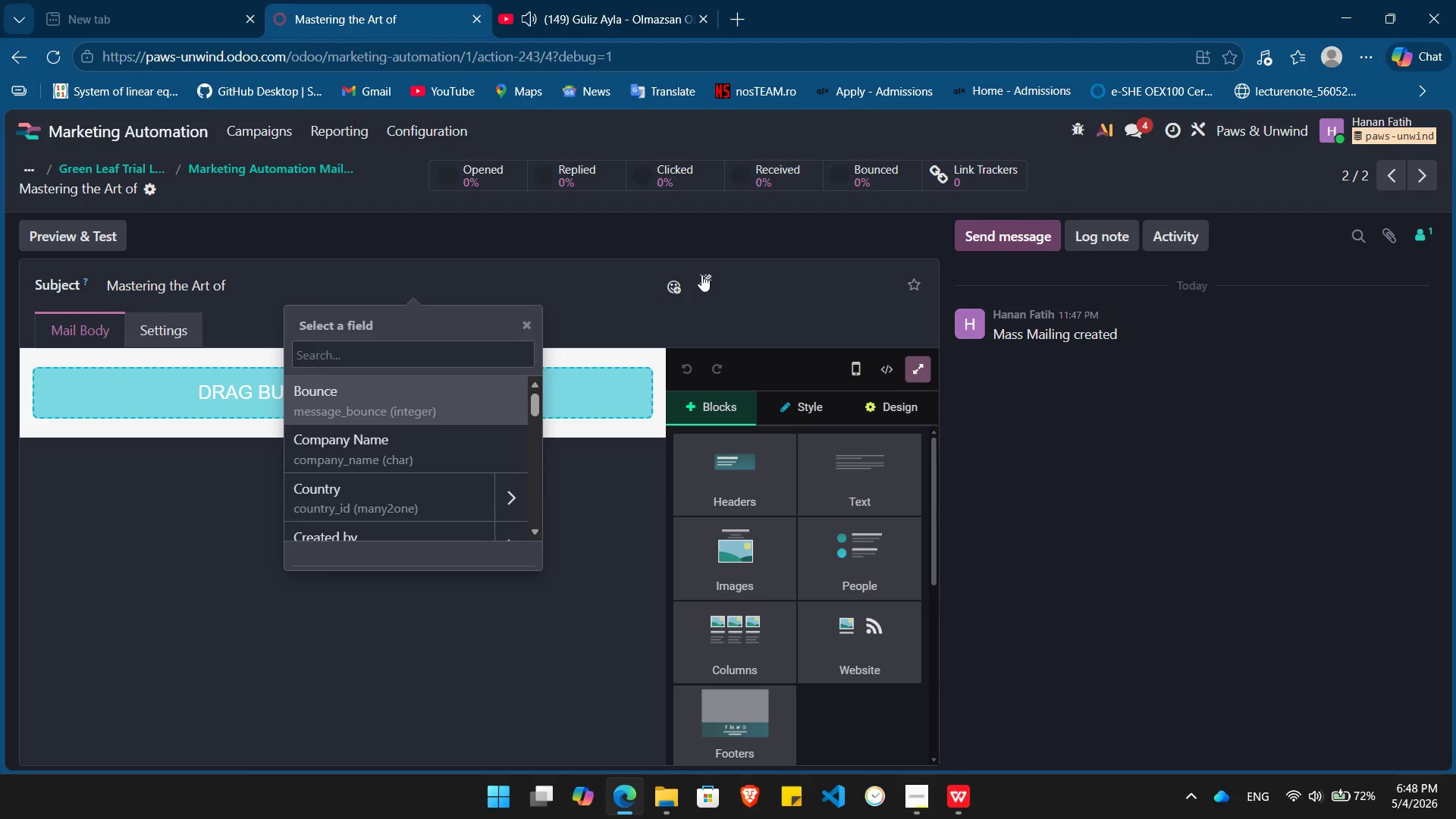 
type(fa)
key(Backspace)
key(Backspace)
 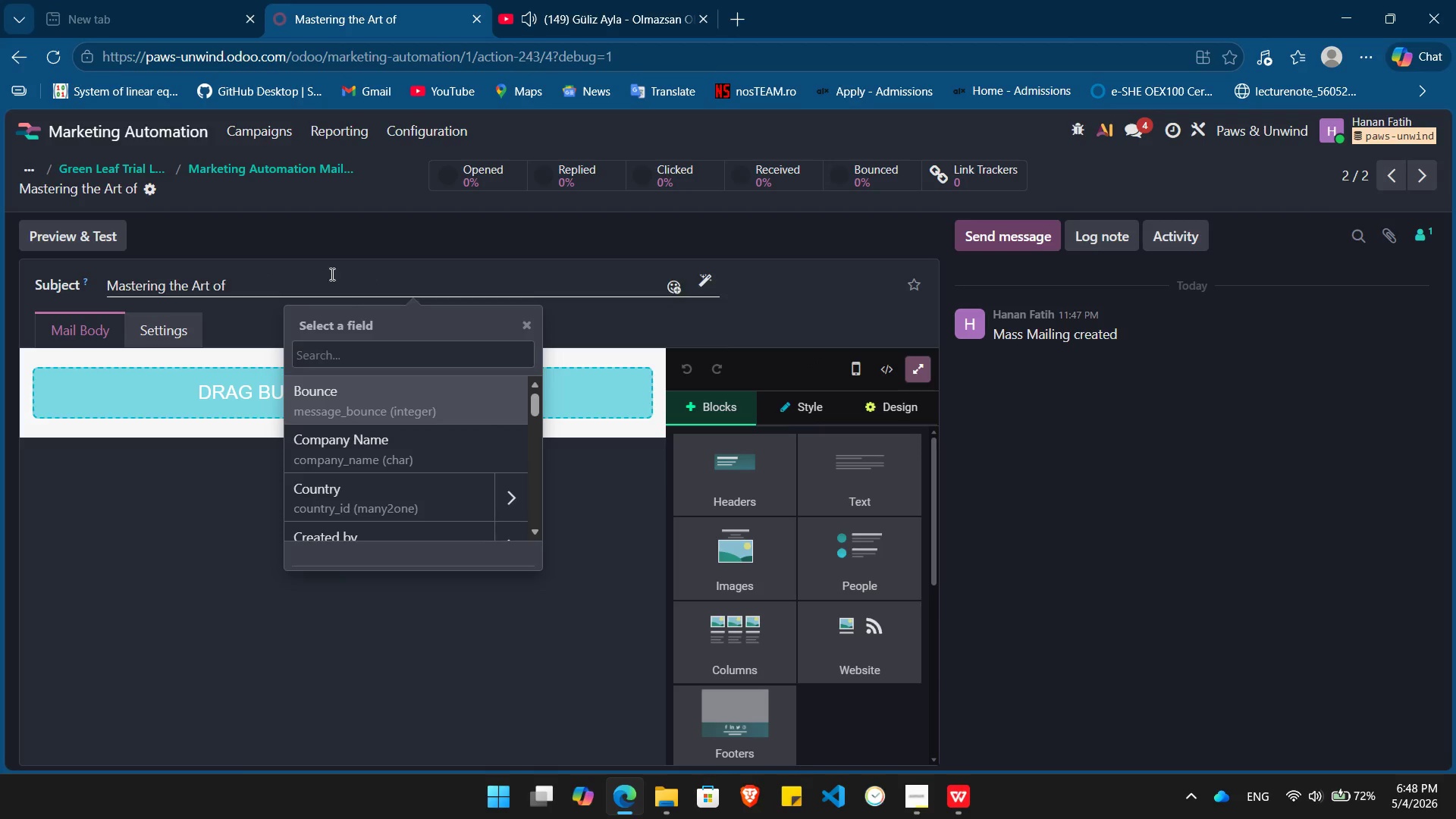 
left_click([328, 275])
 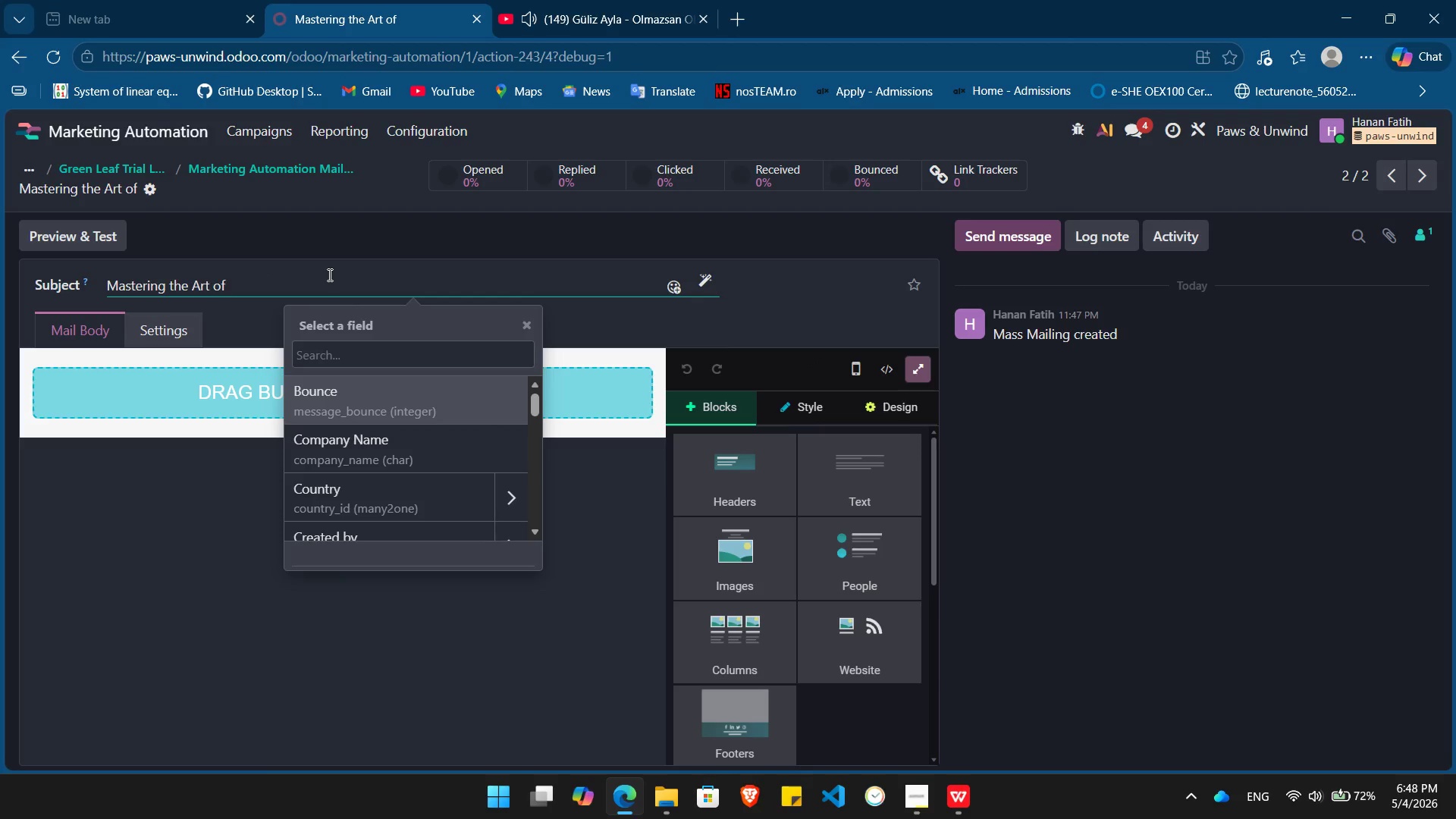 
type({{object.)
 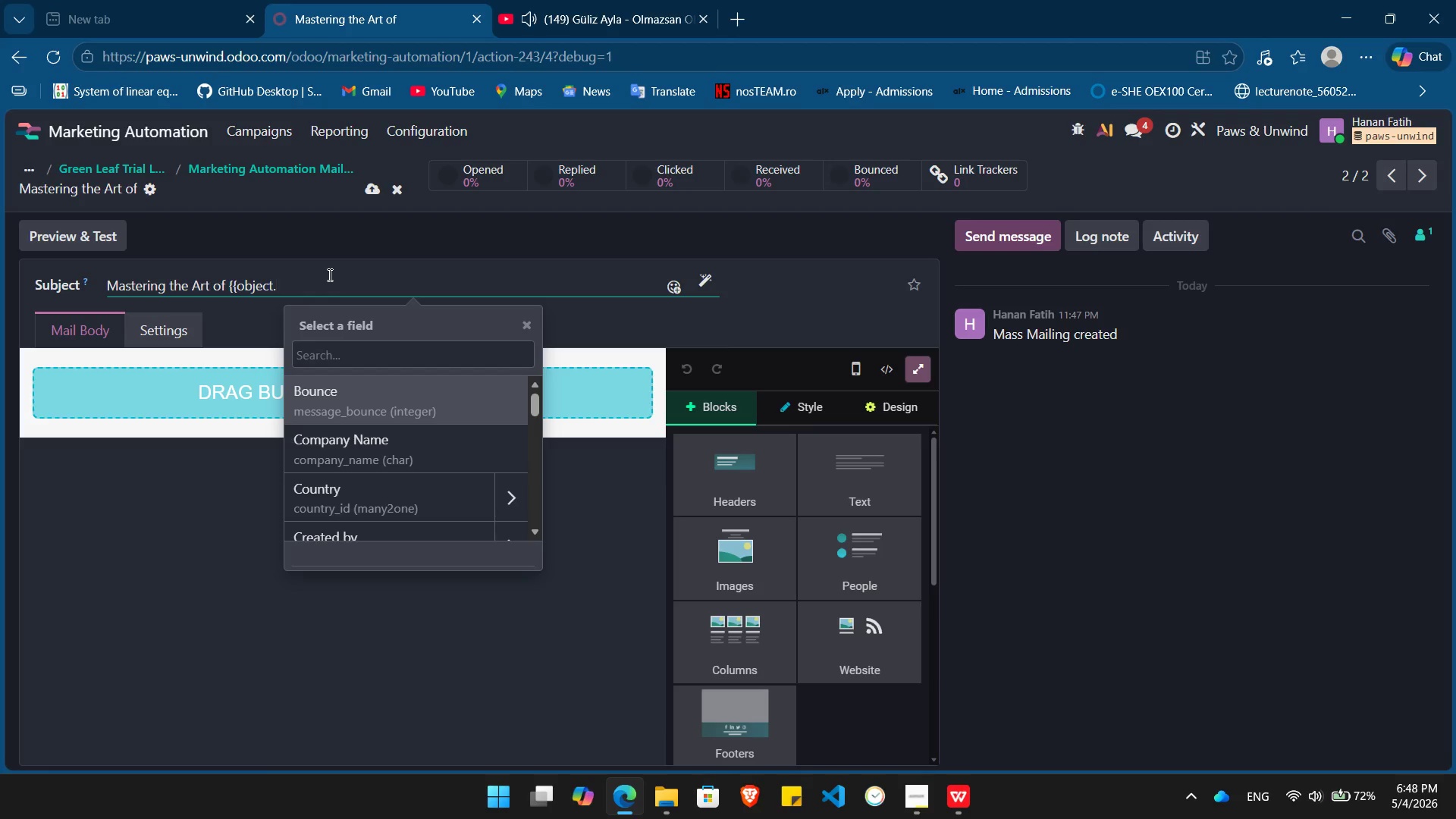 
key(Control+ControlLeft)
 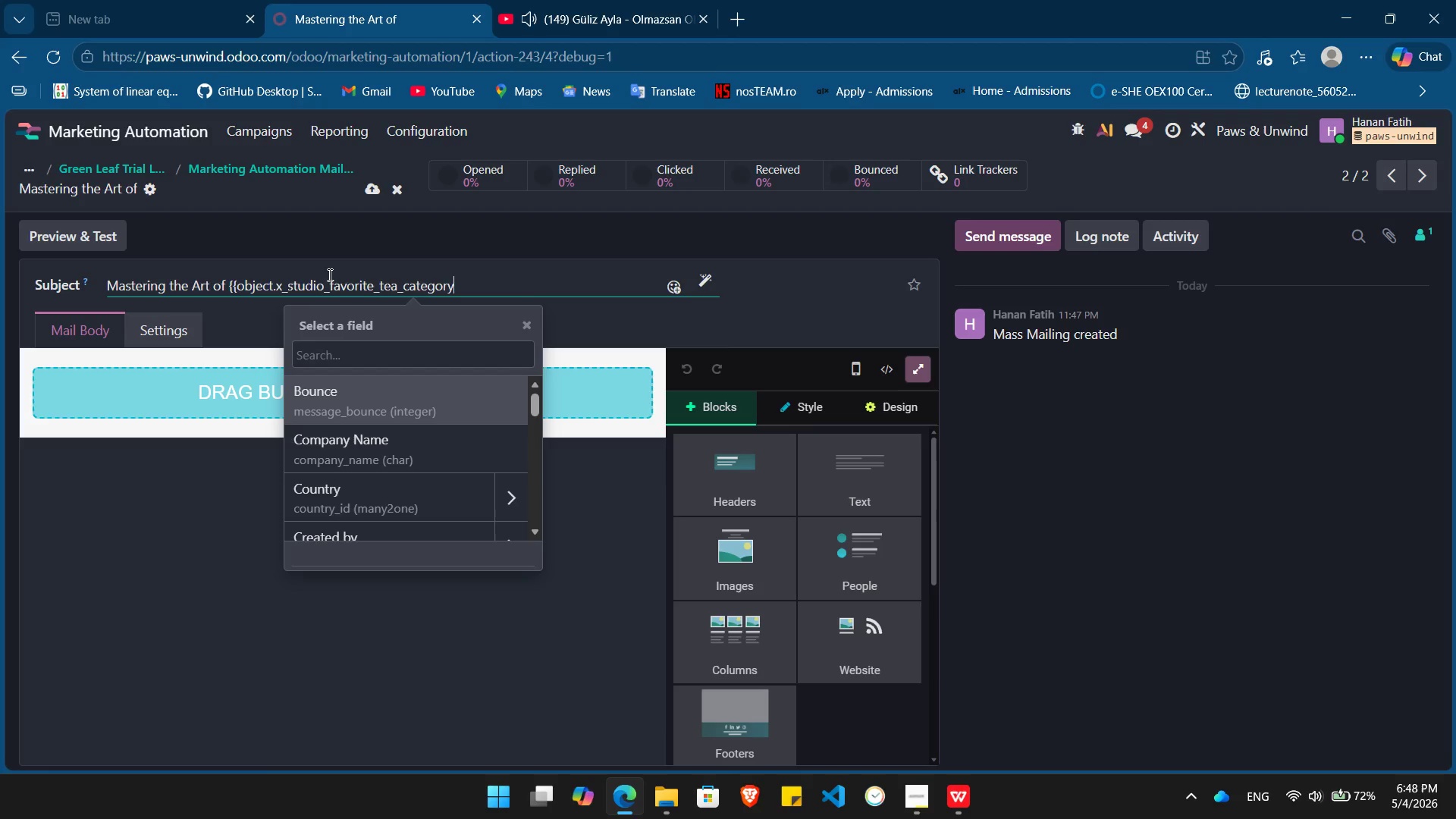 
key(Control+V)
 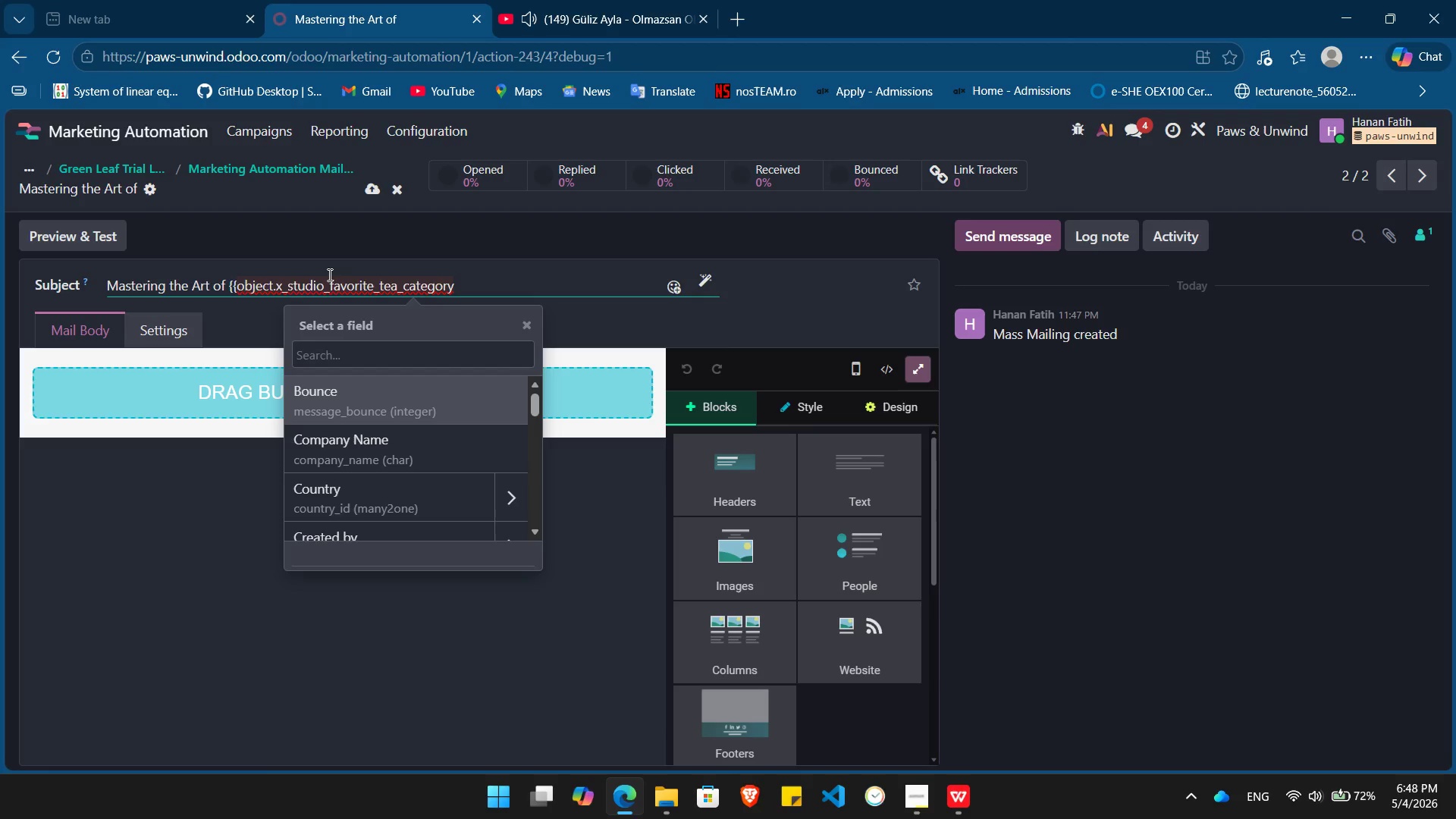 
type(}} Tea)
 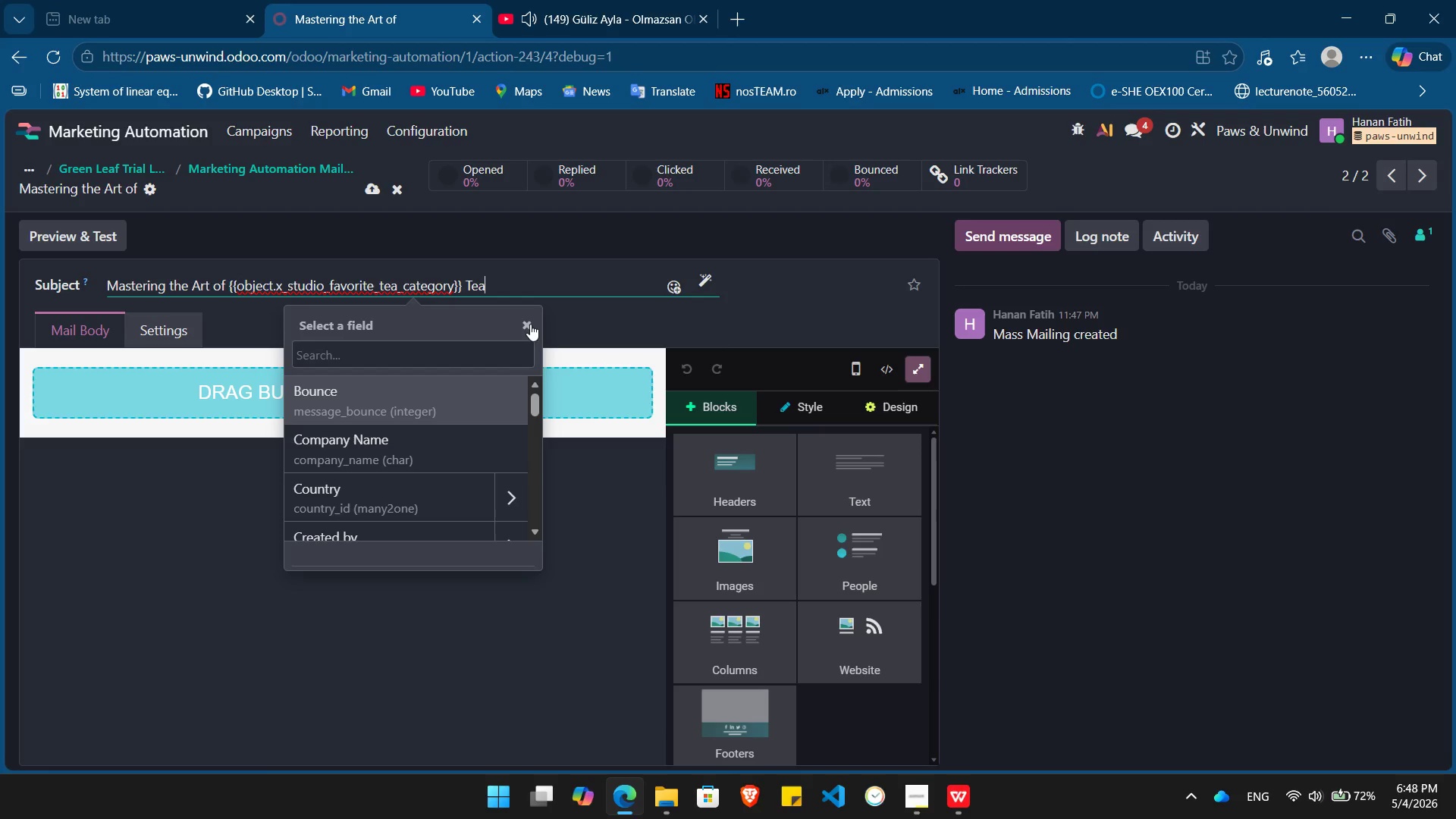 
left_click([530, 324])
 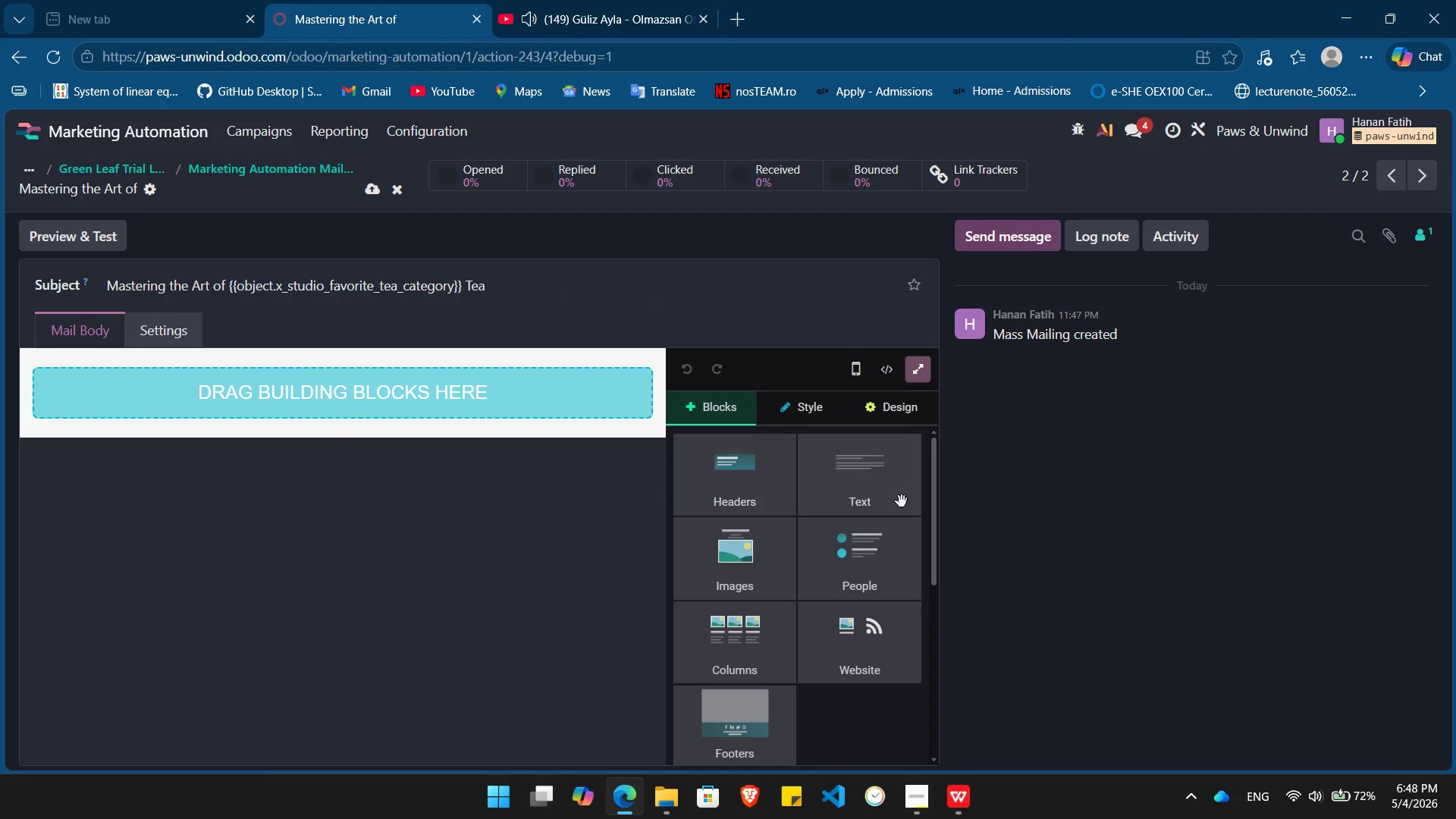 
left_click_drag(start_coordinate=[881, 487], to_coordinate=[441, 375])
 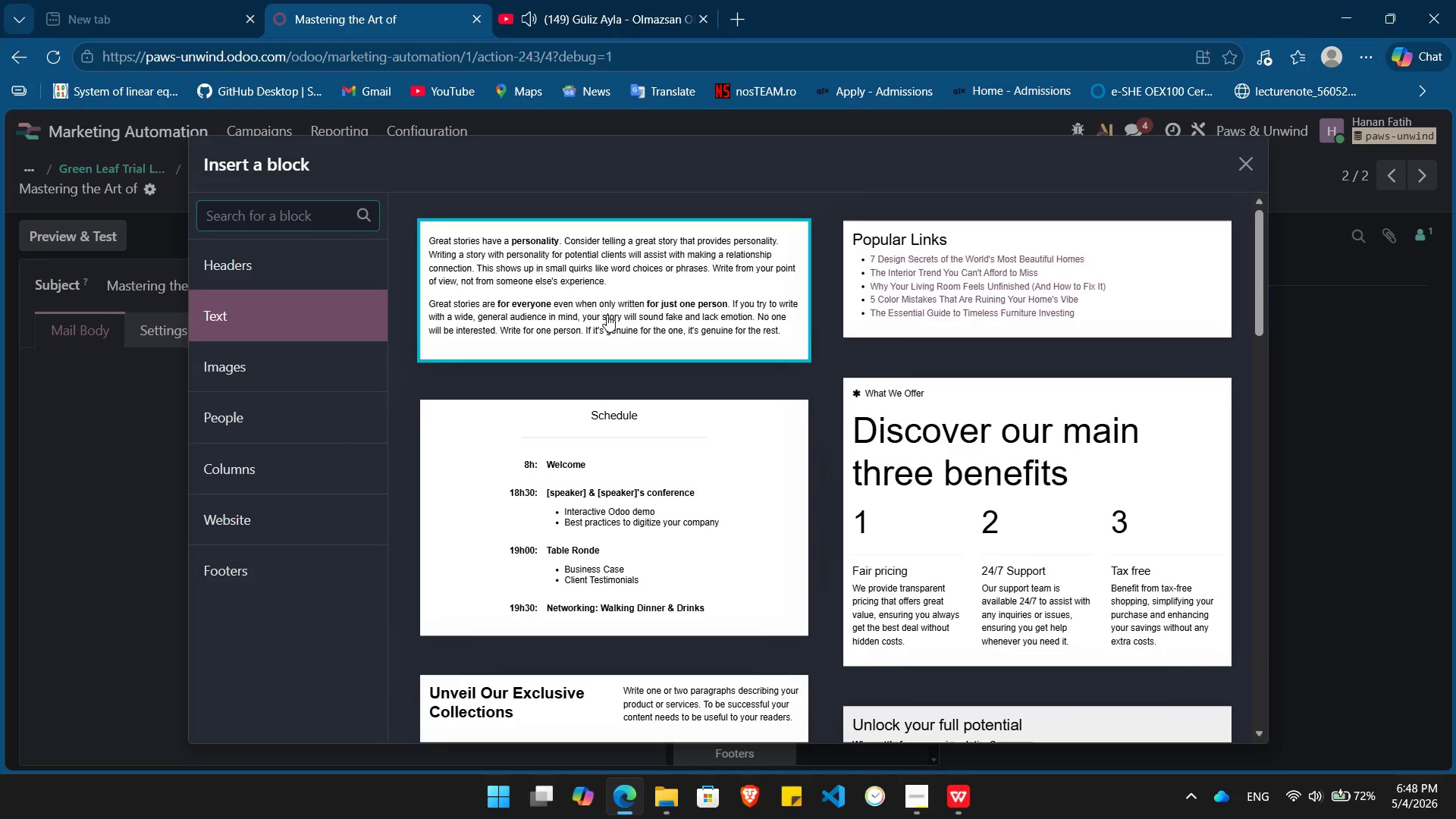 
left_click([607, 315])
 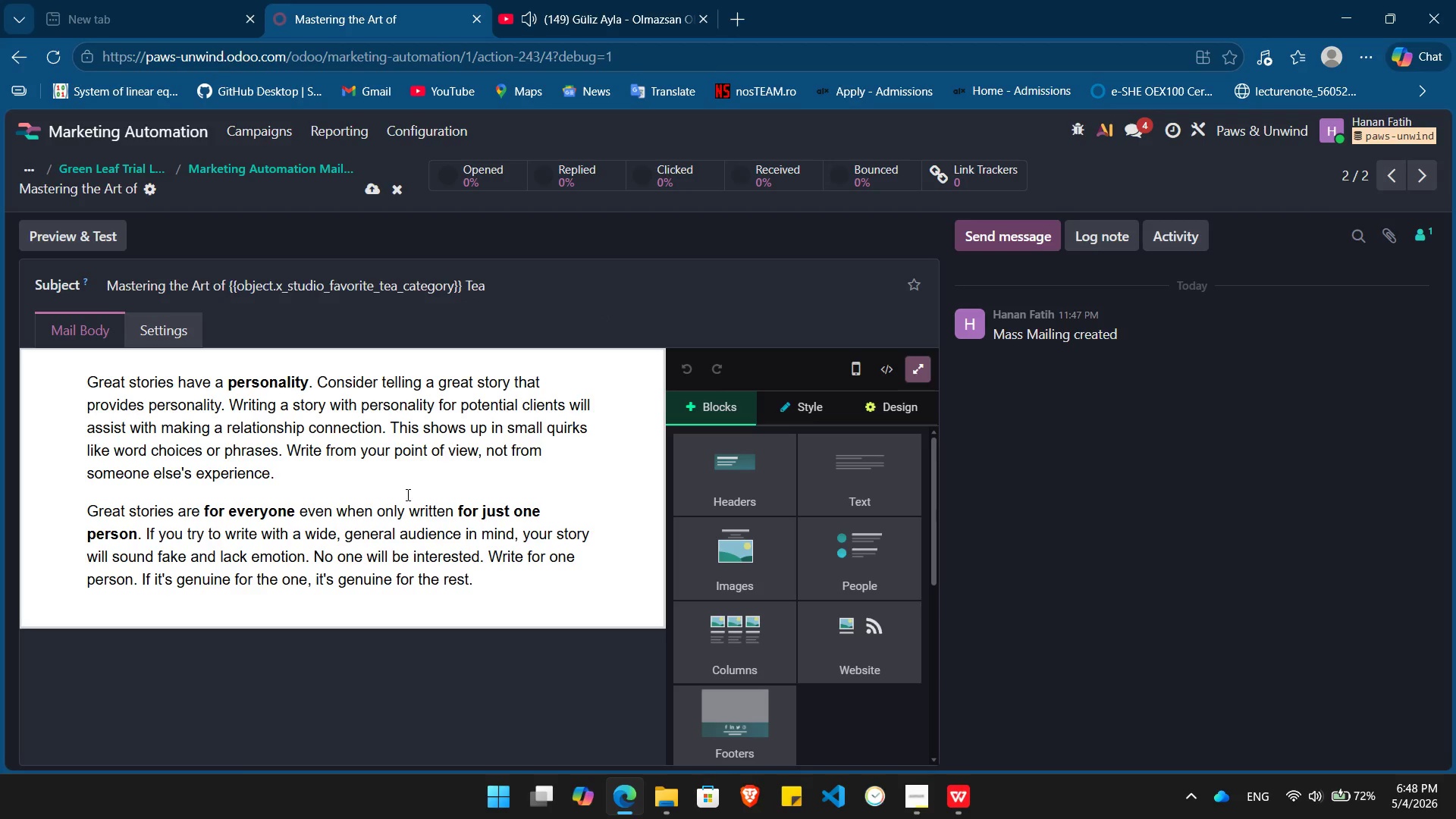 
left_click([406, 494])
 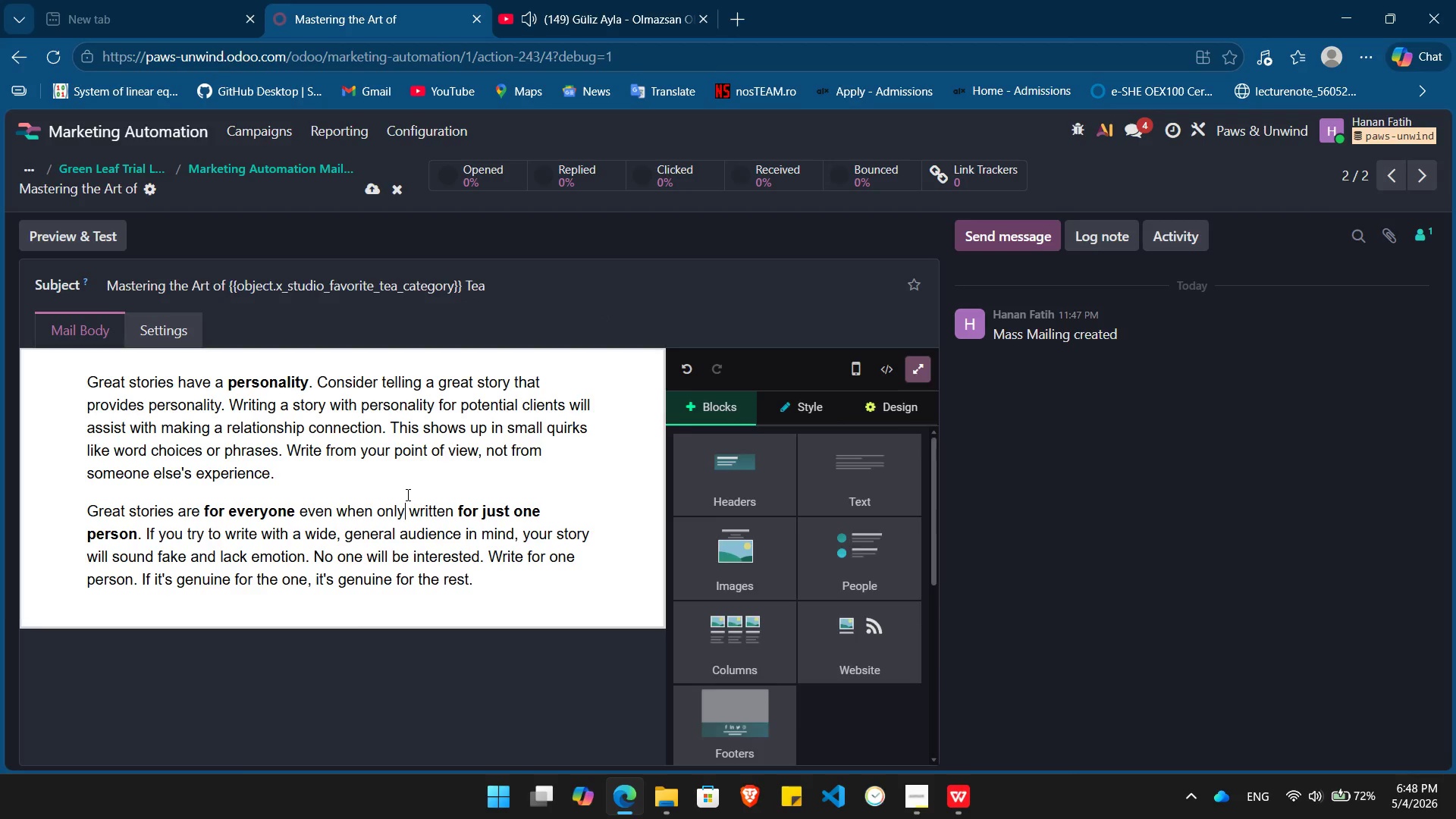 
key(Control+A)
 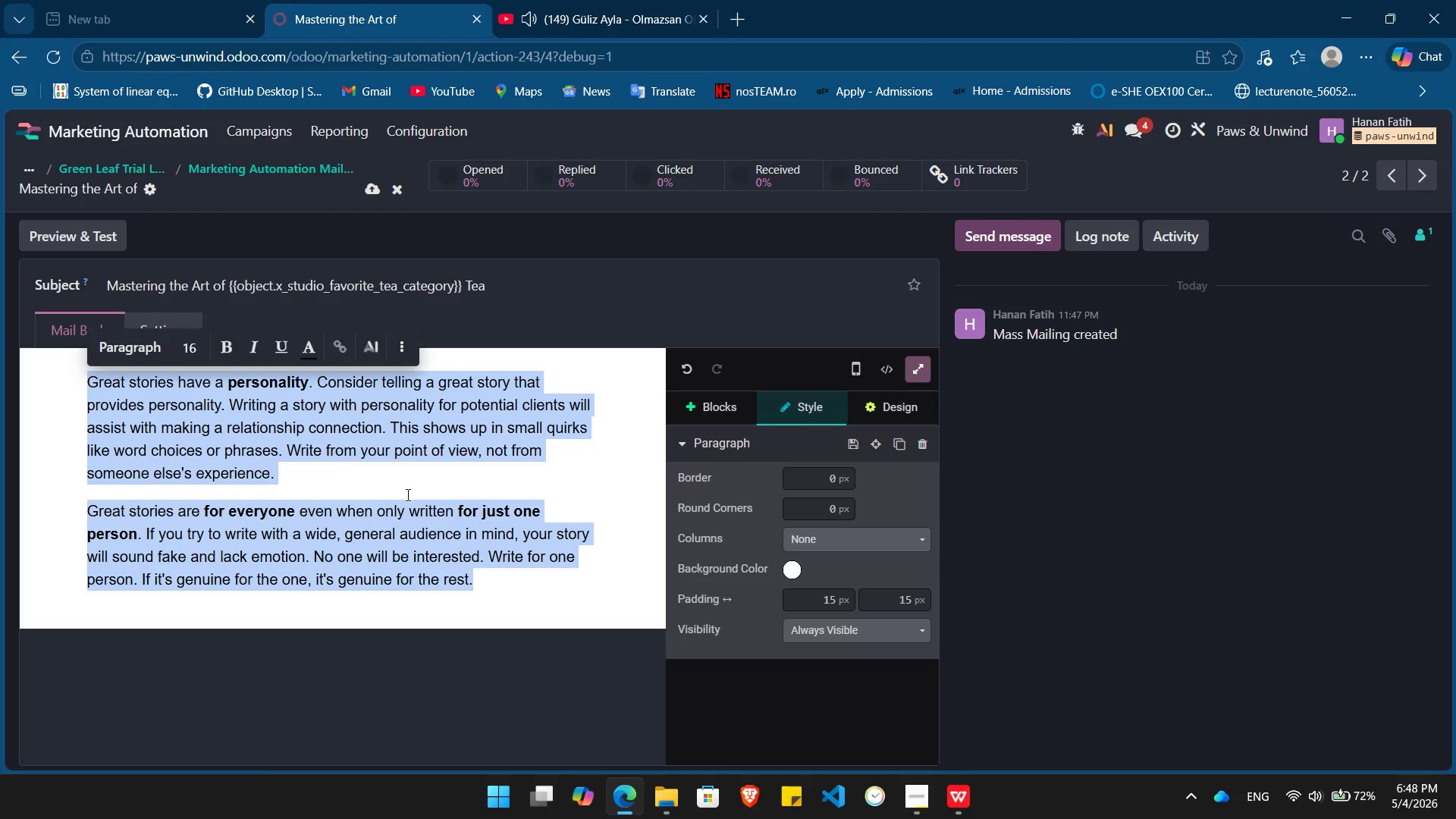 
key(Backspace)
 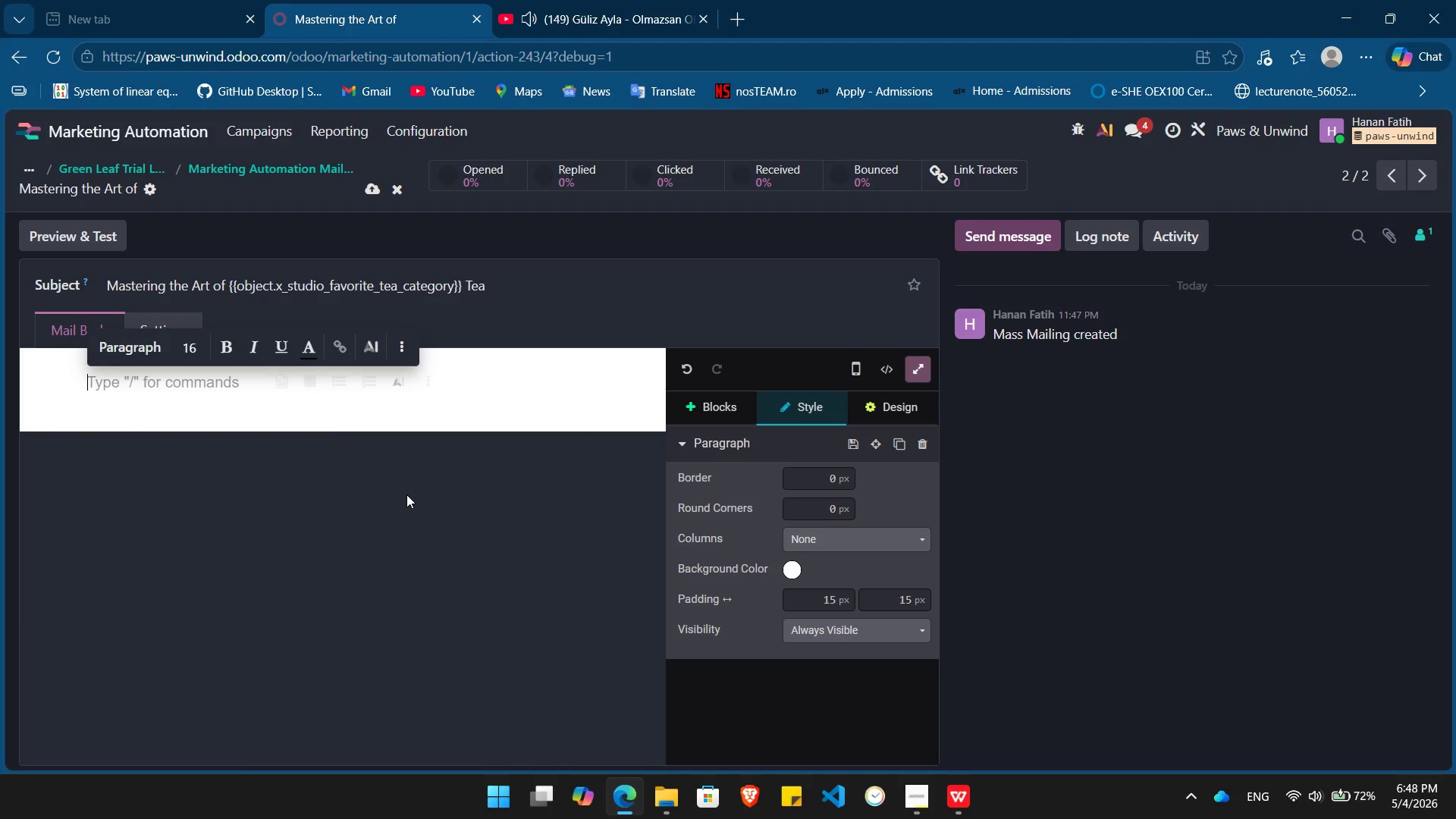 
key(Slash)
 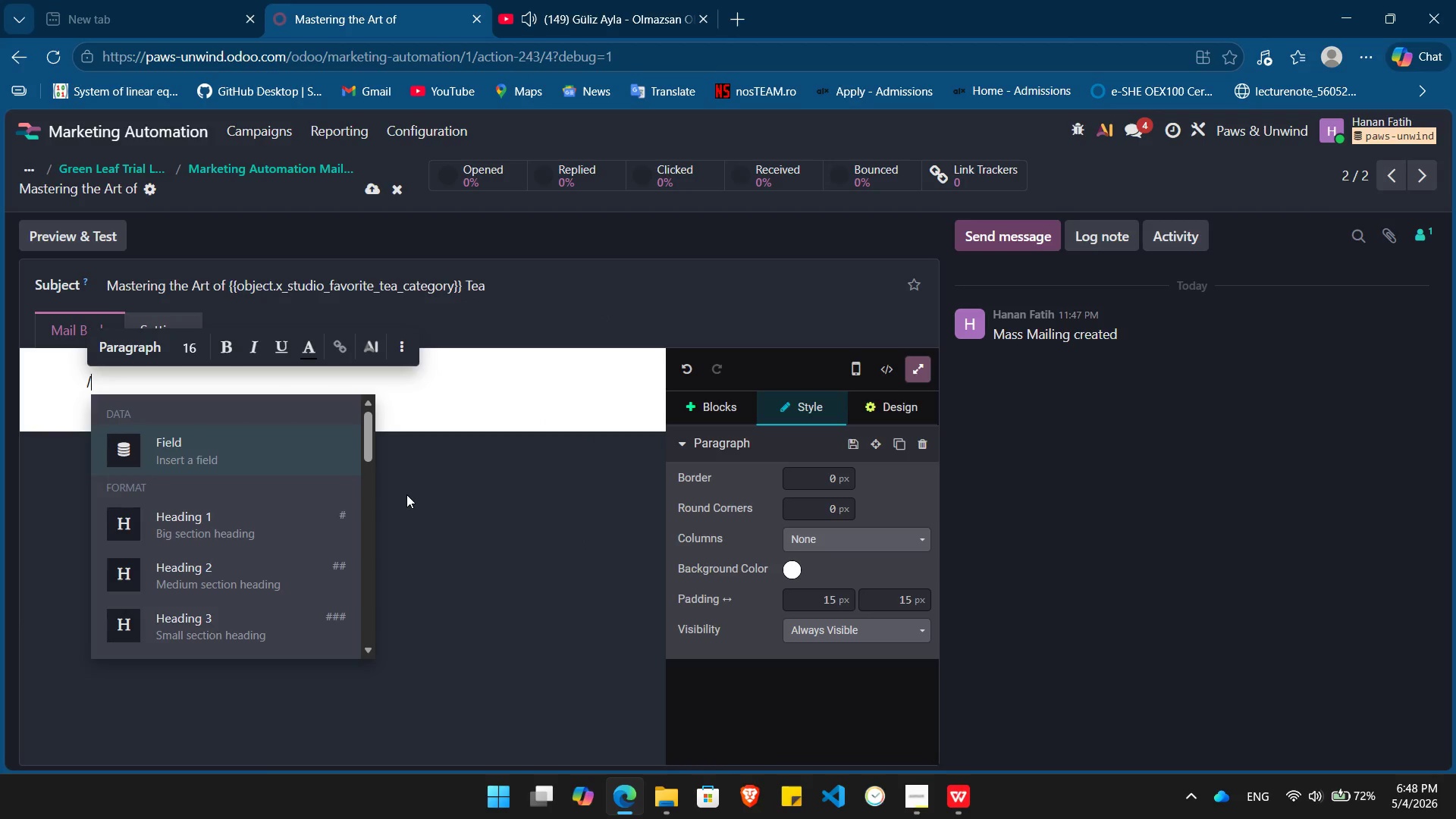 
key(Enter)
 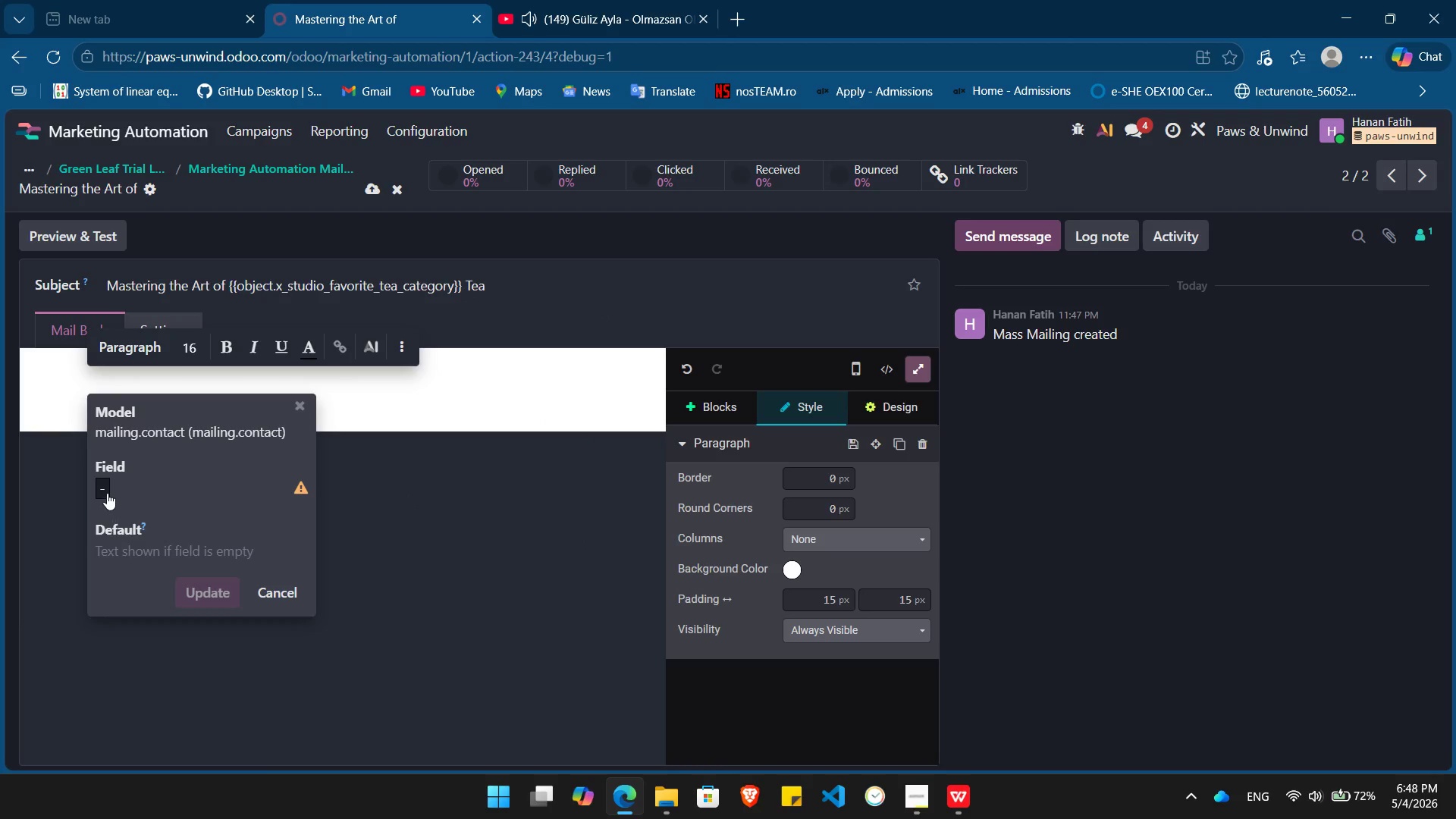 
left_click([107, 492])
 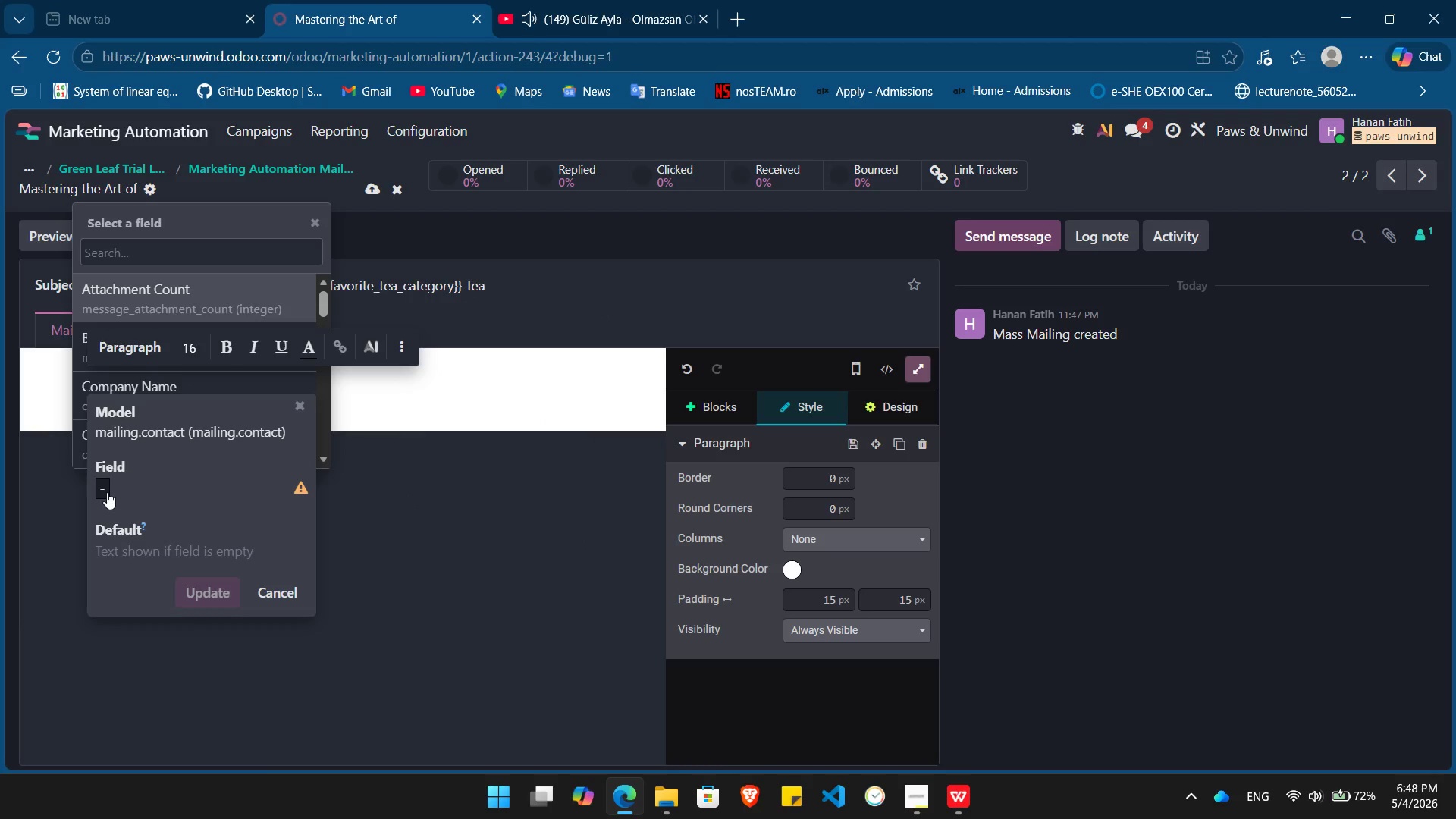 
type(favo)
 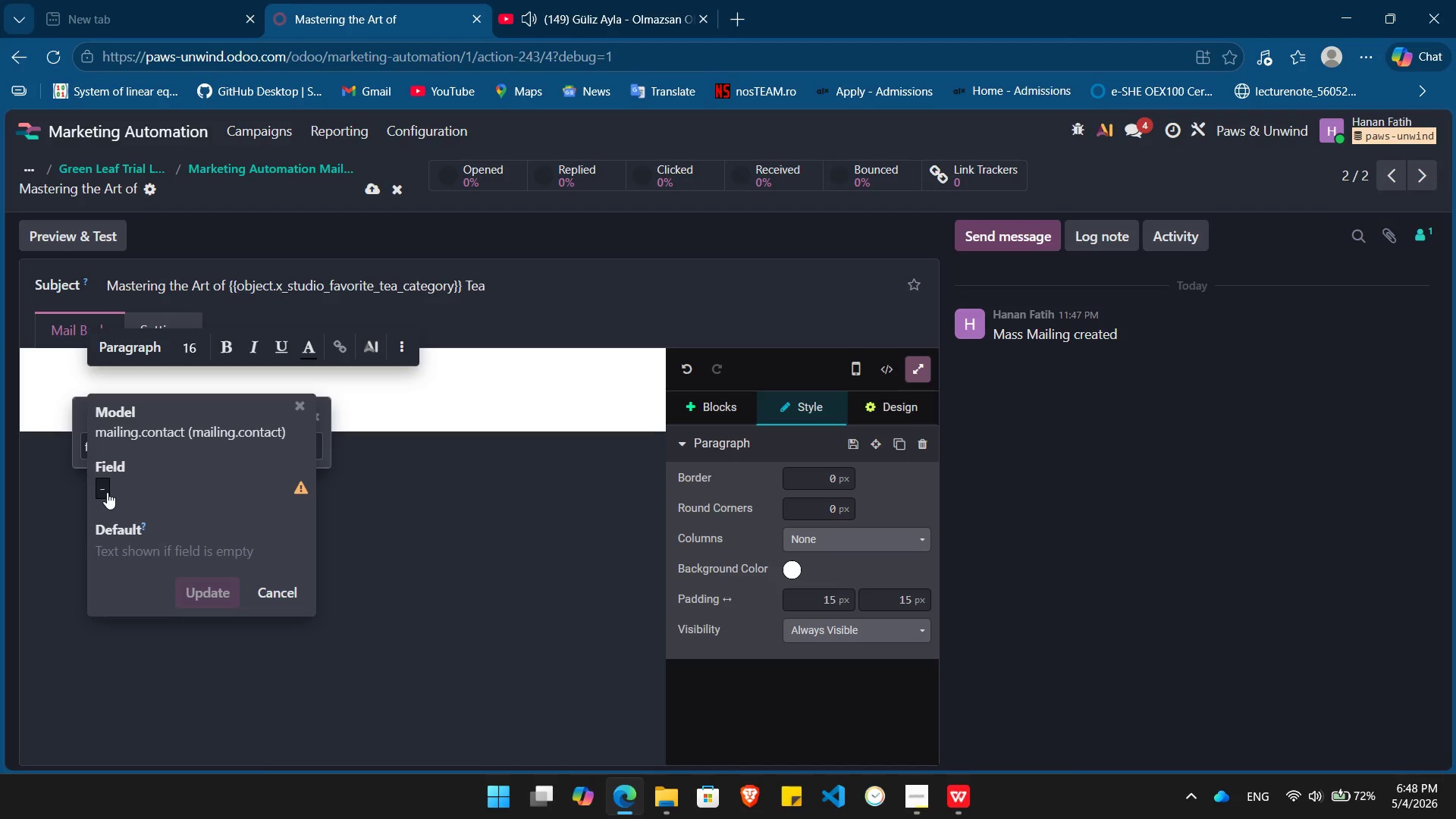 
hold_key(key=Backspace, duration=0.77)
 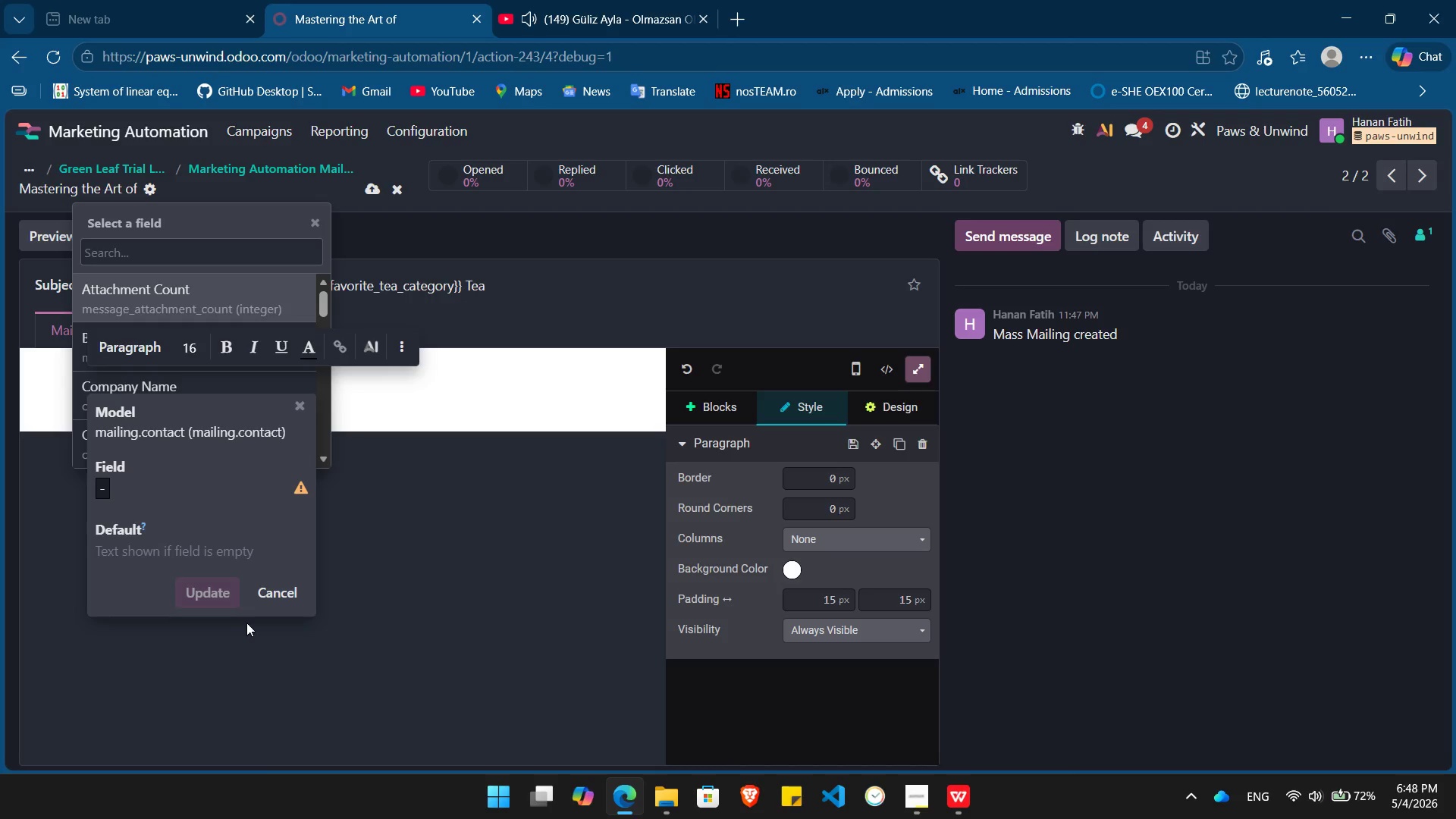 
left_click([293, 594])
 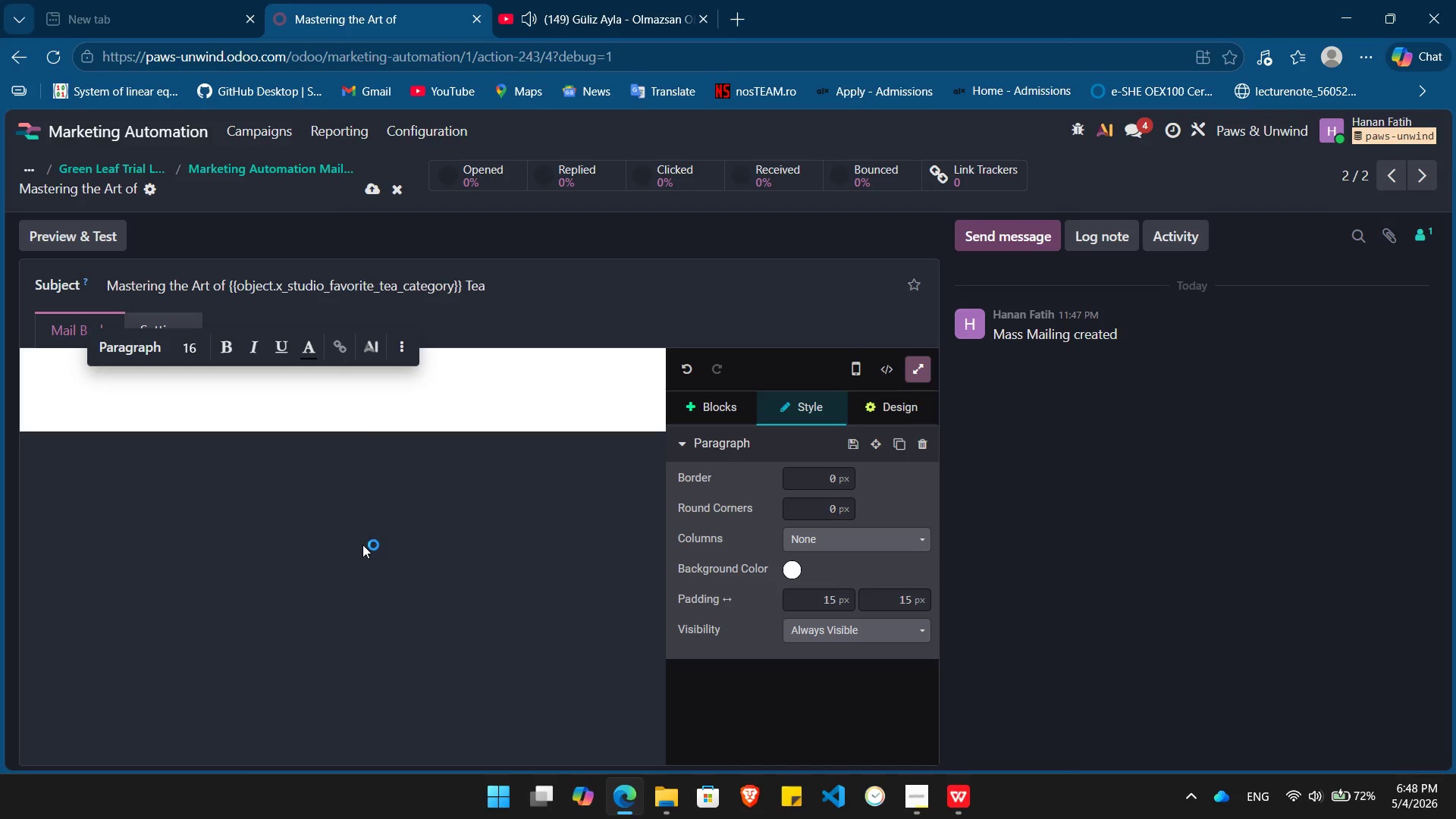 
left_click([362, 544])
 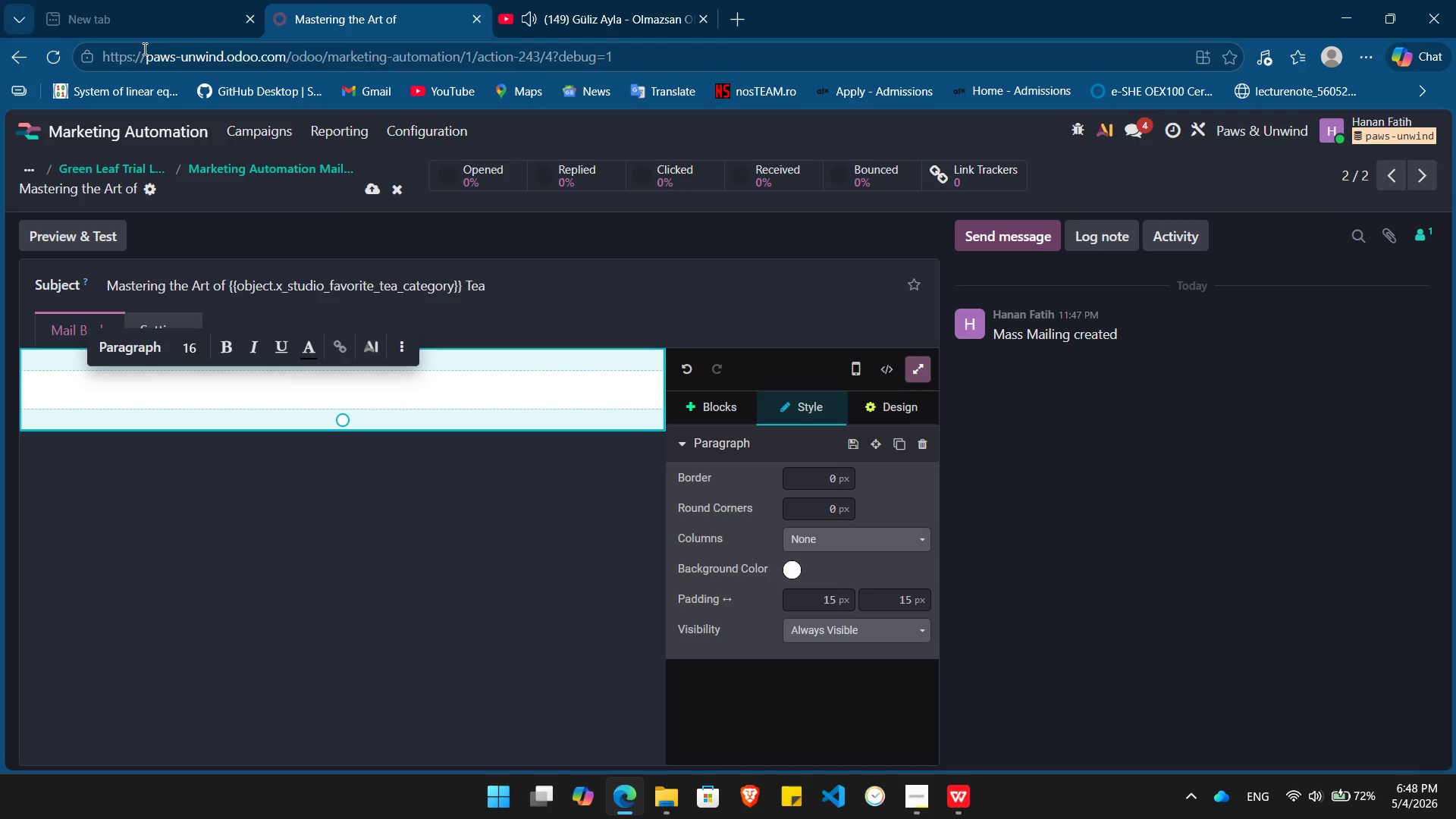 
left_click([121, 132])
 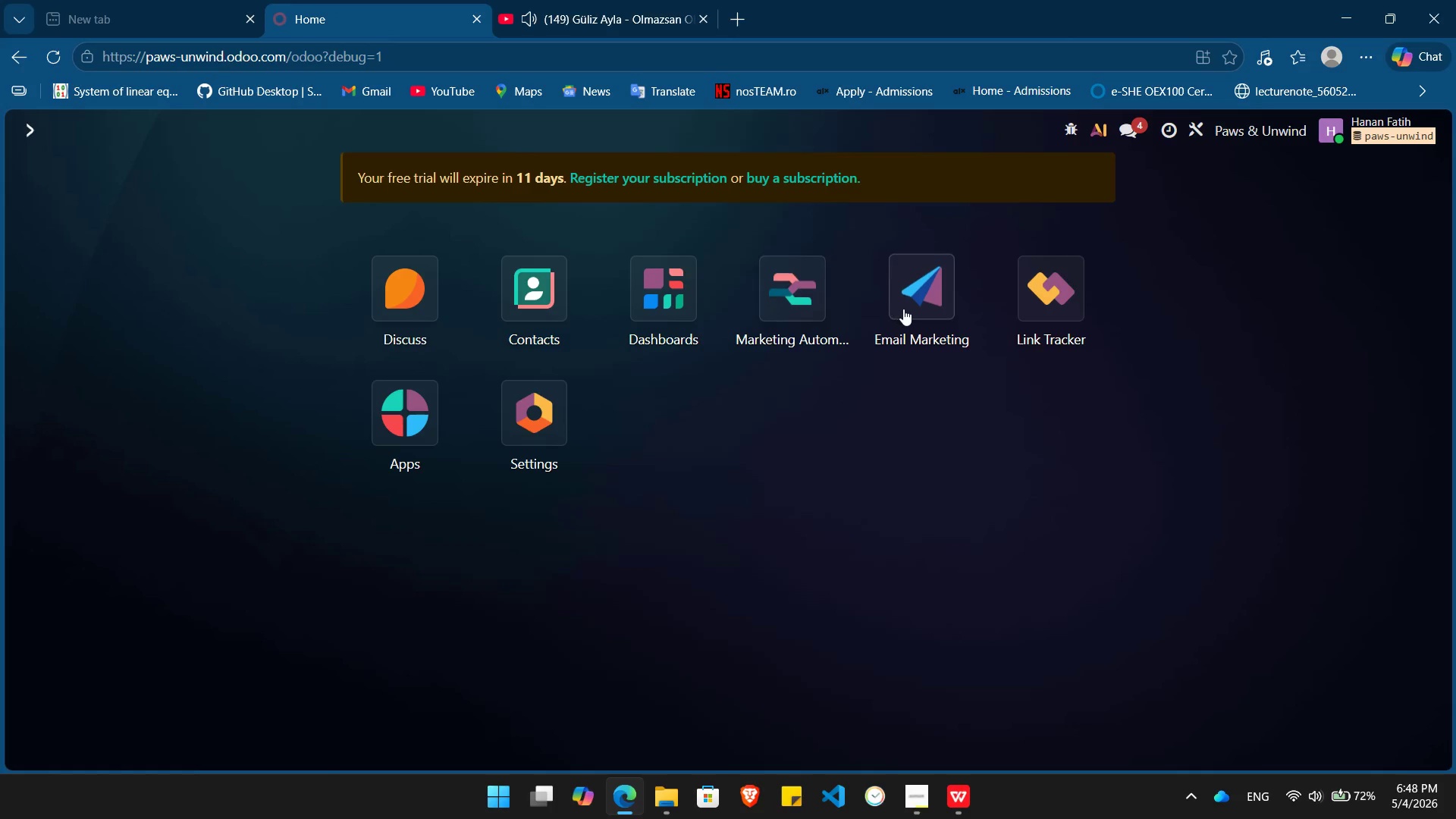 
left_click([904, 309])
 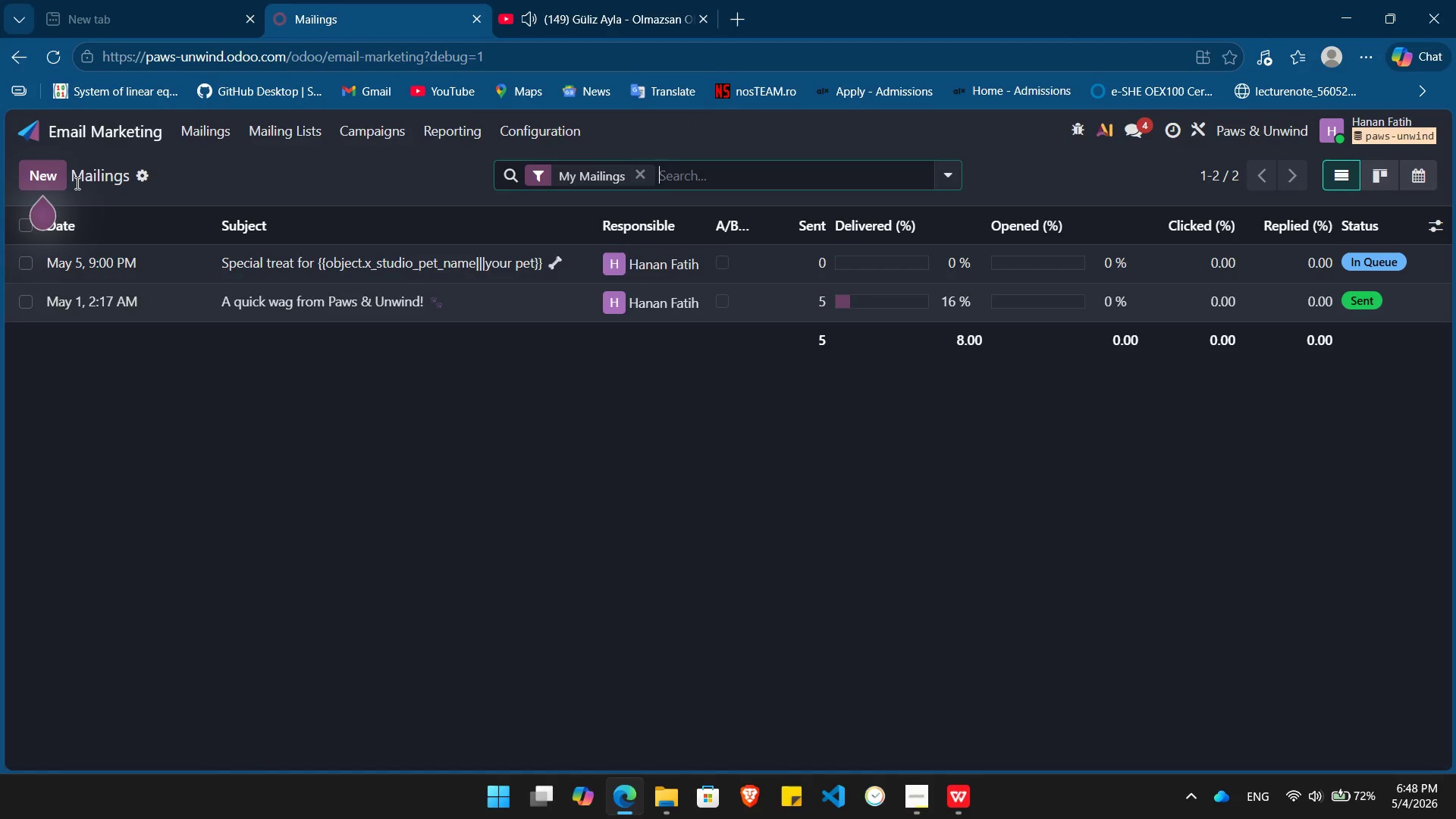 
left_click([43, 172])
 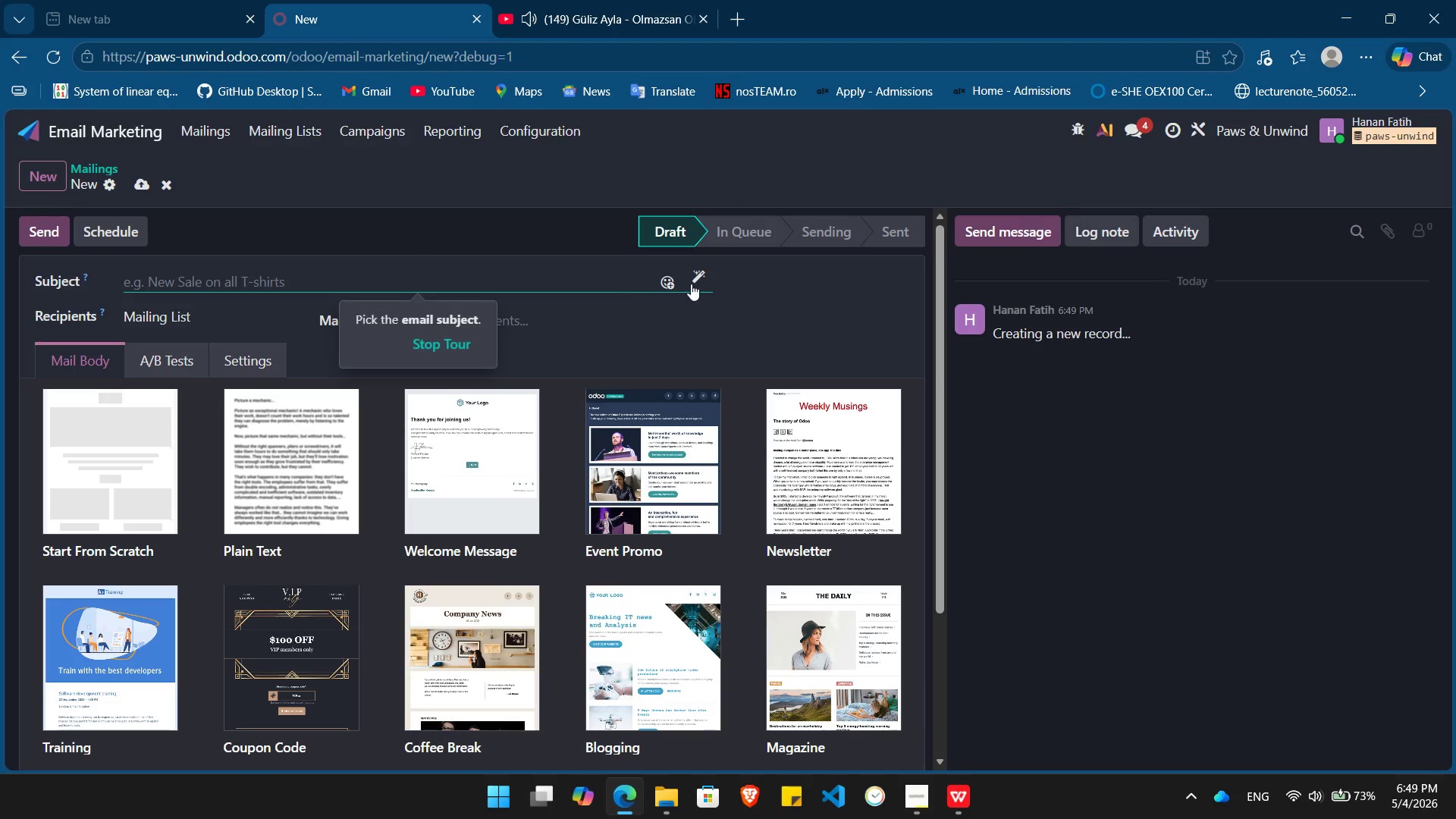 
left_click([696, 284])
 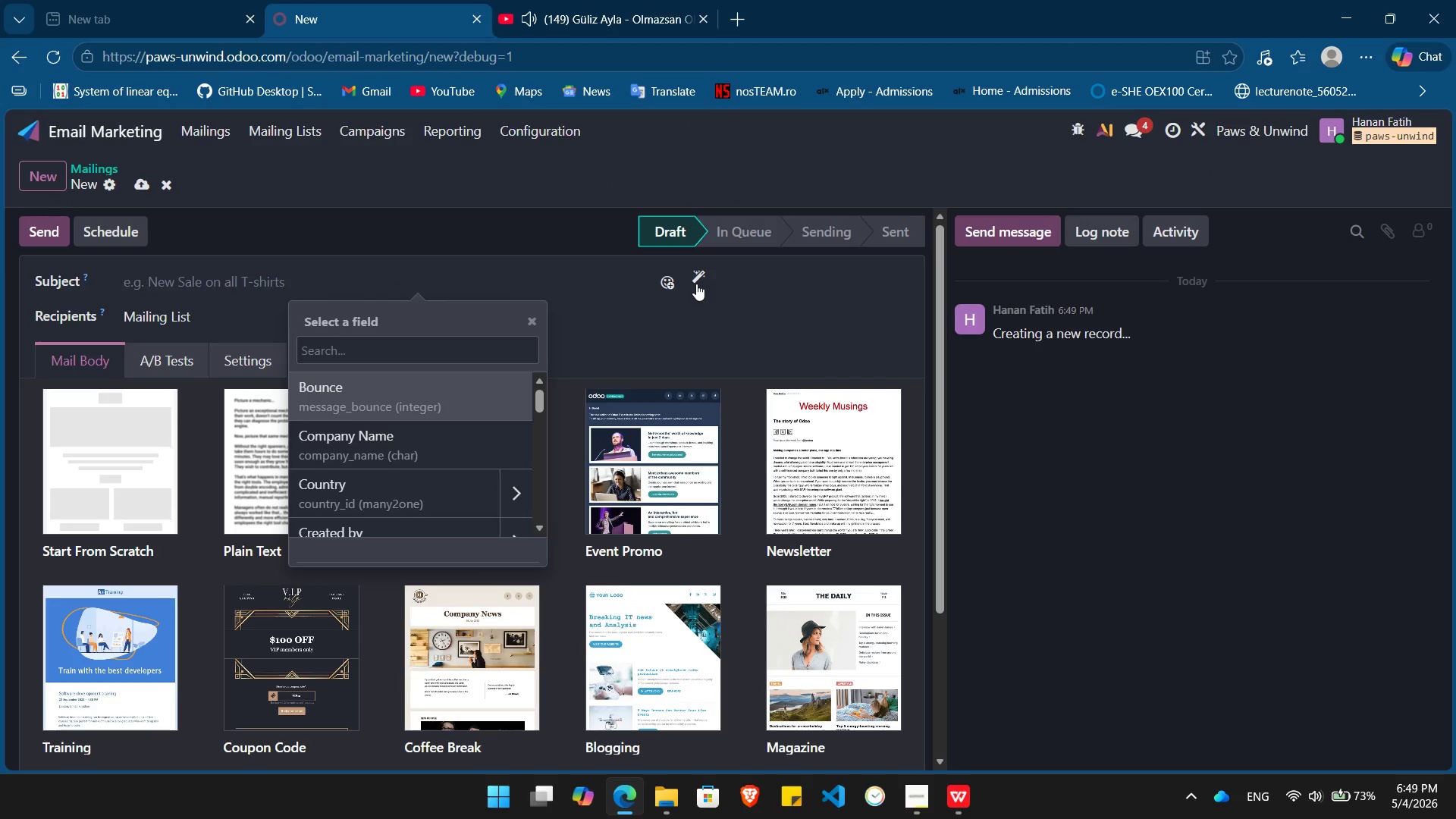 
type(fa)
key(Backspace)
key(Backspace)
 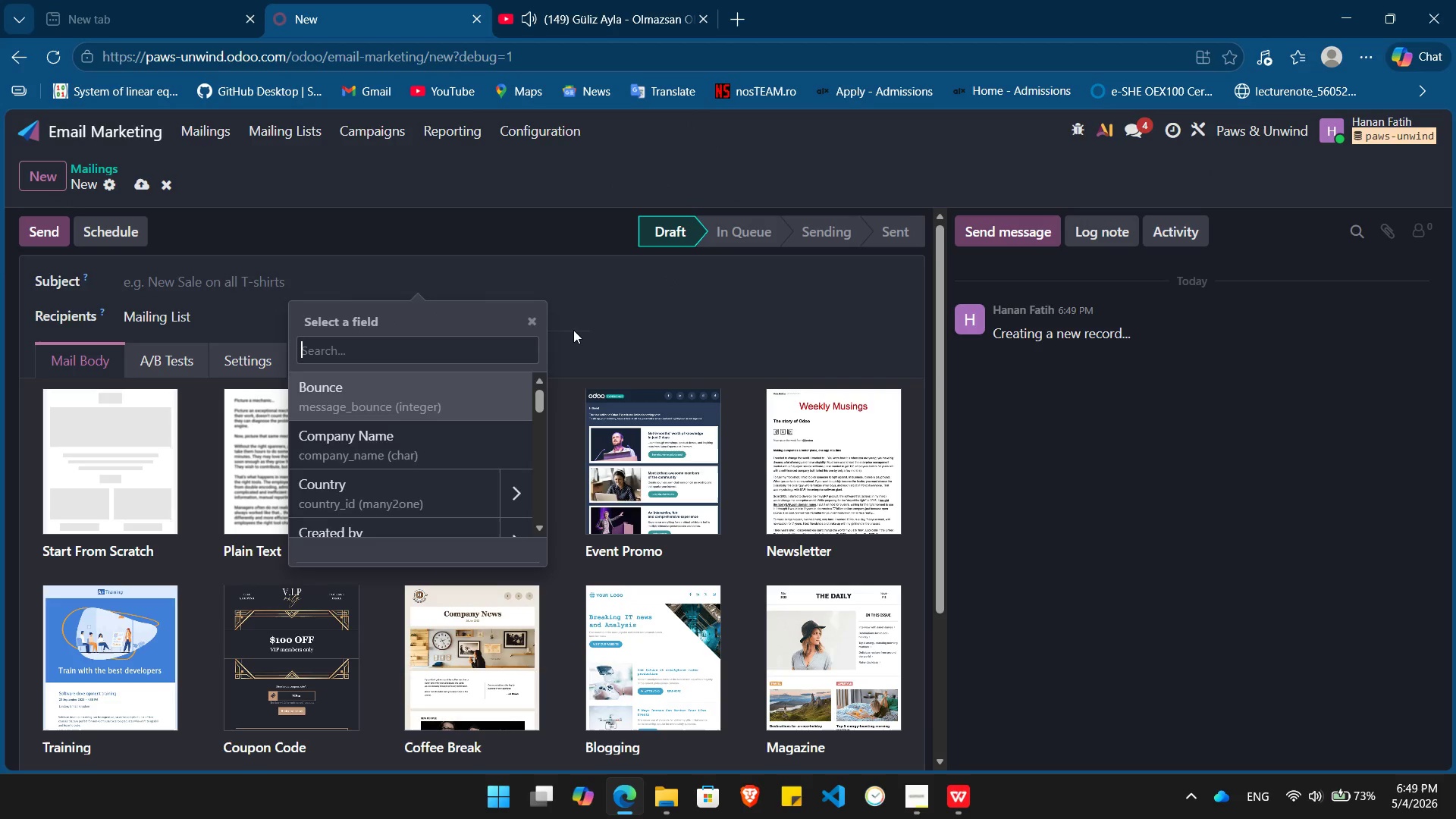 
left_click([573, 330])
 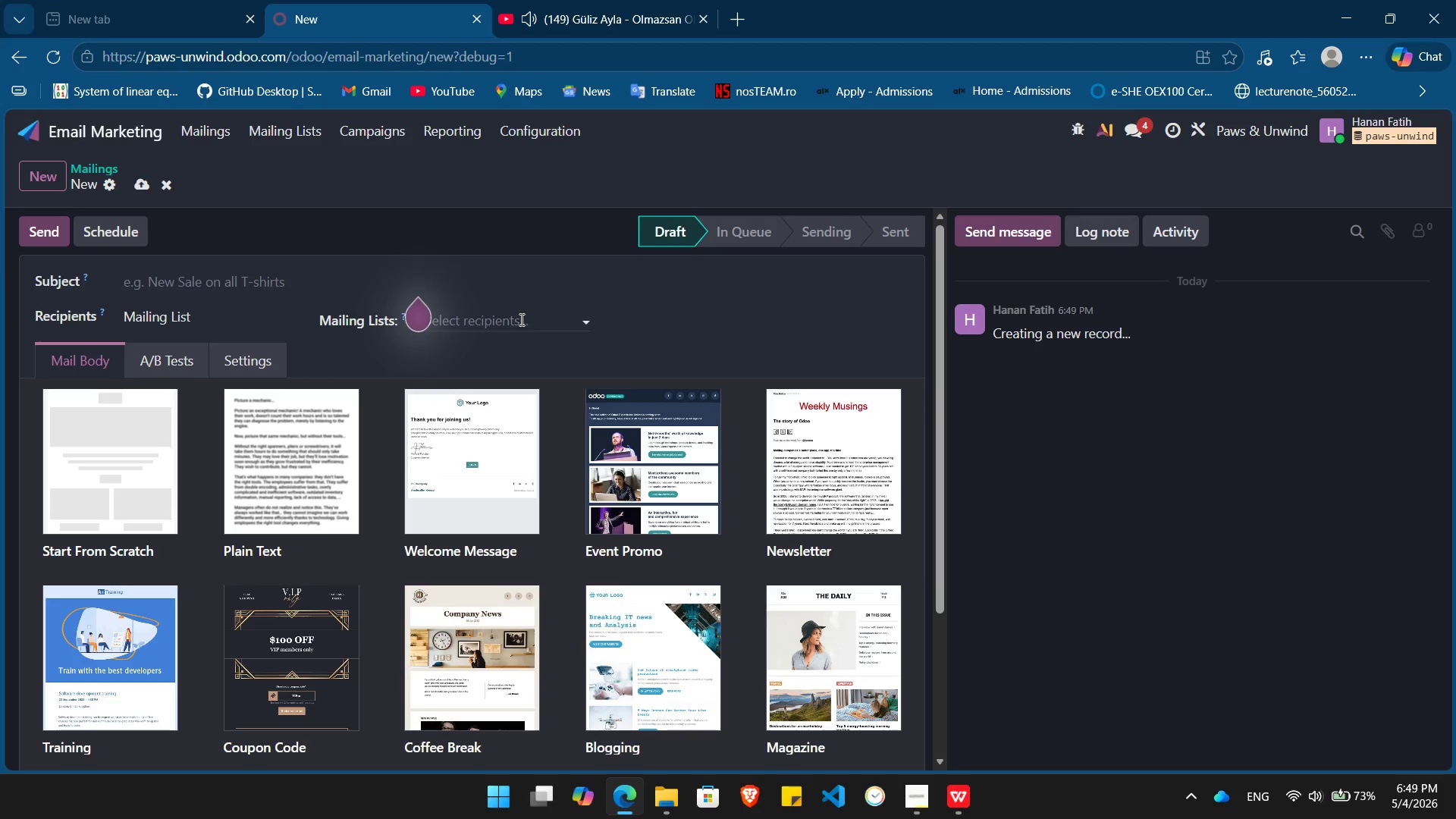 
left_click([520, 319])
 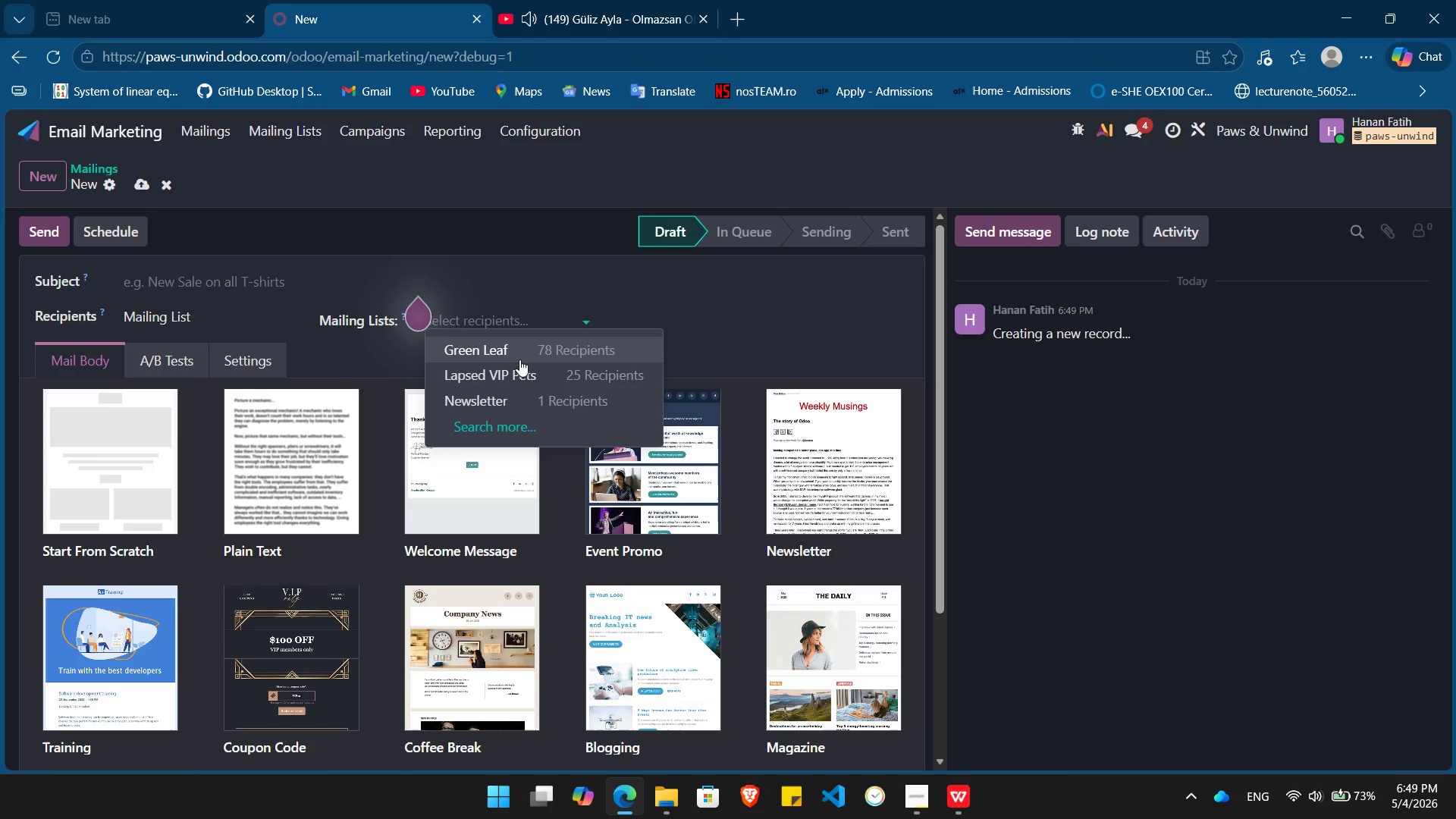 
left_click([519, 359])
 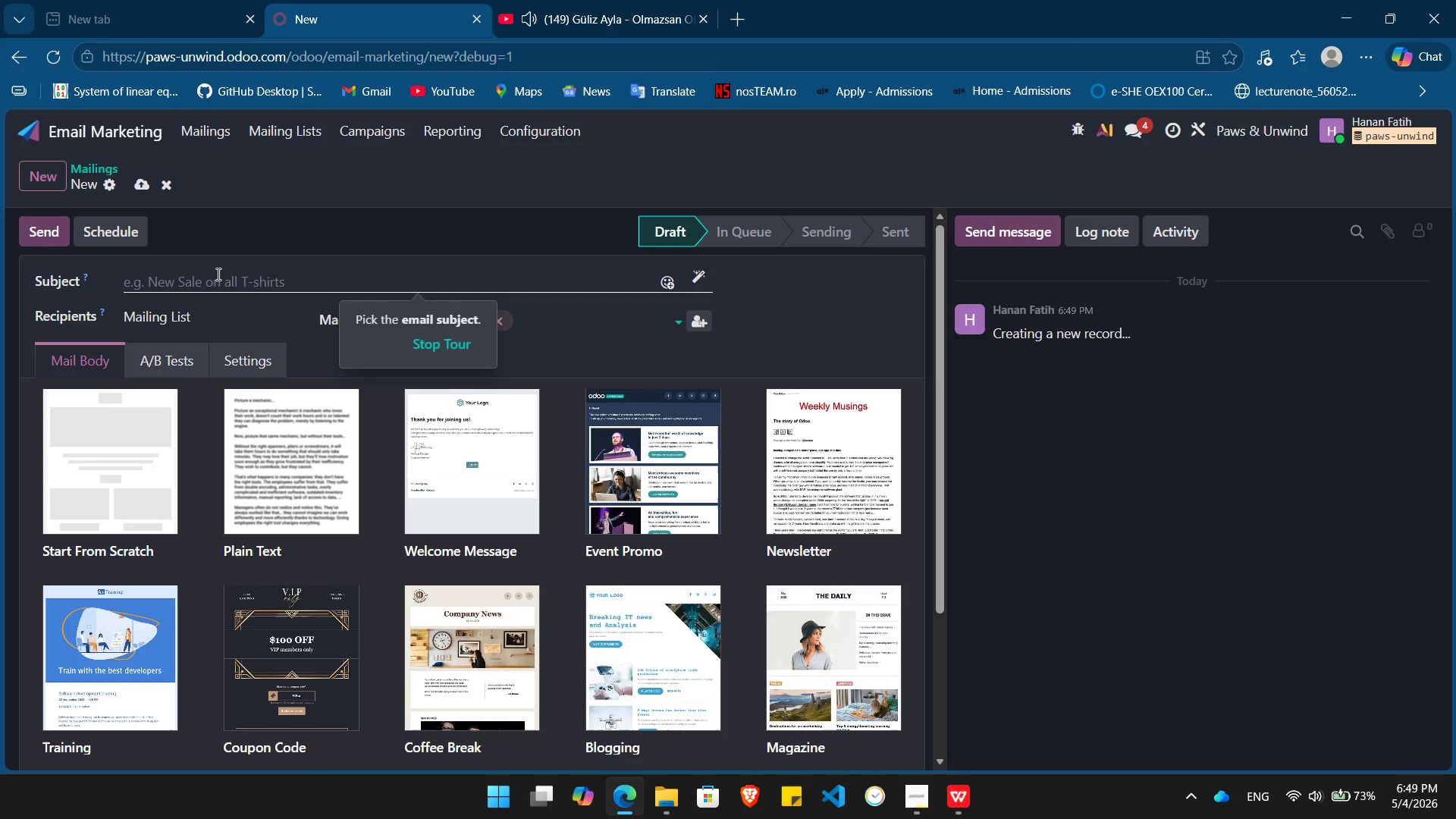 
left_click([216, 274])
 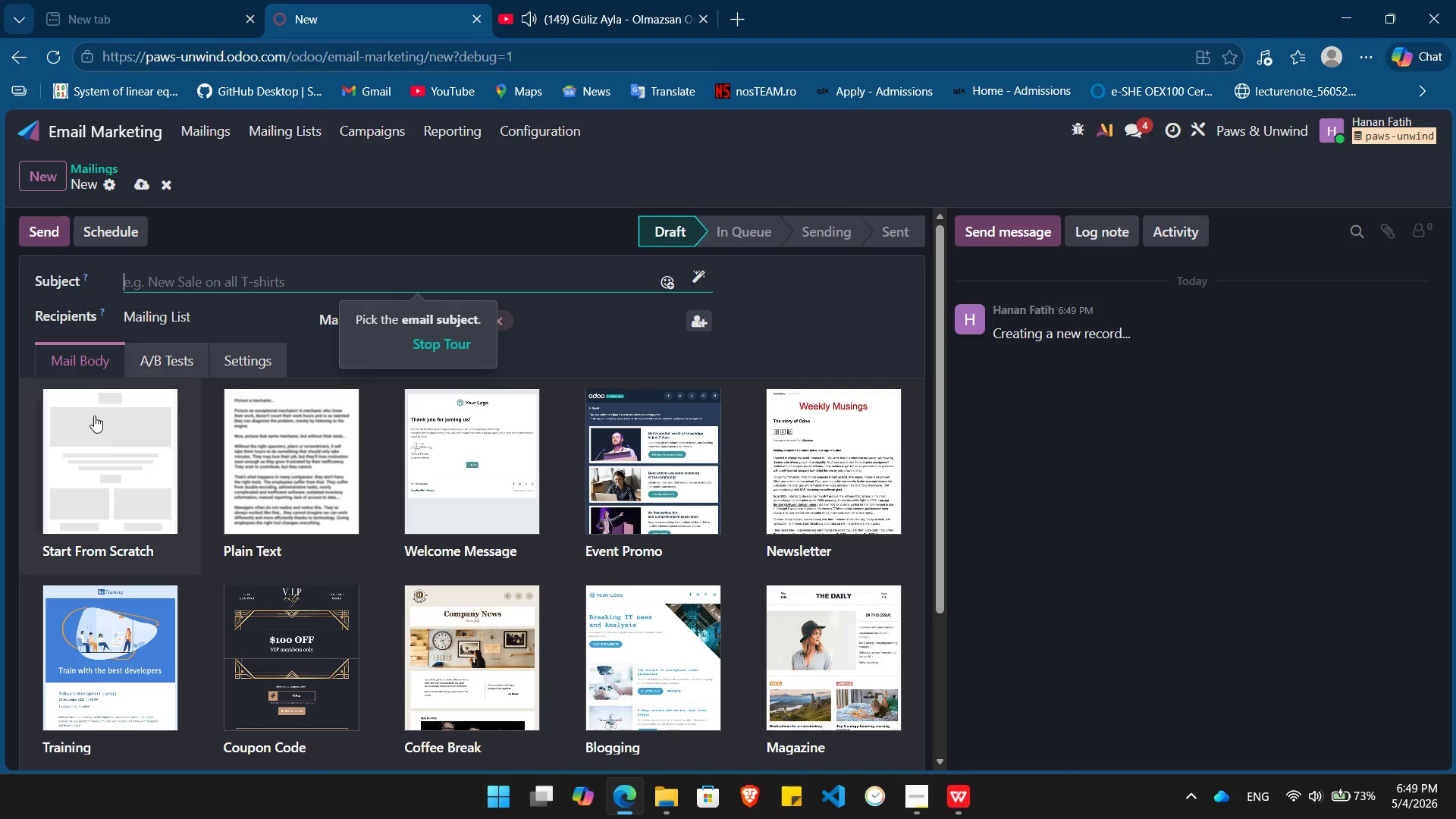 
left_click([101, 436])
 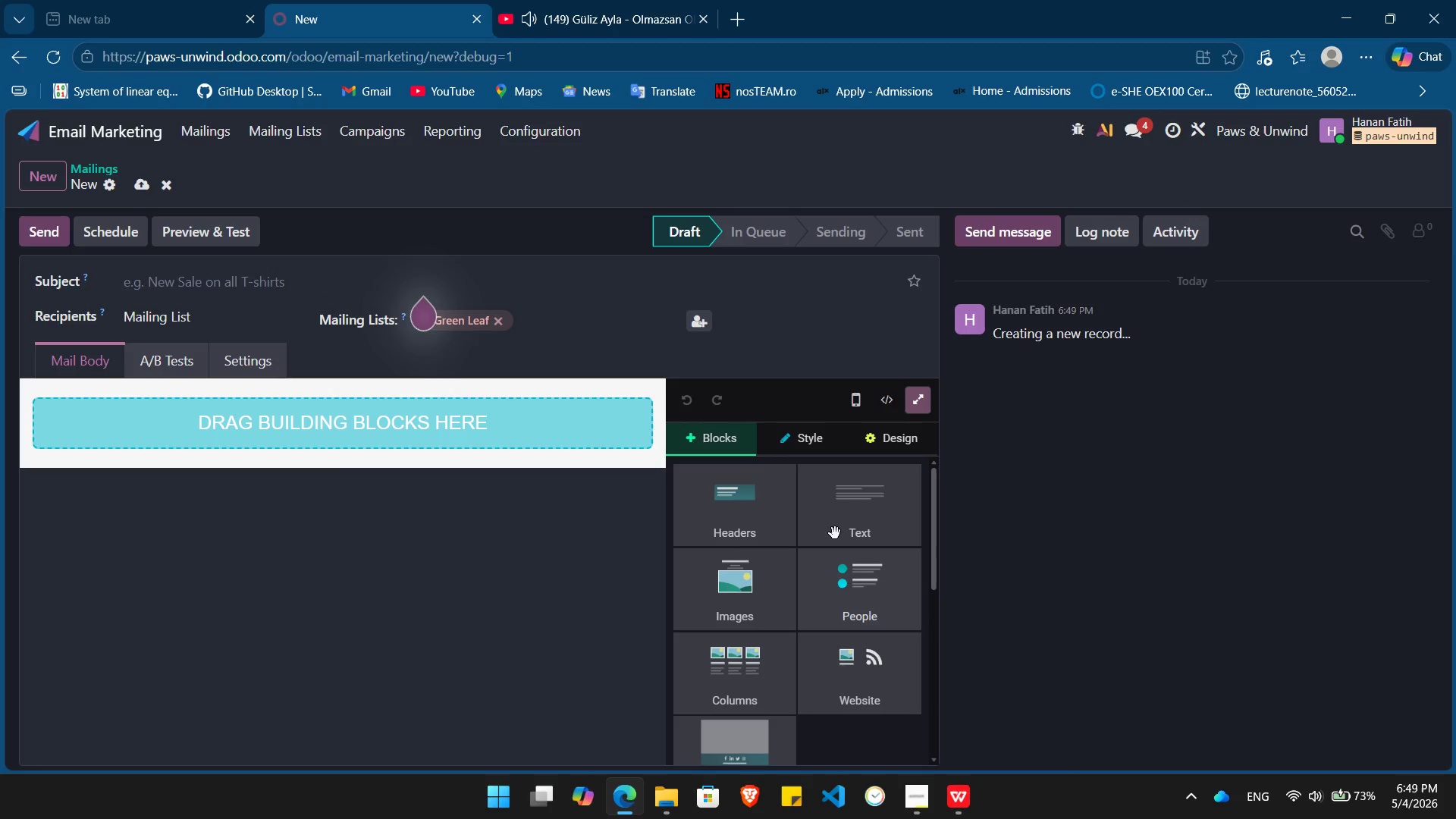 
left_click_drag(start_coordinate=[866, 537], to_coordinate=[414, 438])
 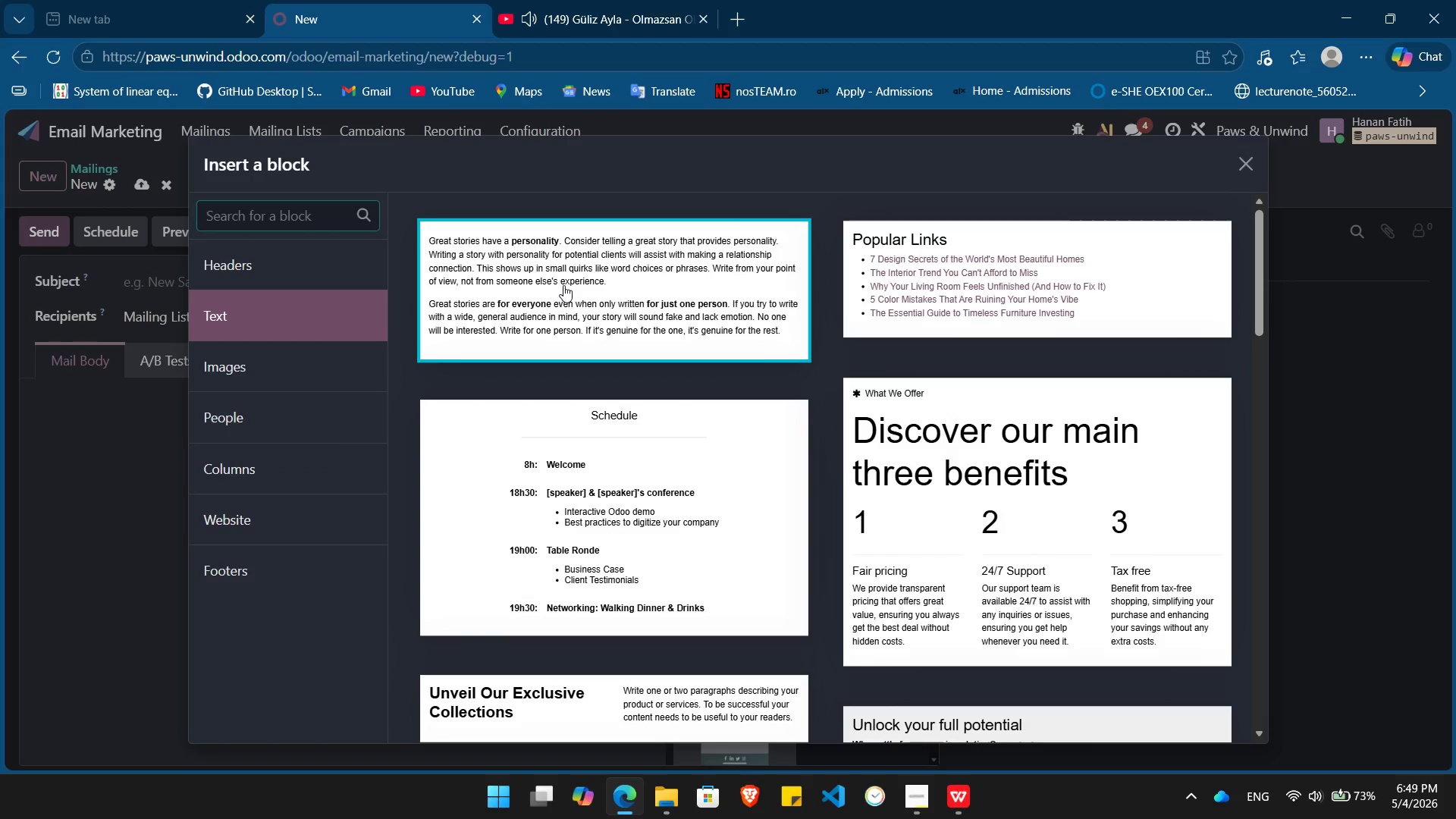 
left_click([563, 285])
 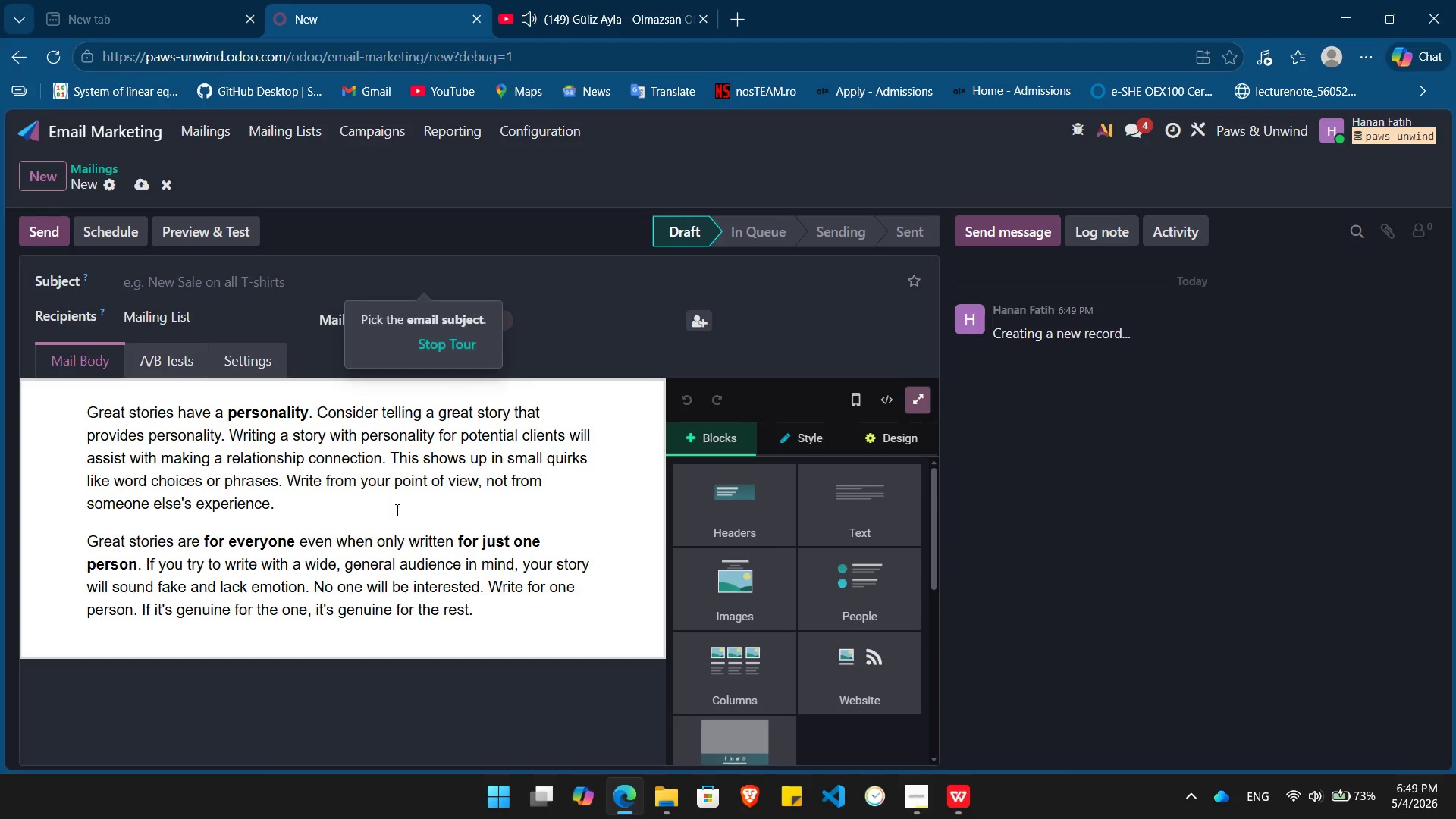 
left_click([396, 510])
 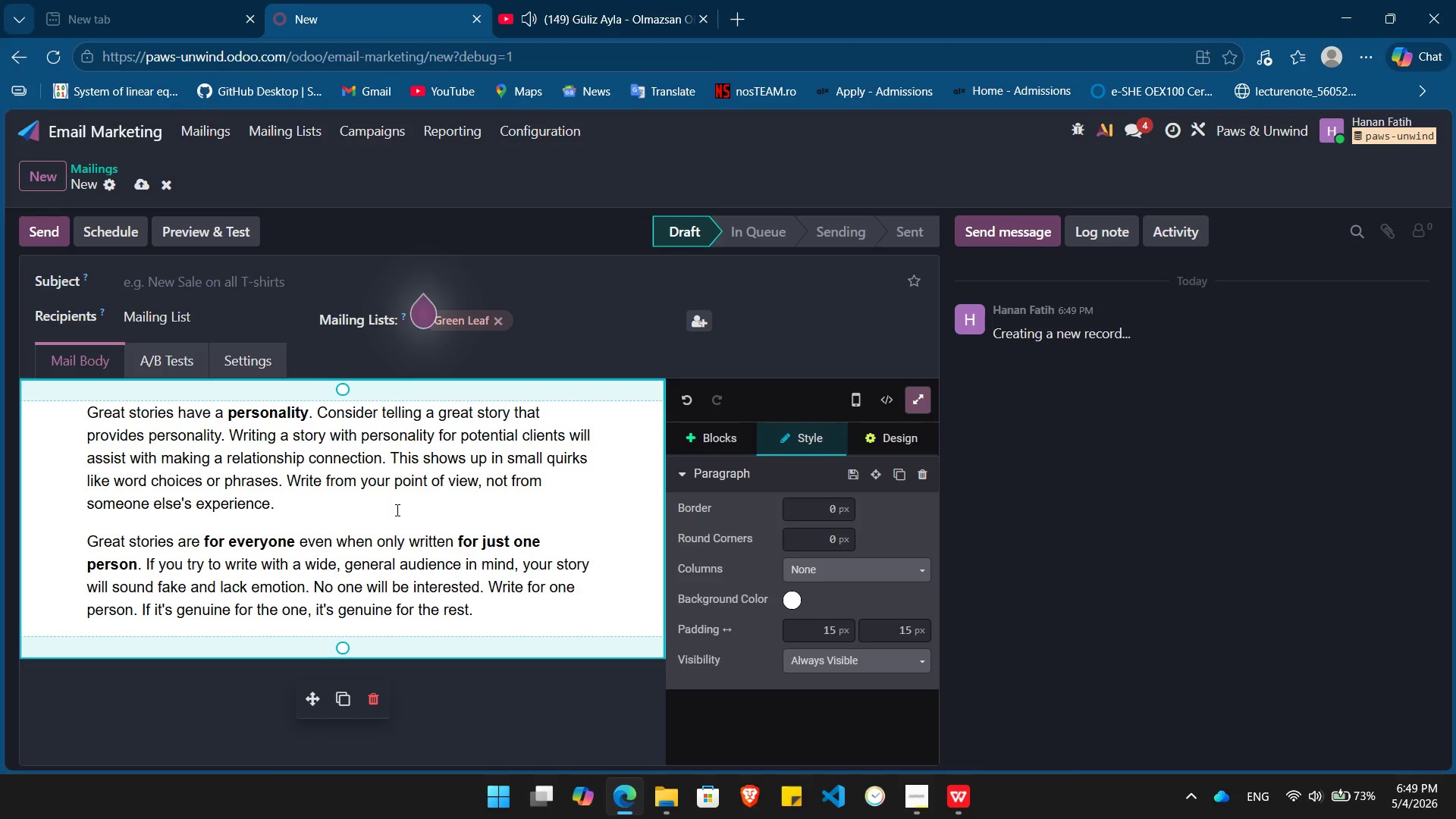 
key(Slash)
 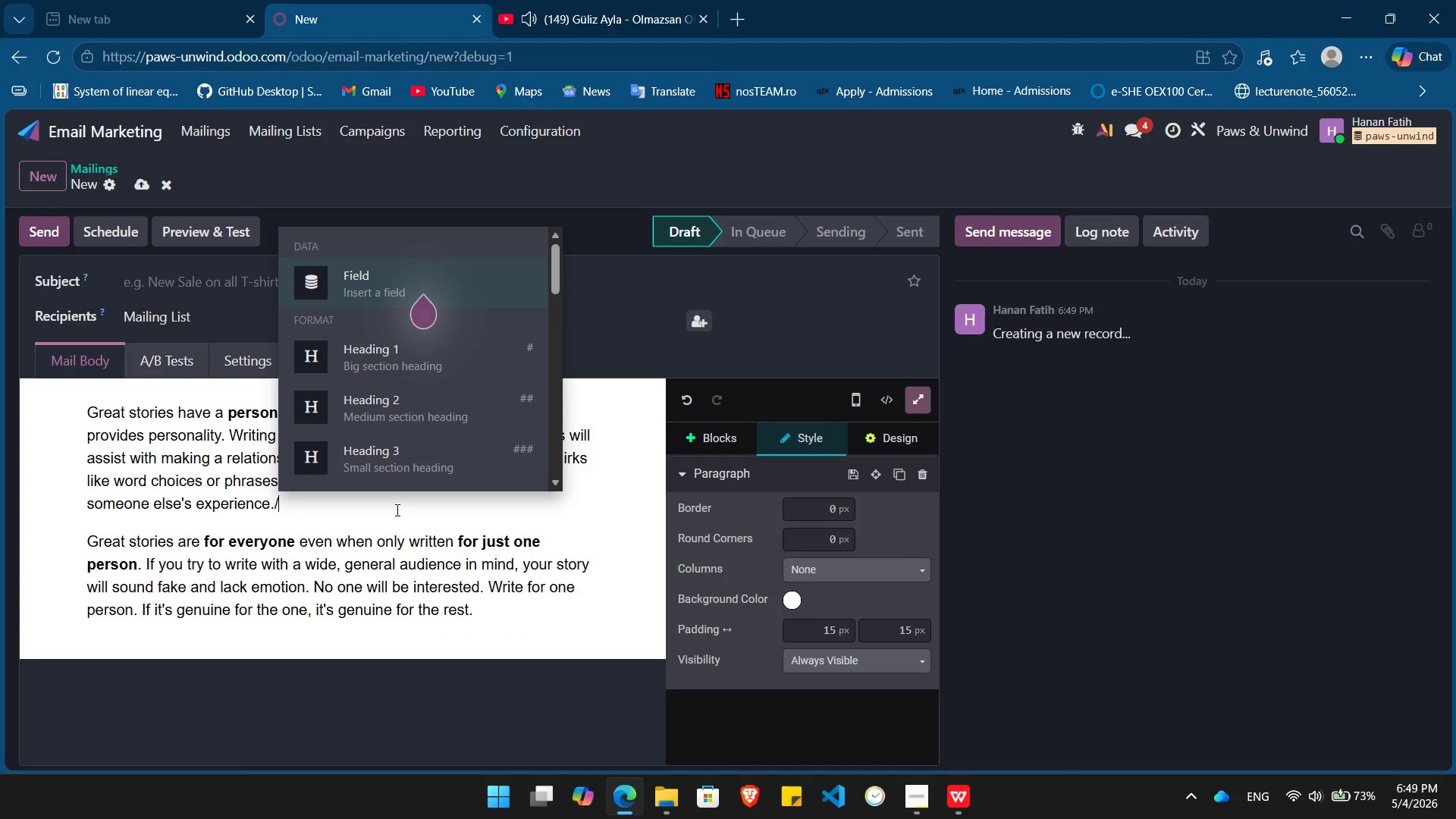 
key(Enter)
 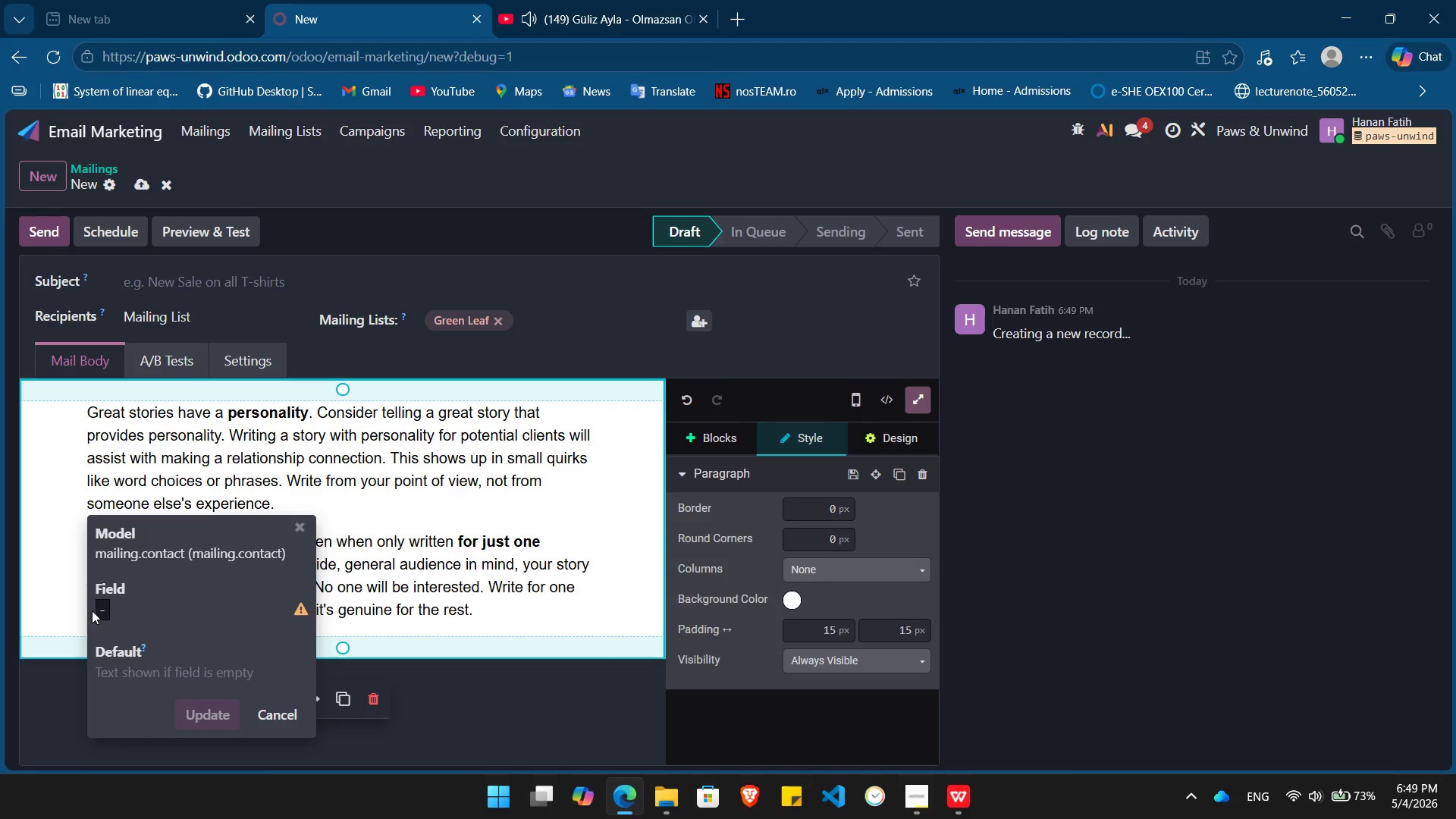 
left_click([103, 607])
 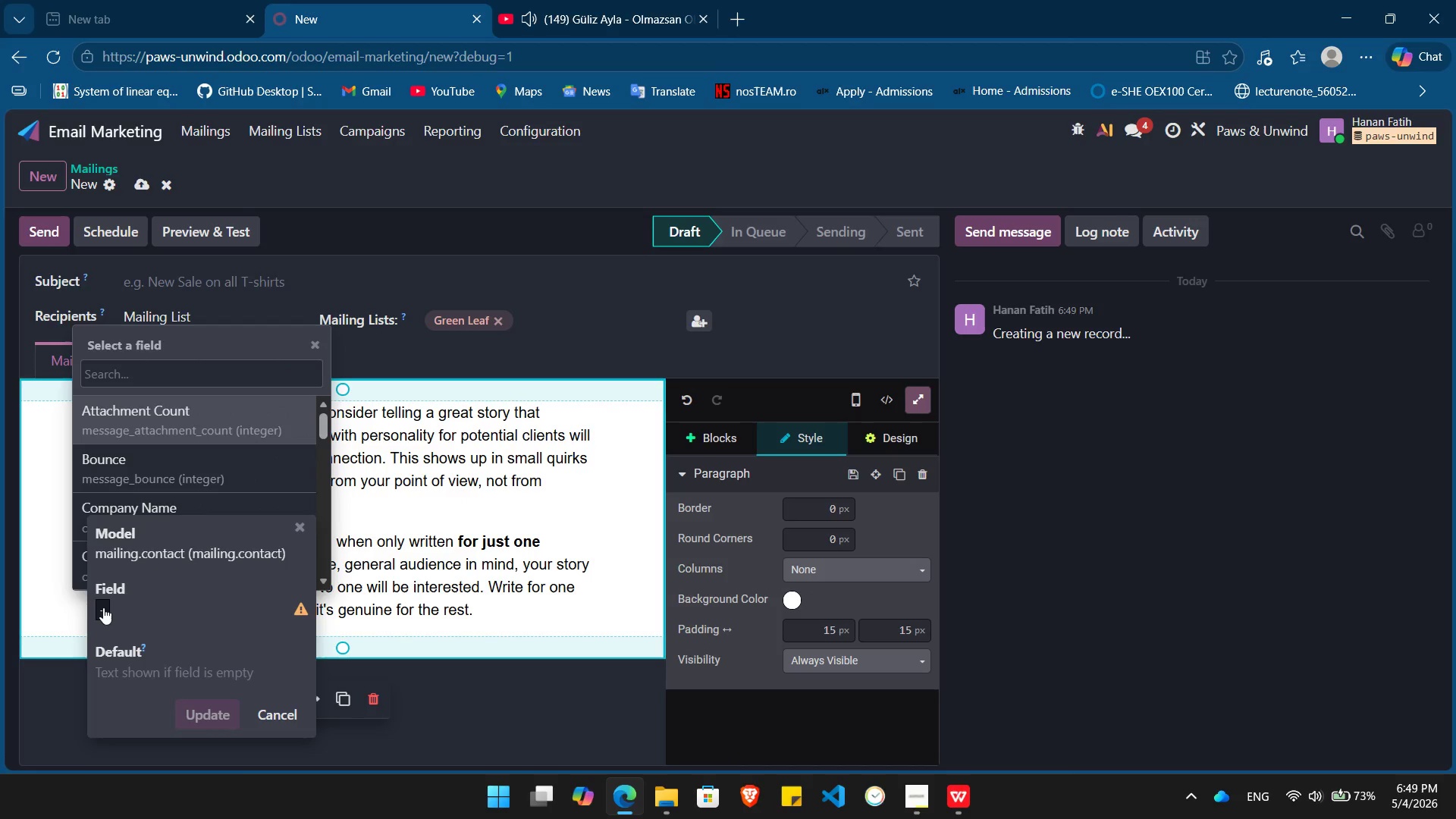 
type(fav)
key(Backspace)
key(Backspace)
key(Backspace)
 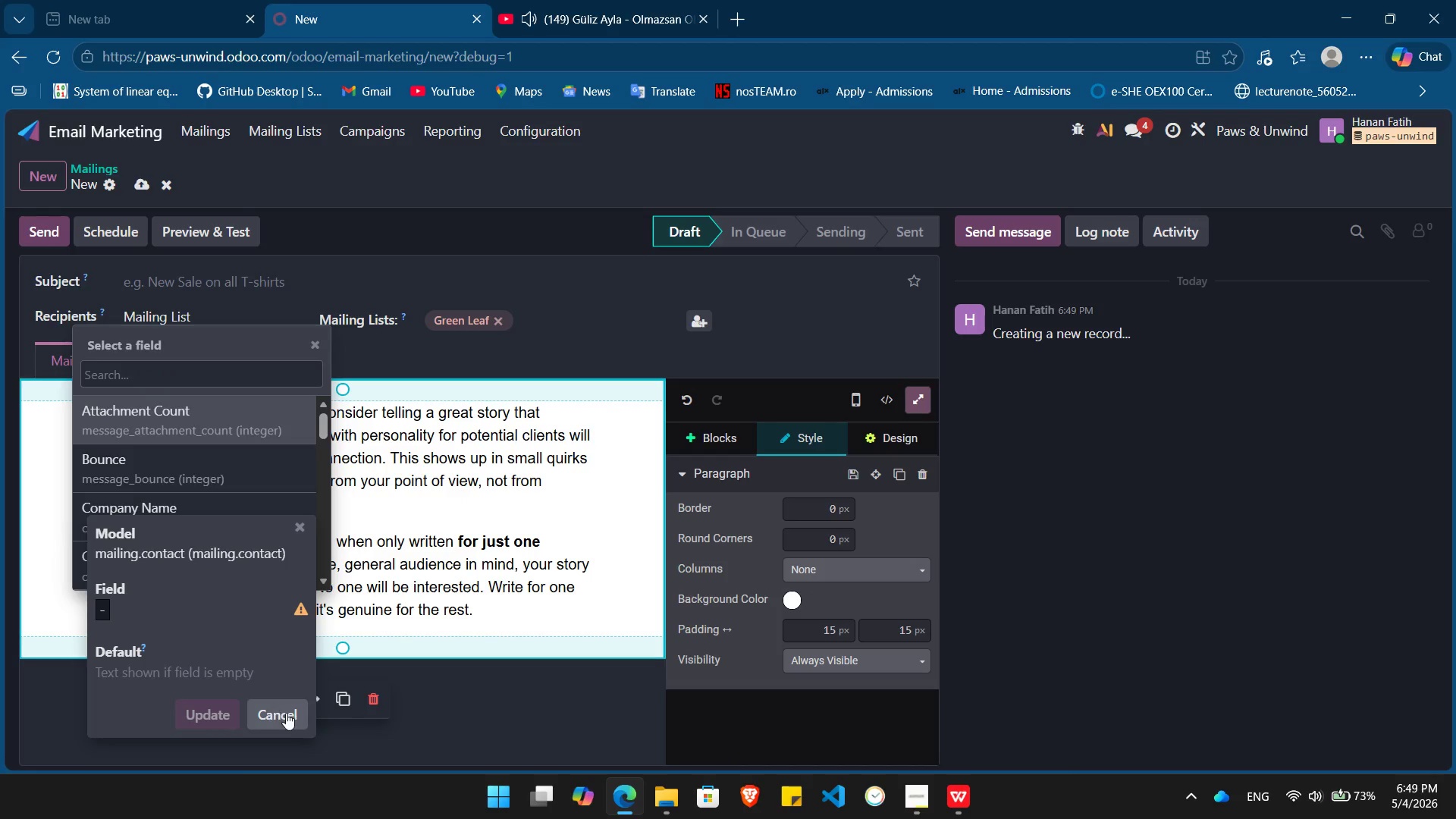 
left_click([287, 714])
 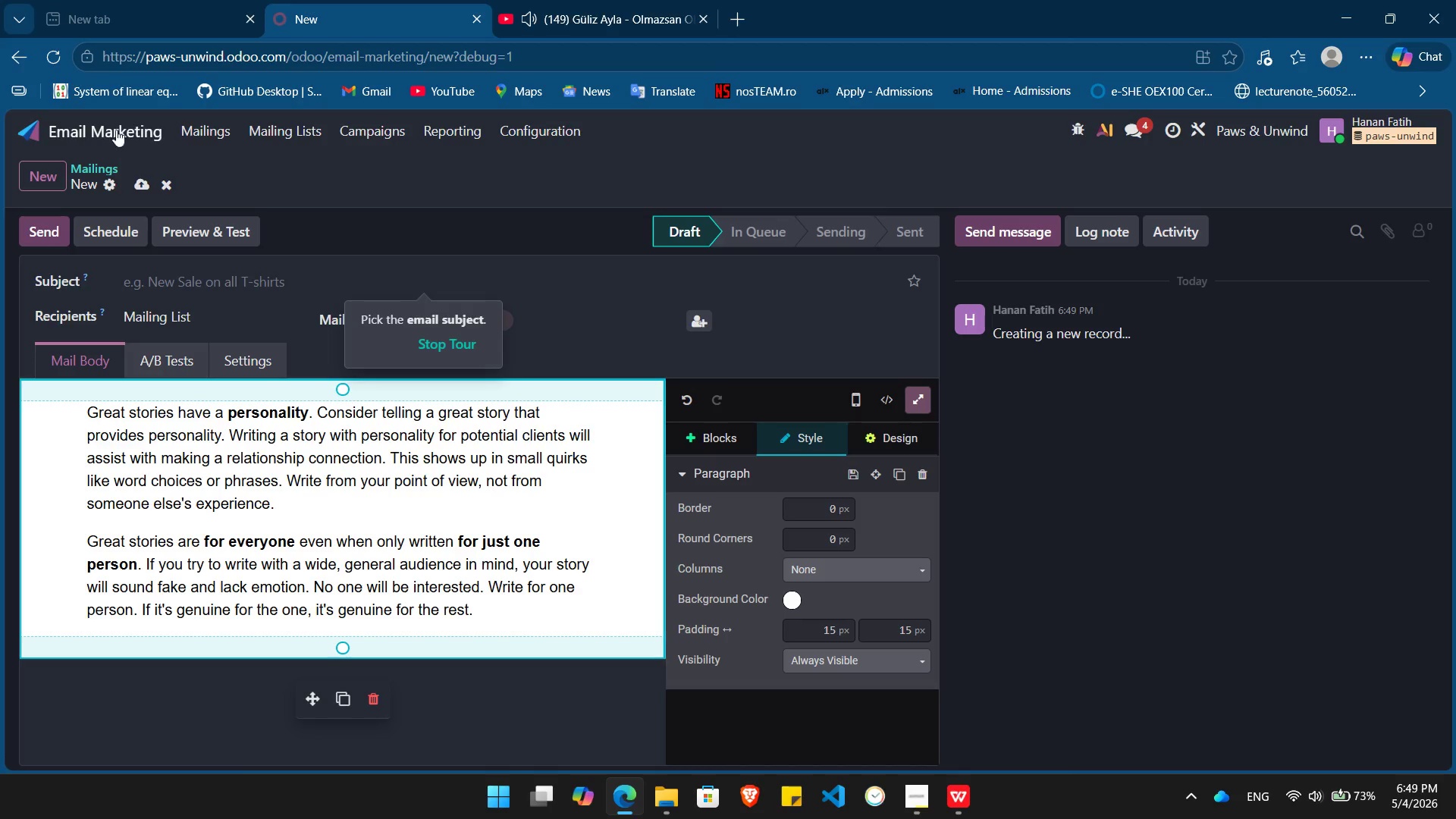 
left_click([197, 127])
 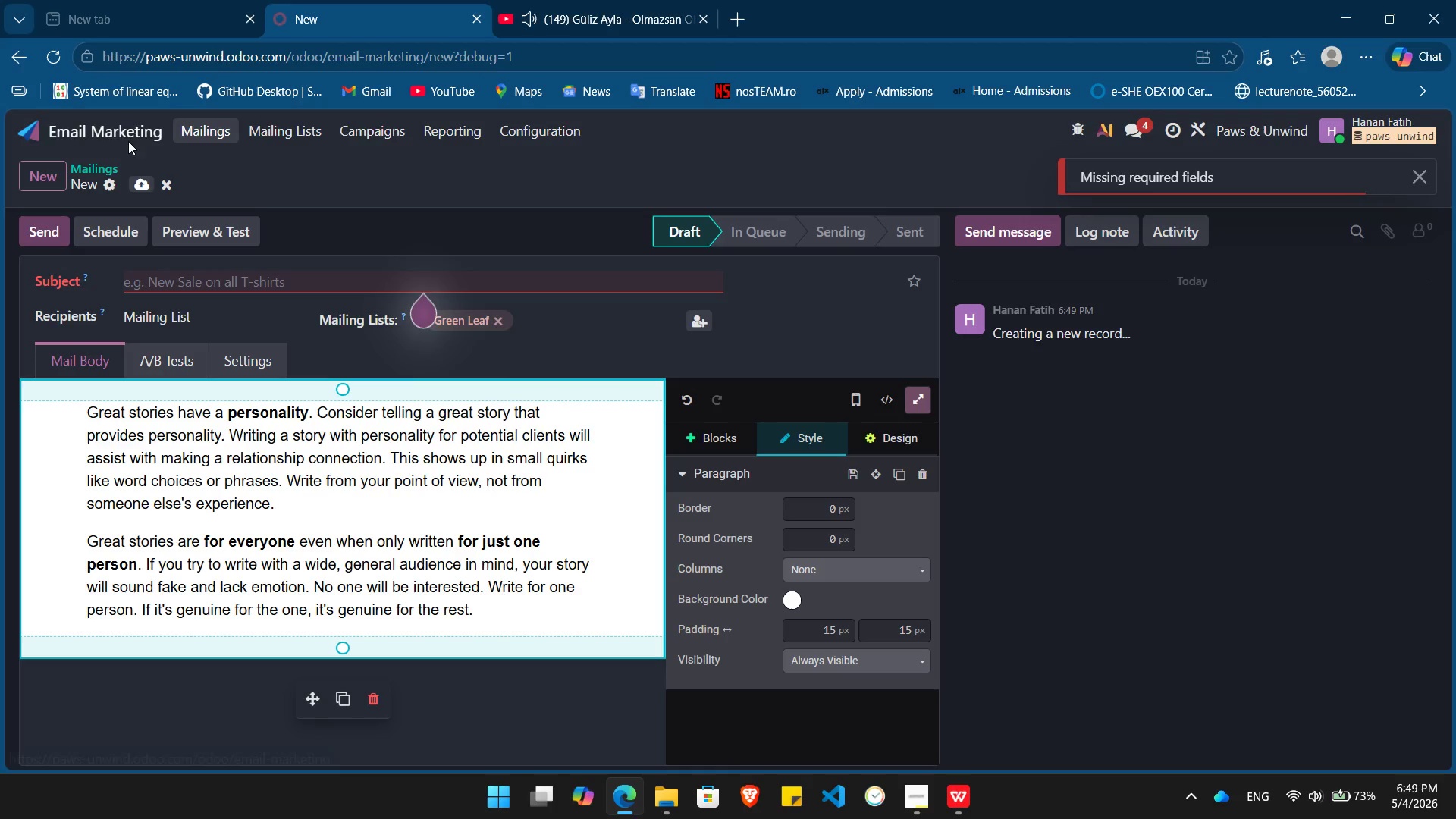 
left_click([124, 135])
 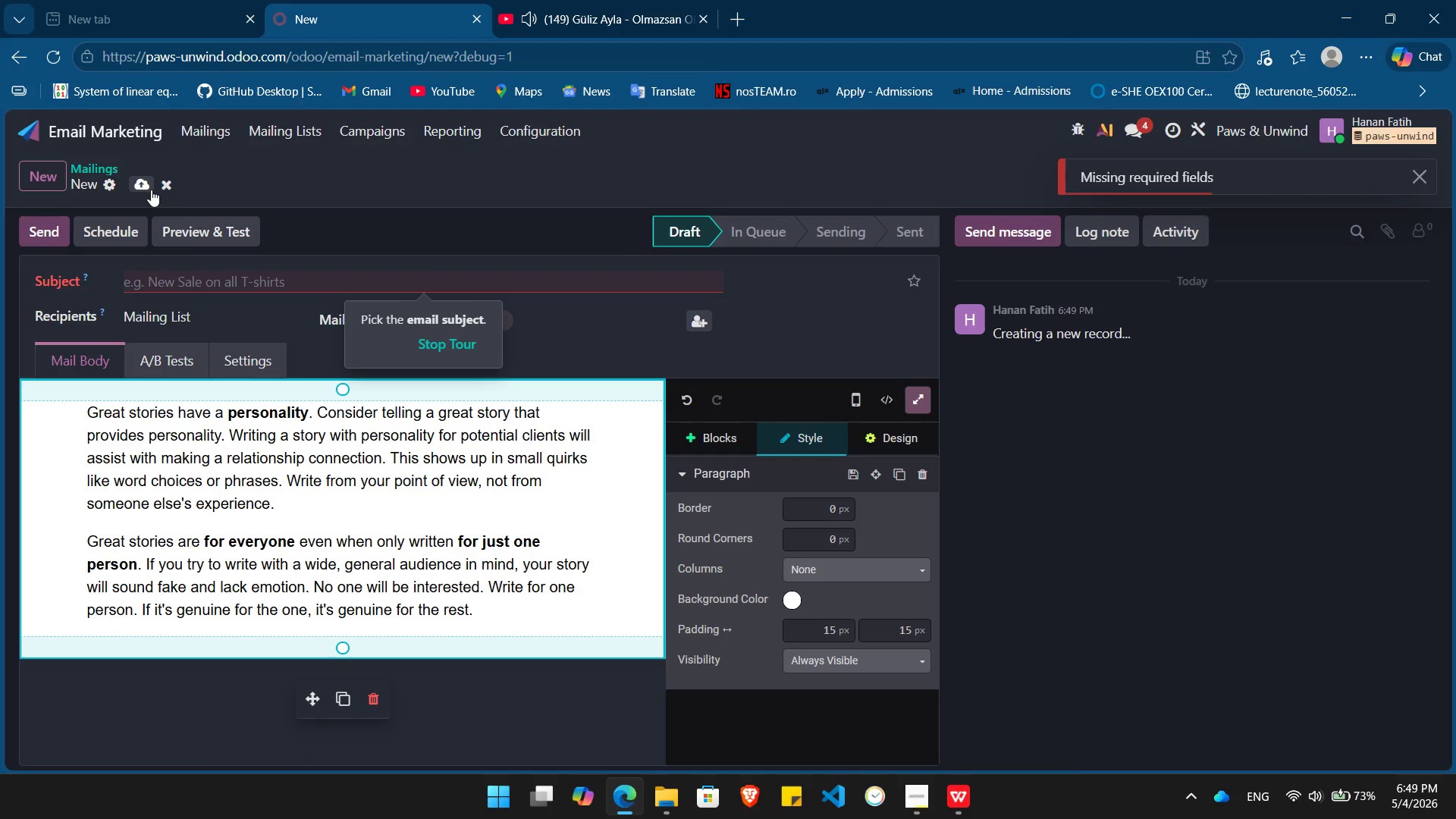 
left_click([163, 184])
 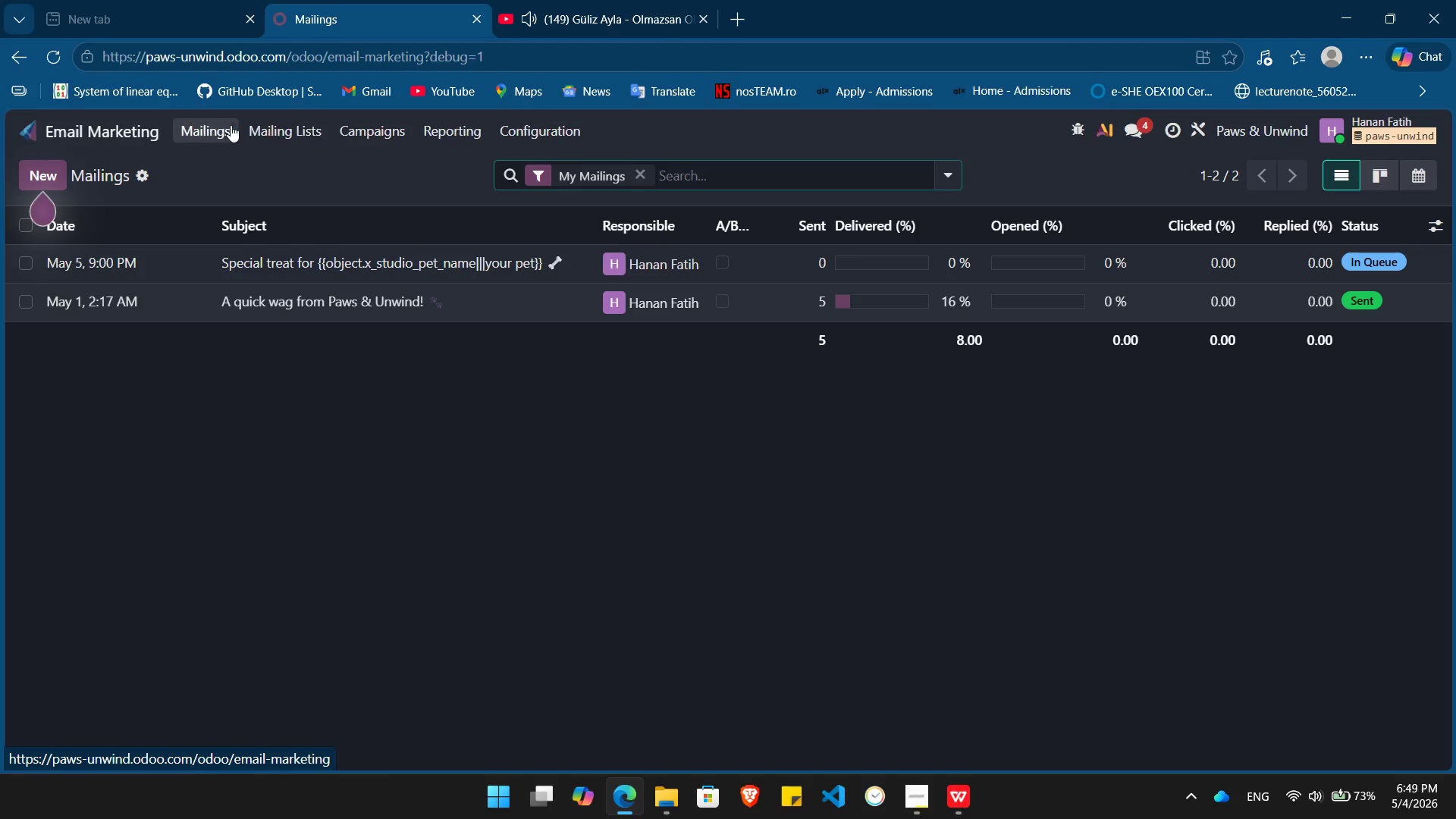 
left_click([289, 129])
 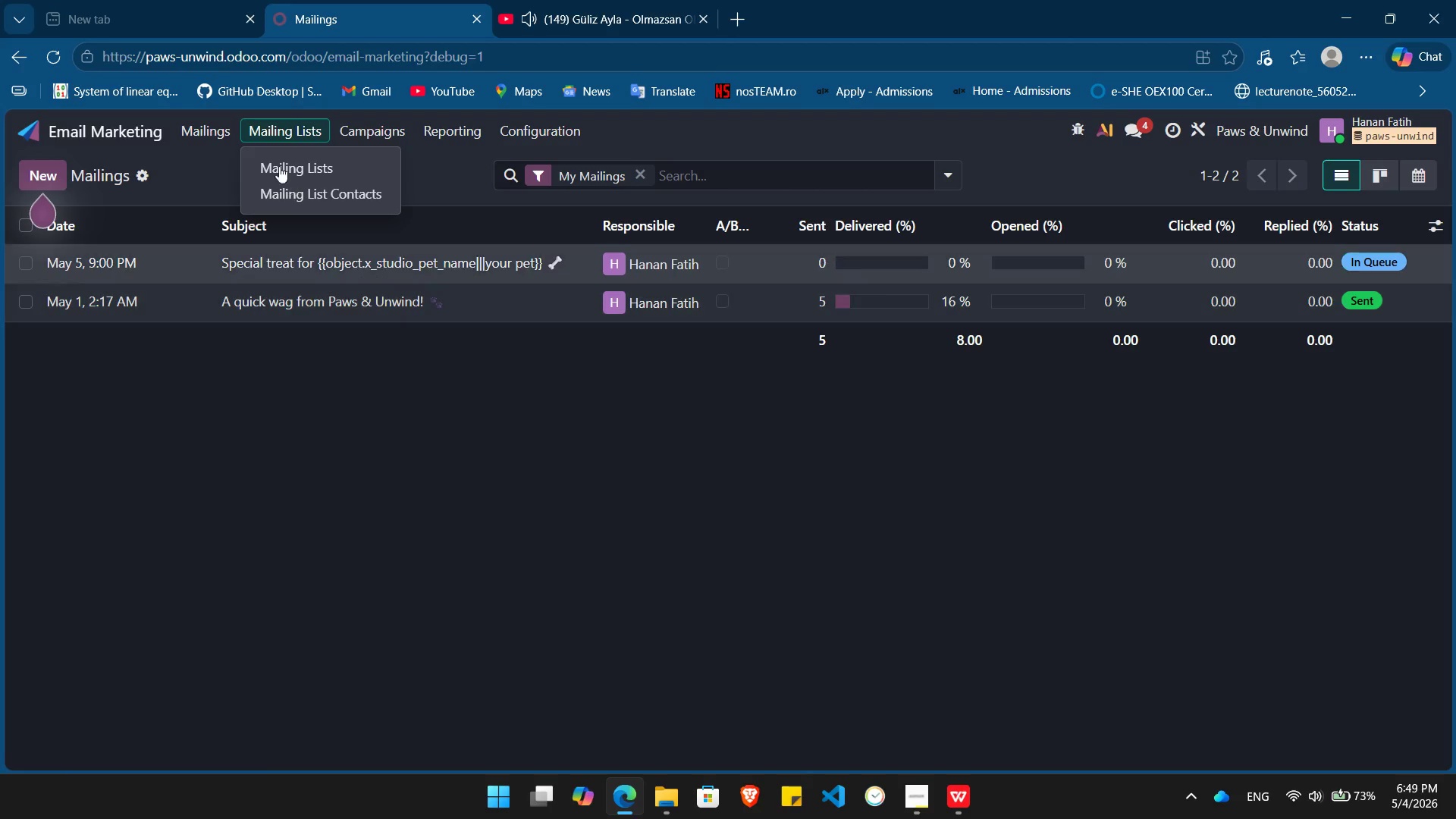 
left_click([293, 164])
 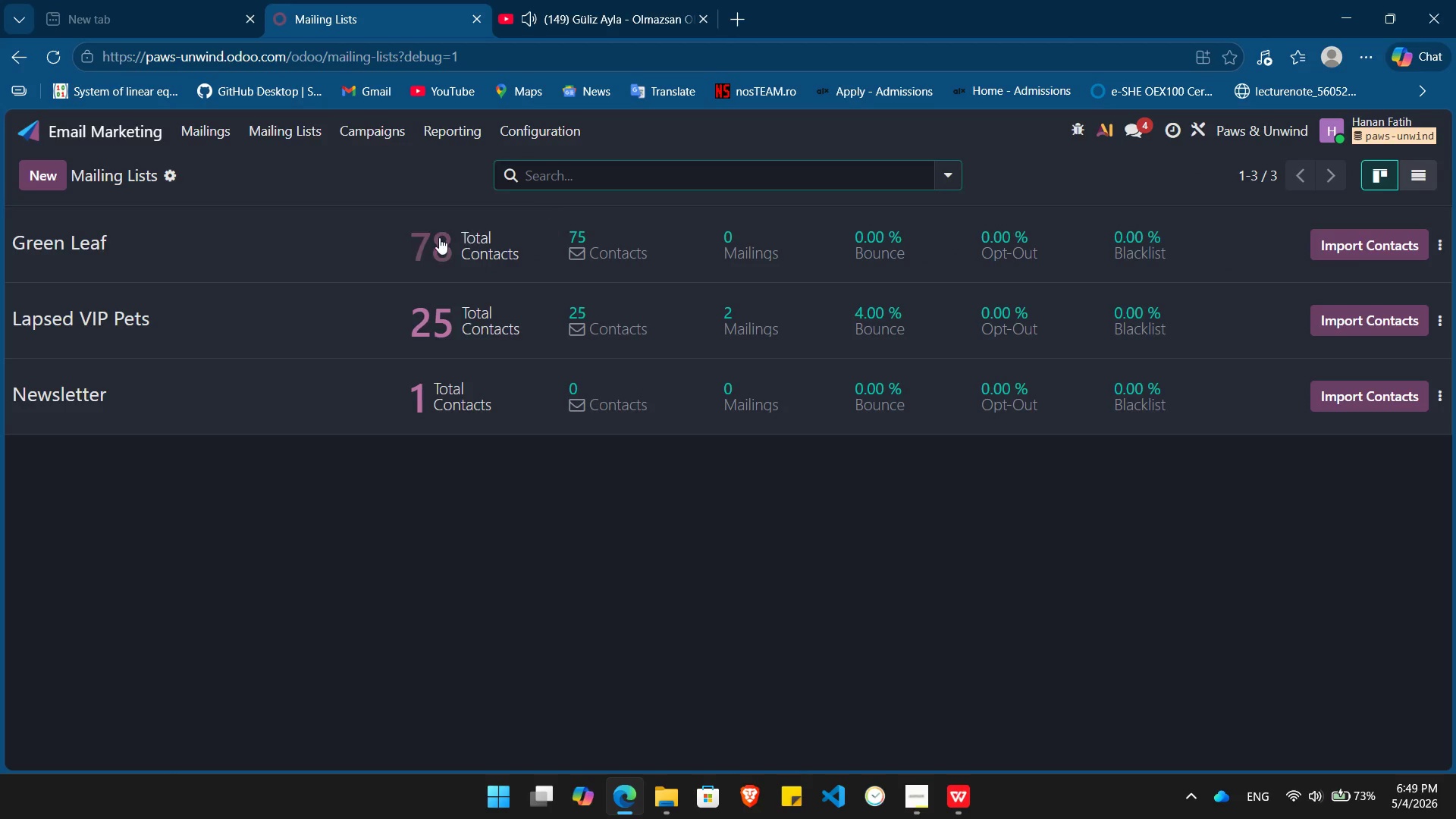 
left_click([437, 237])
 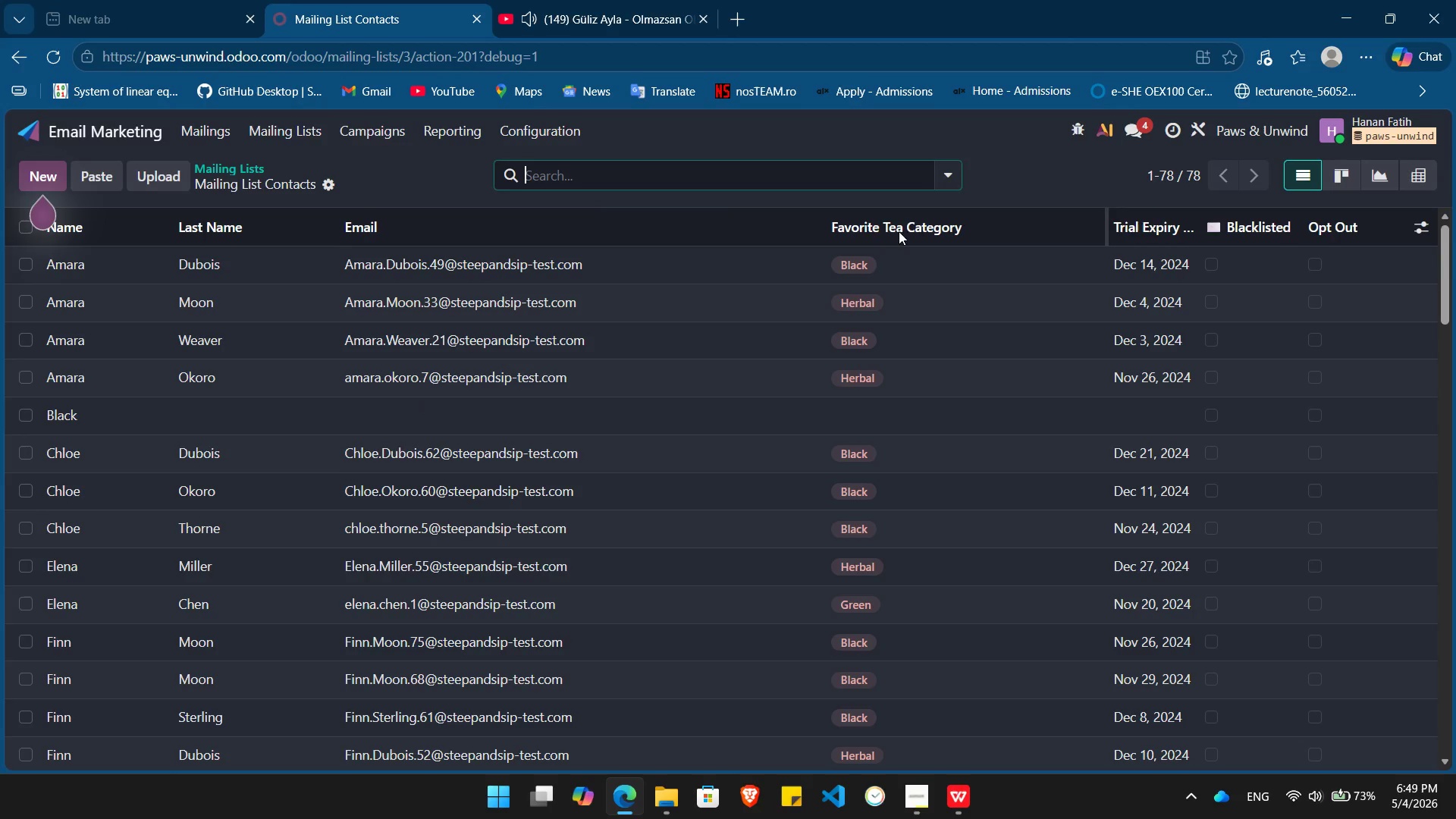 
left_click([1408, 227])
 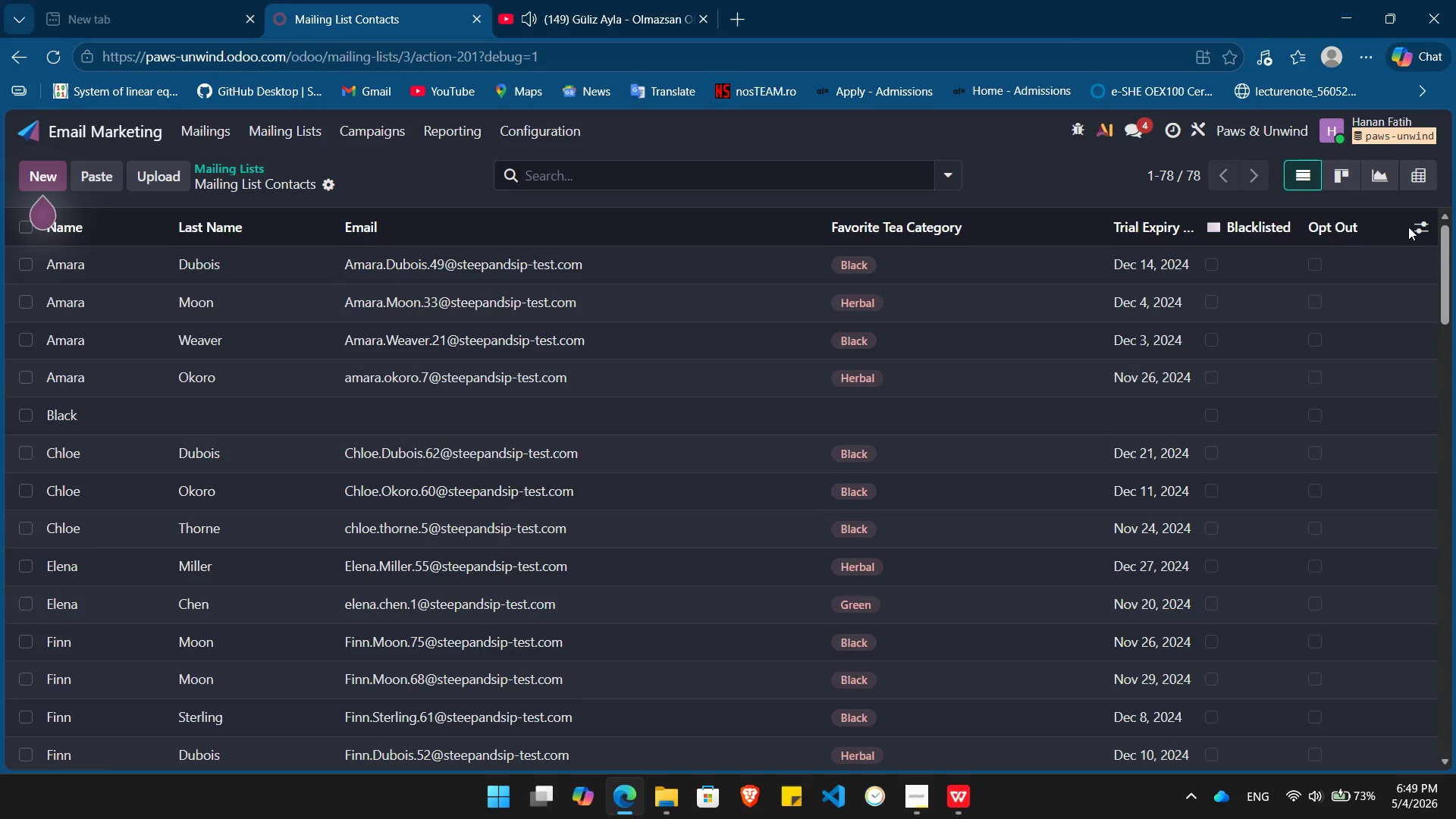 
wait(5.17)
 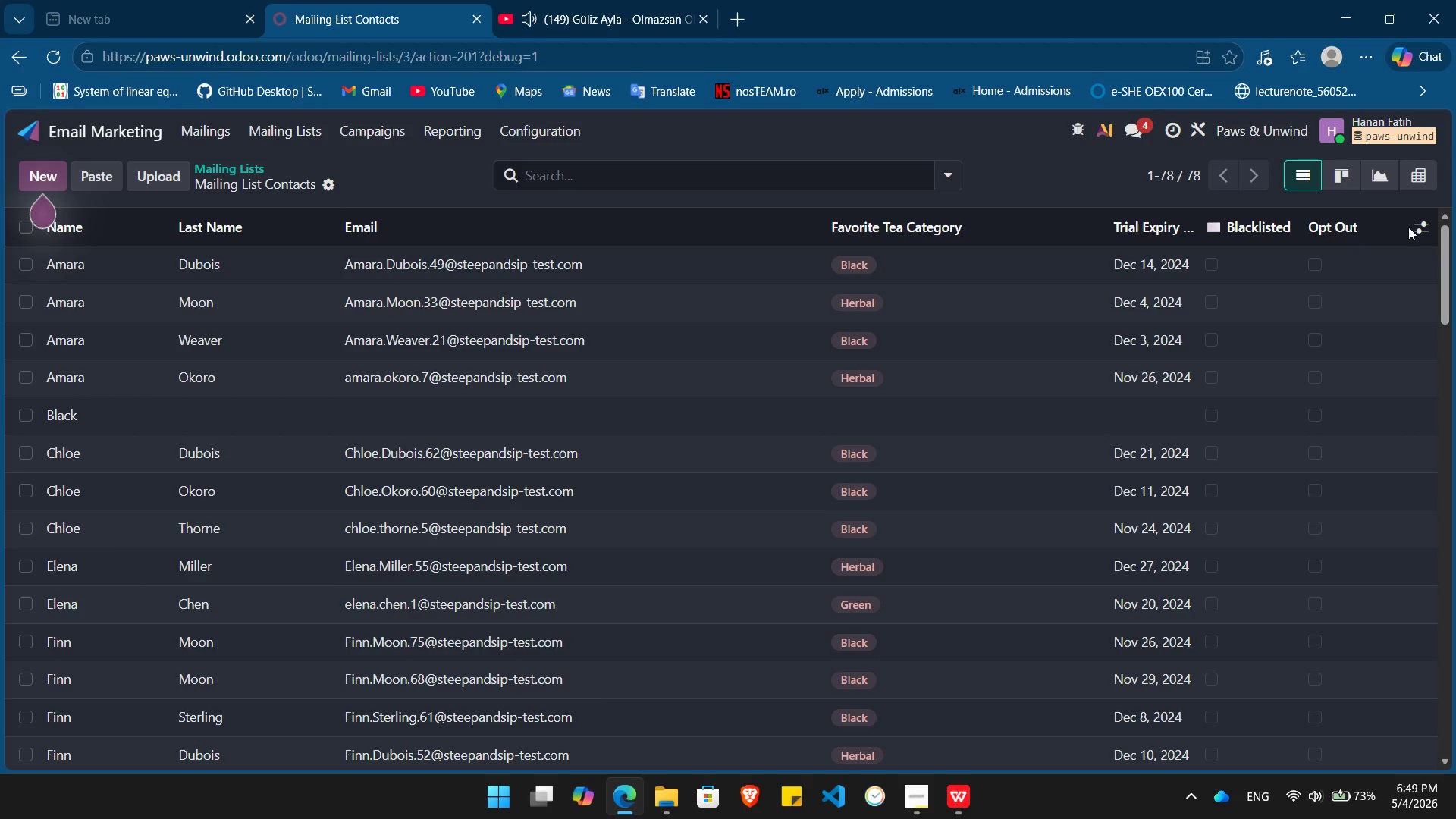 
left_click([1416, 227])
 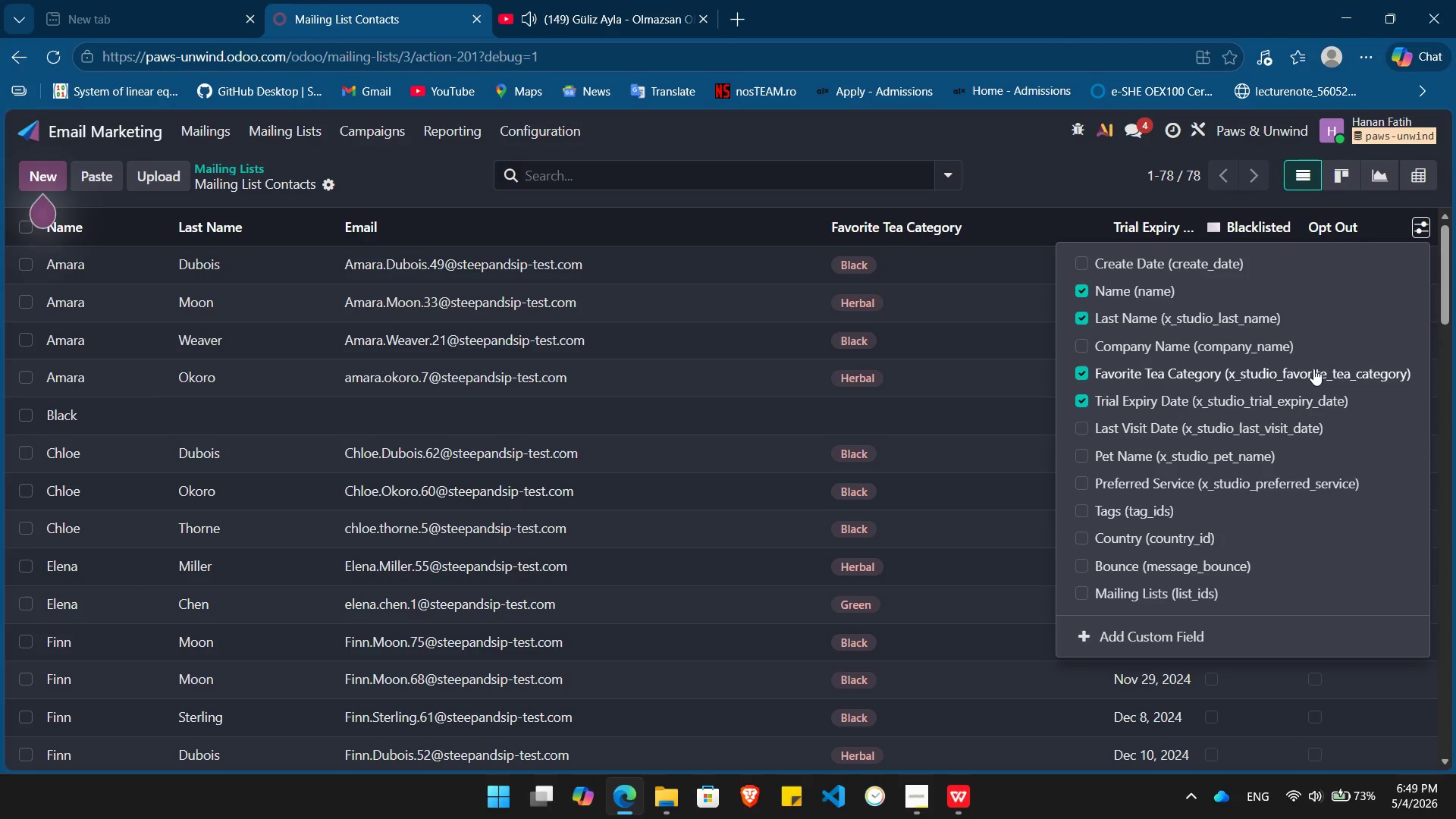 
wait(5.5)
 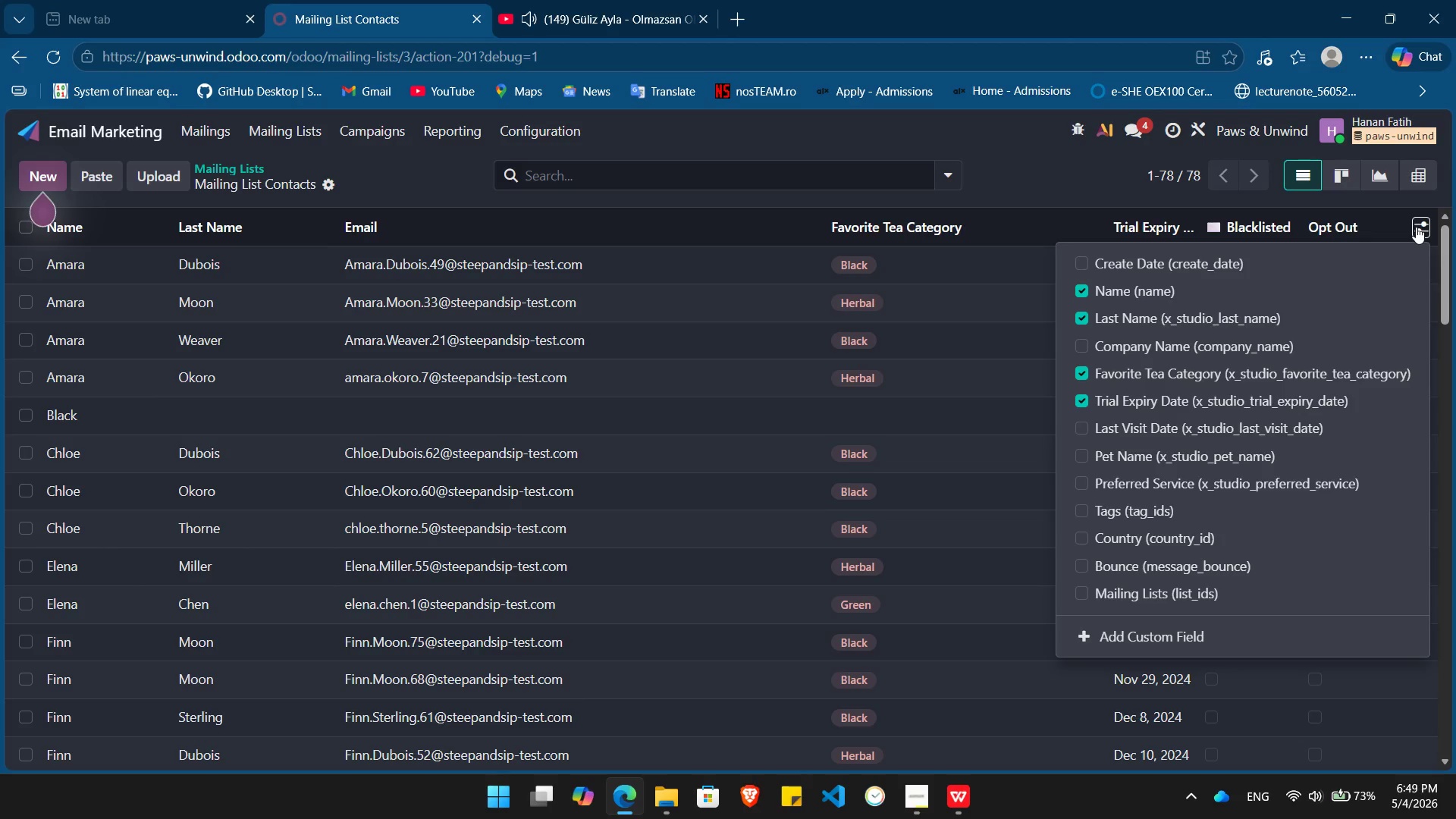 
left_click([1069, 174])
 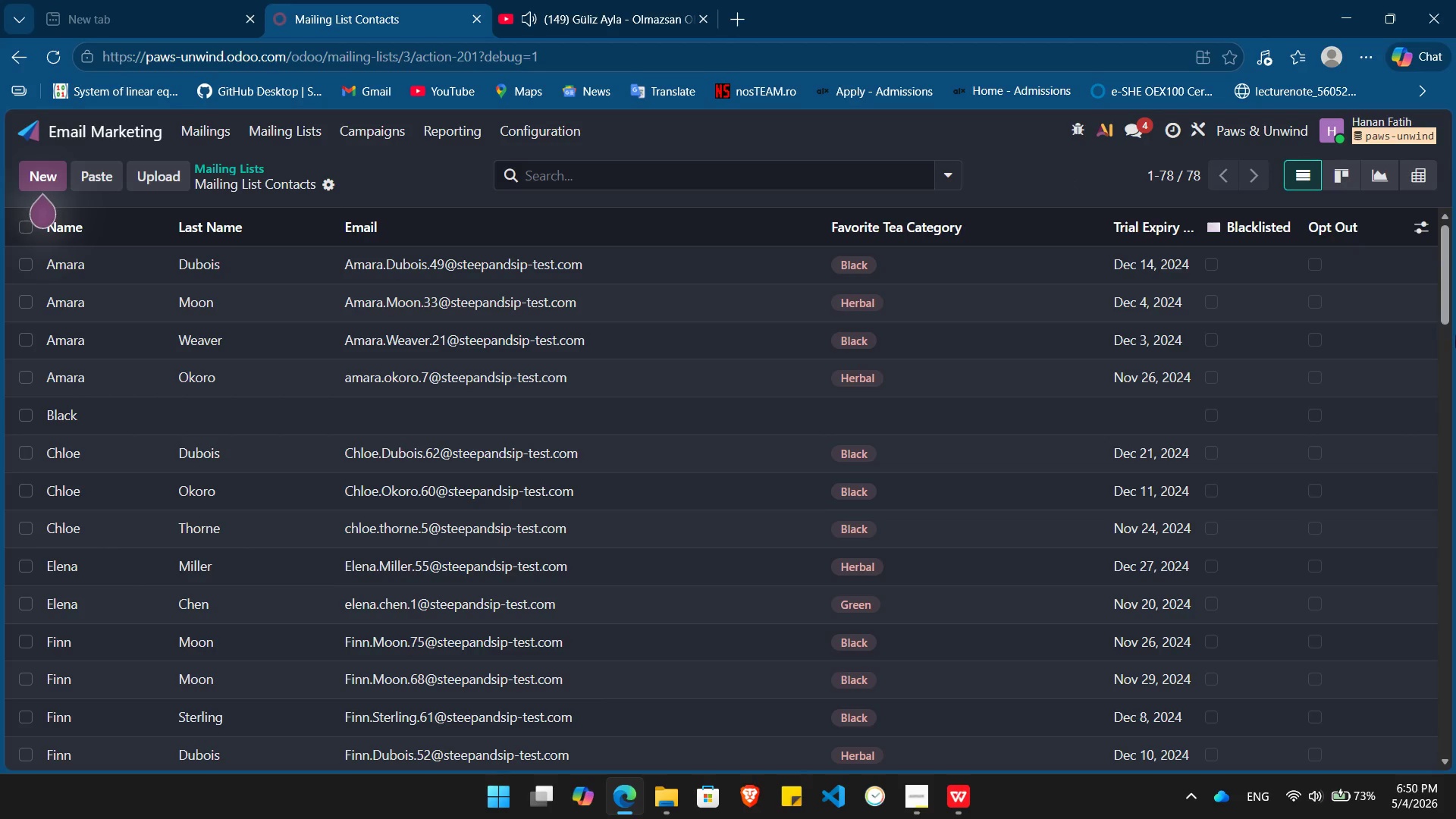 
left_click([1420, 231])
 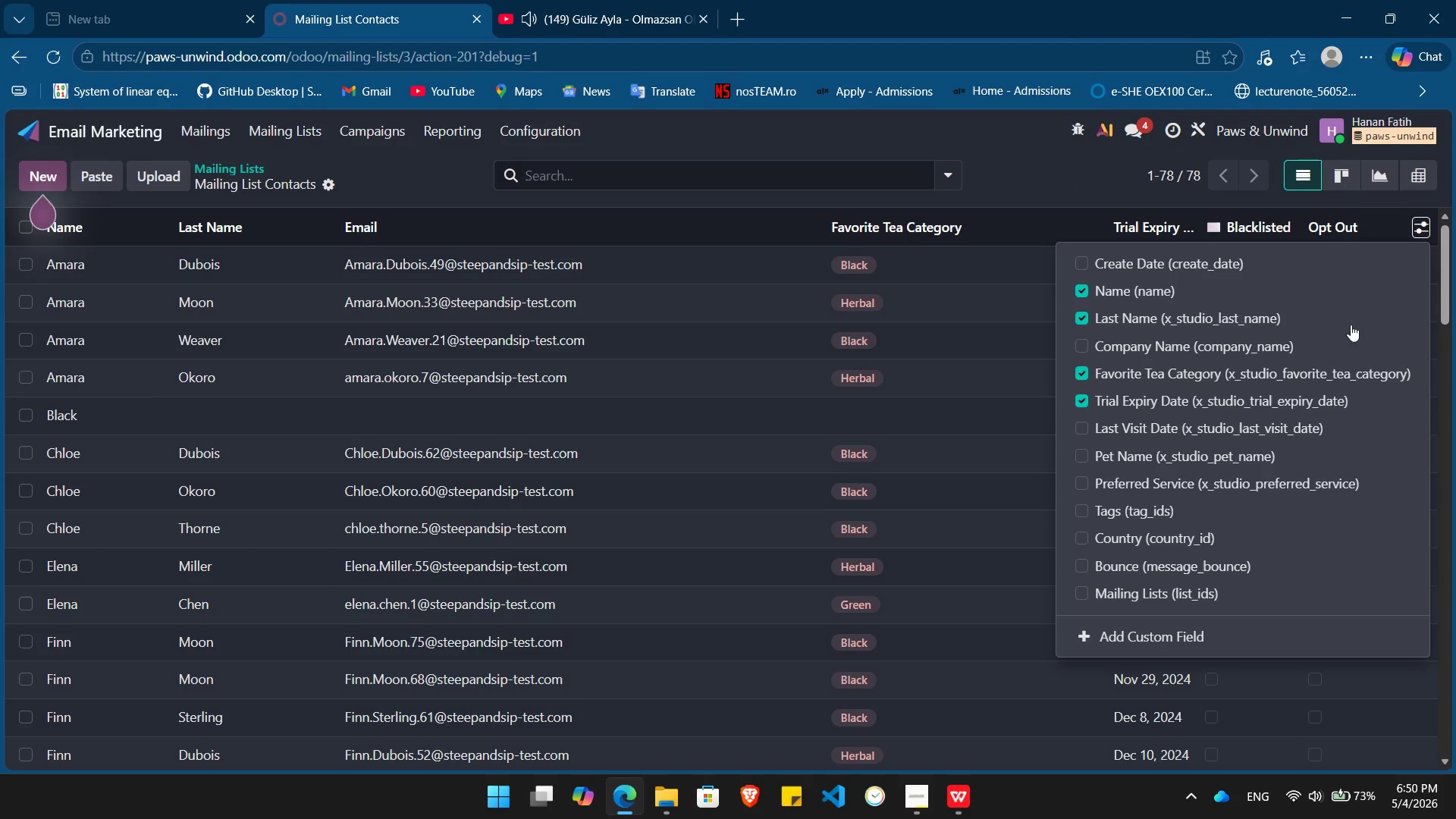 
left_click([1169, 638])
 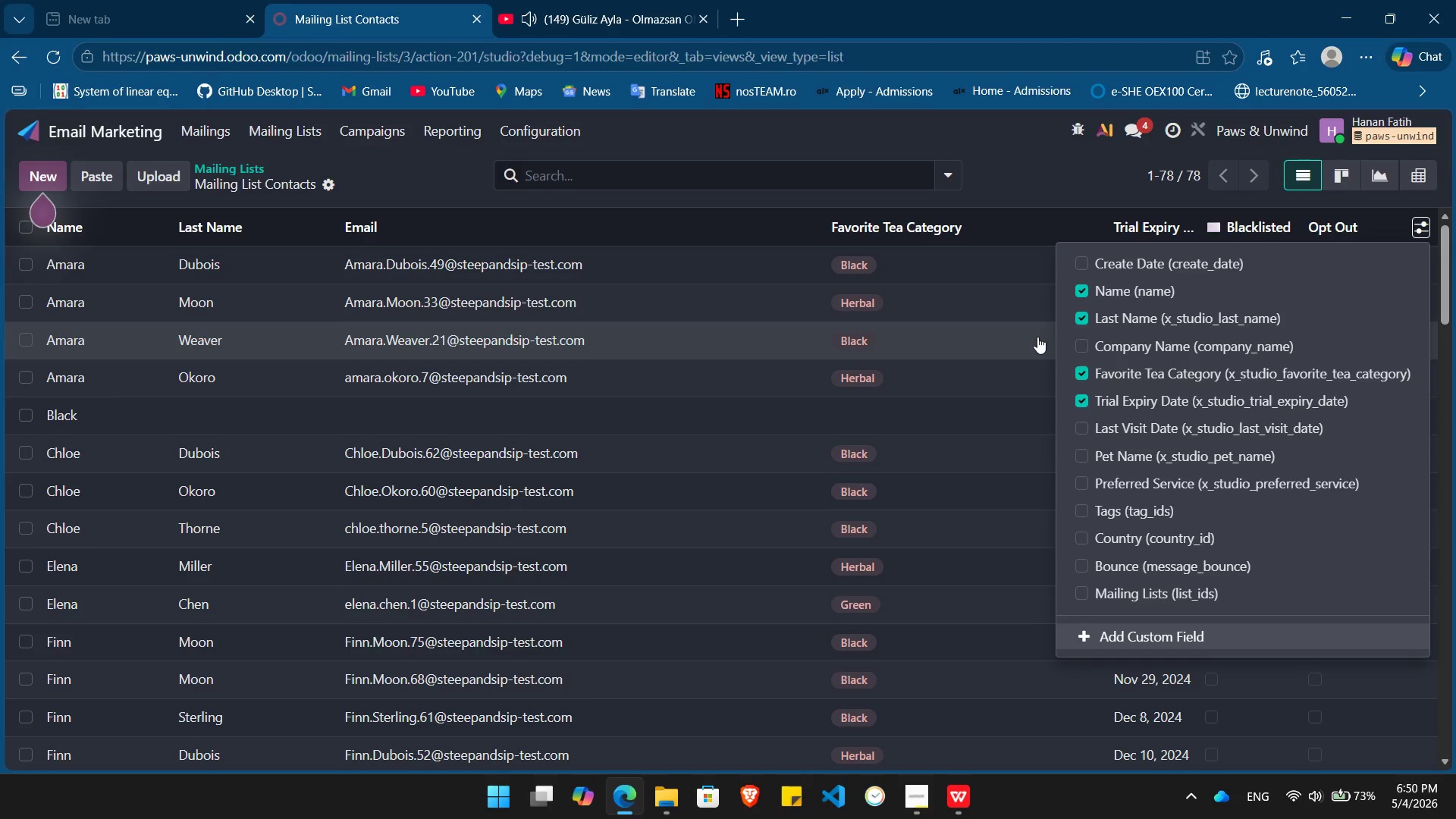 
wait(9.45)
 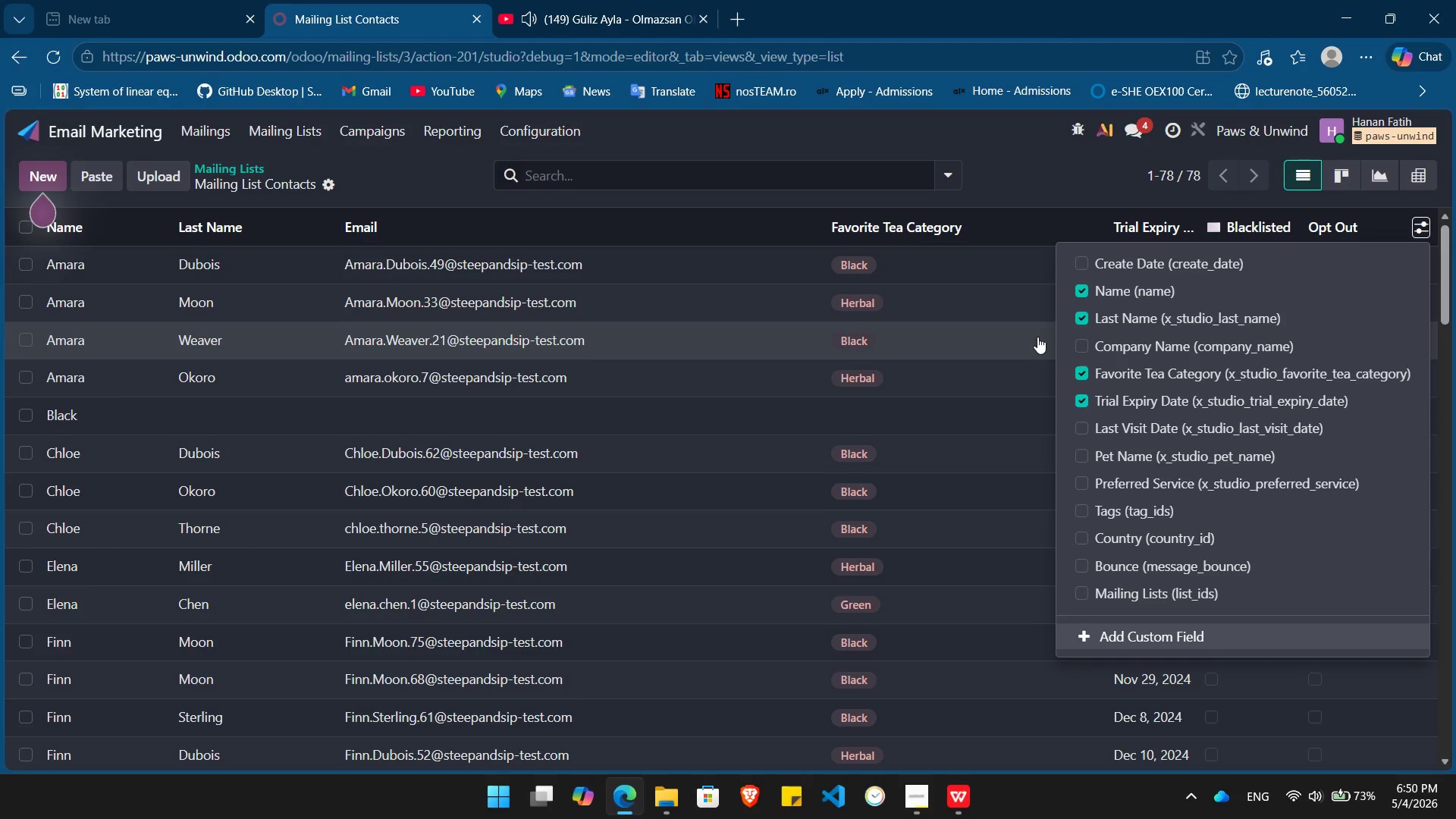 
left_click_drag(start_coordinate=[78, 317], to_coordinate=[893, 253])
 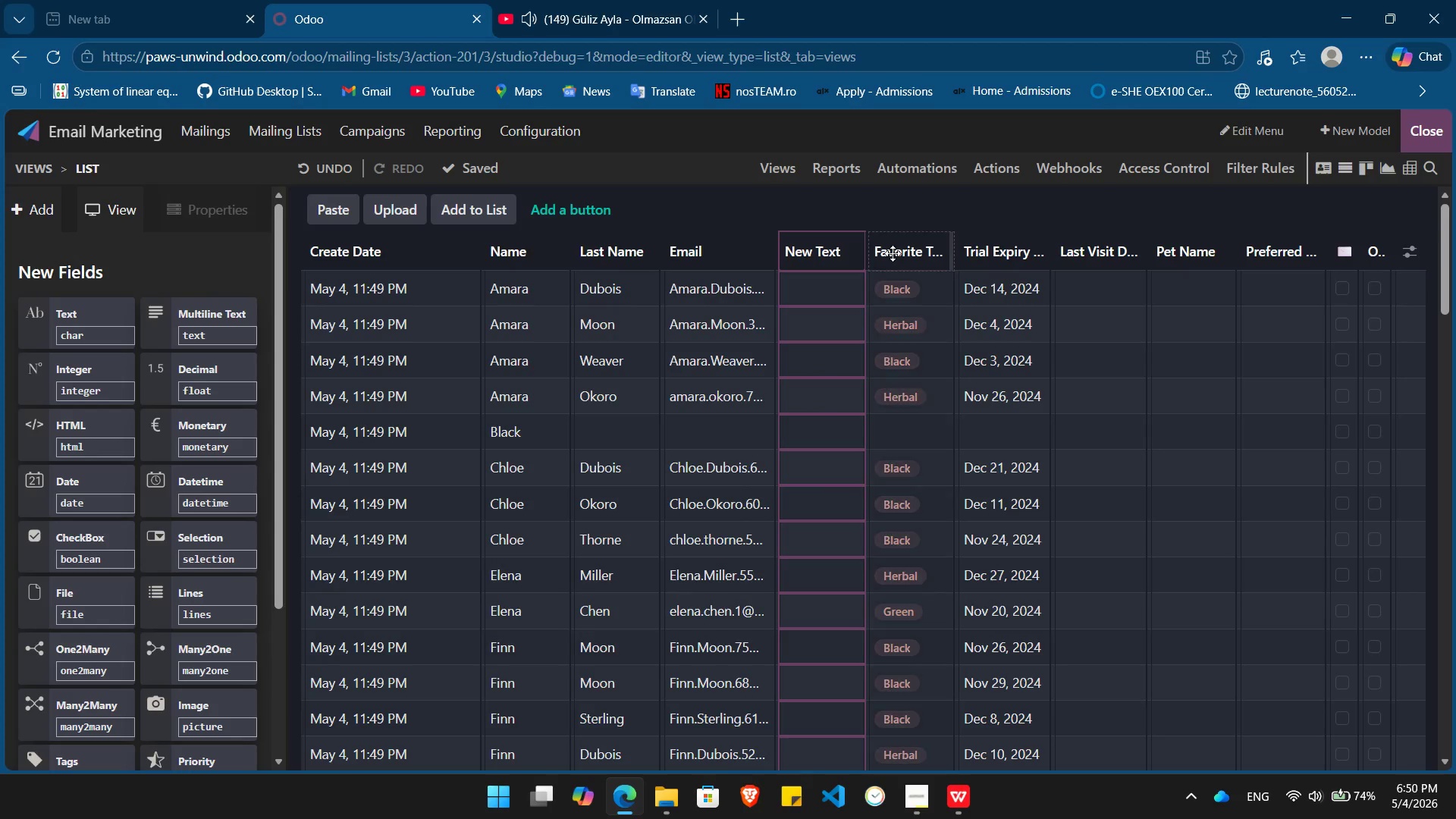 
hold_key(key=Backspace, duration=0.94)
 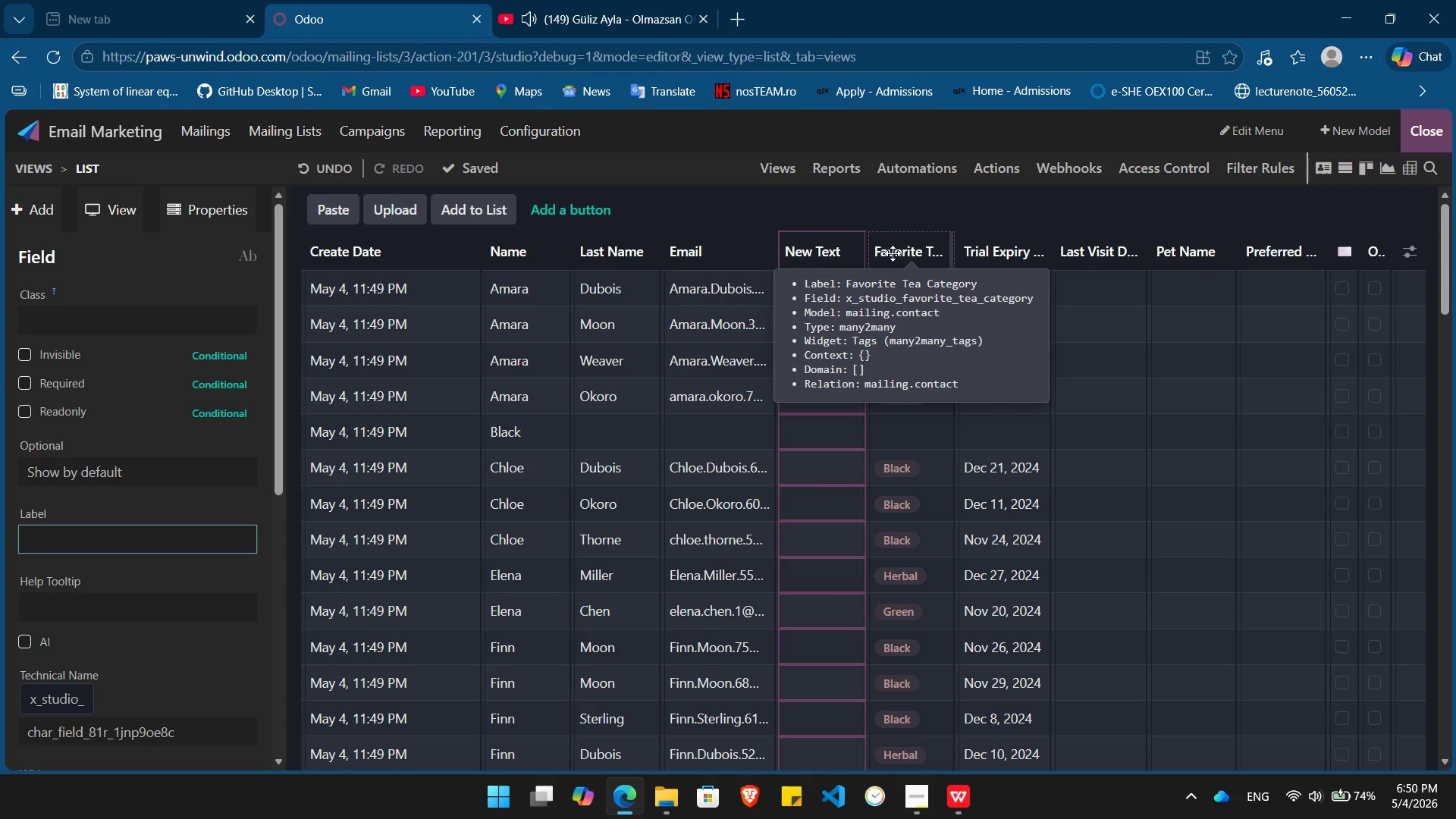 
type(Favoi)
key(Backspace)
 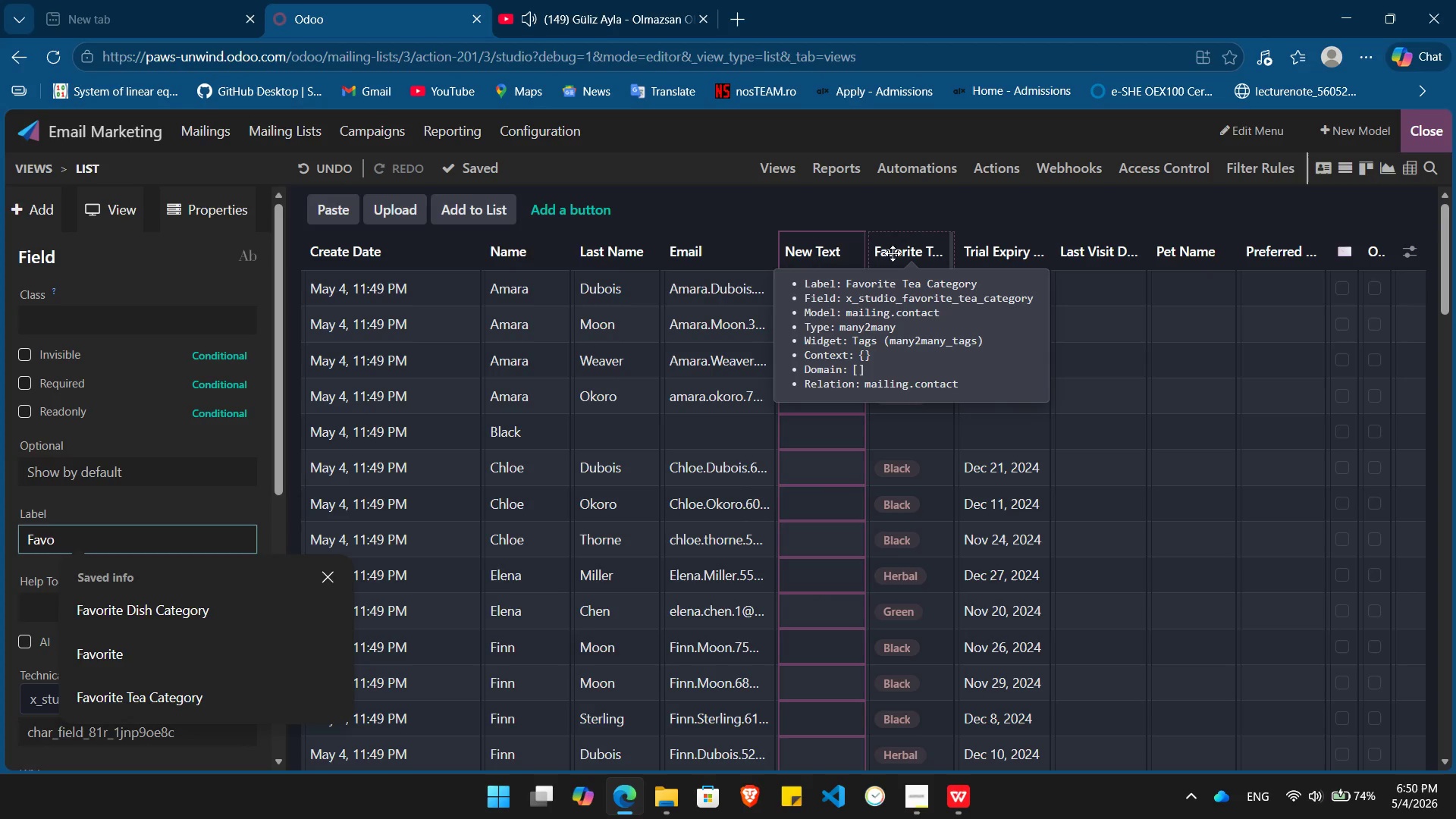 
key(ArrowDown)
 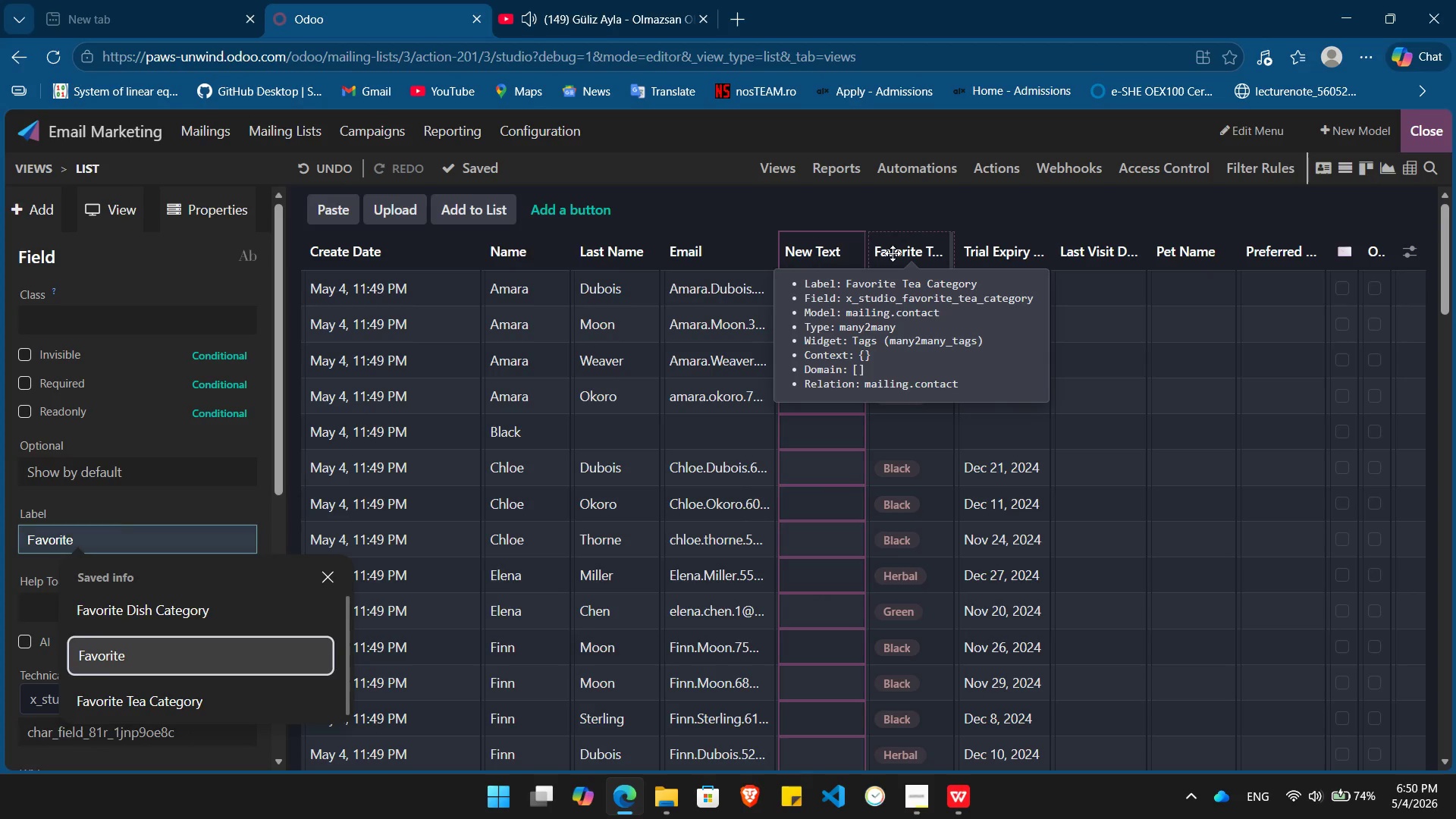 
key(ArrowDown)
 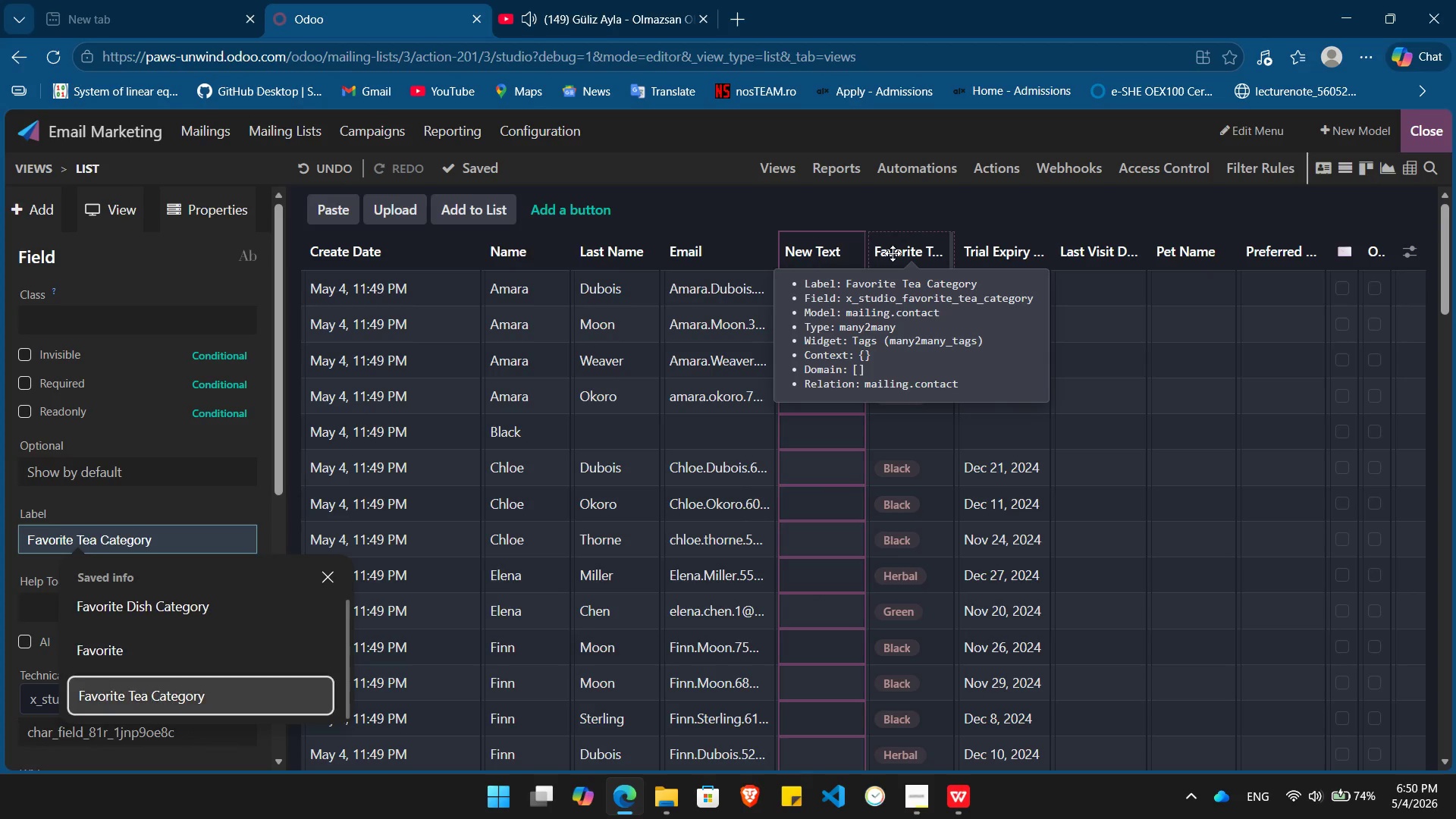 
key(ArrowDown)
 